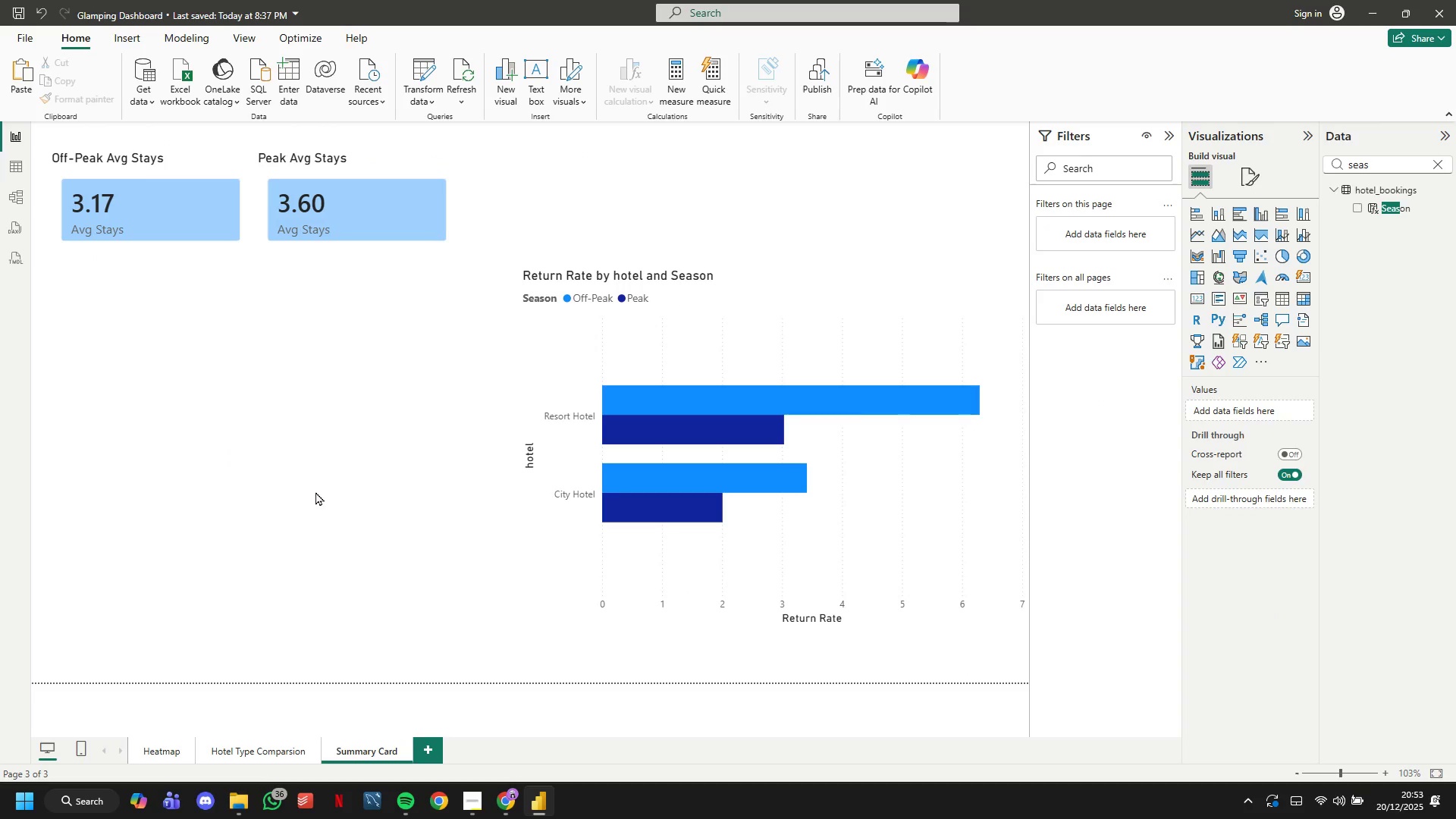 
key(Control+V)
 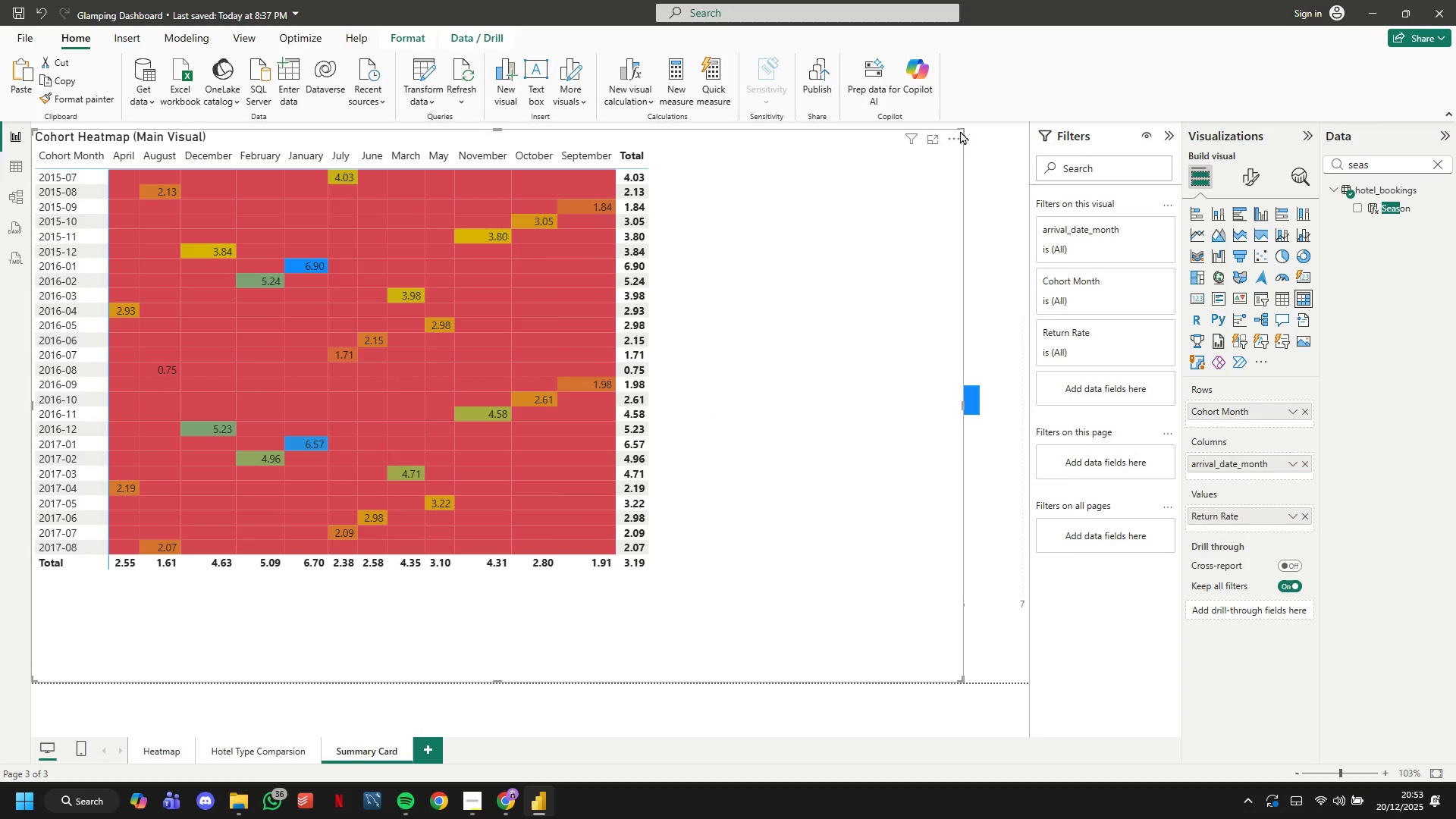 
left_click([962, 130])
 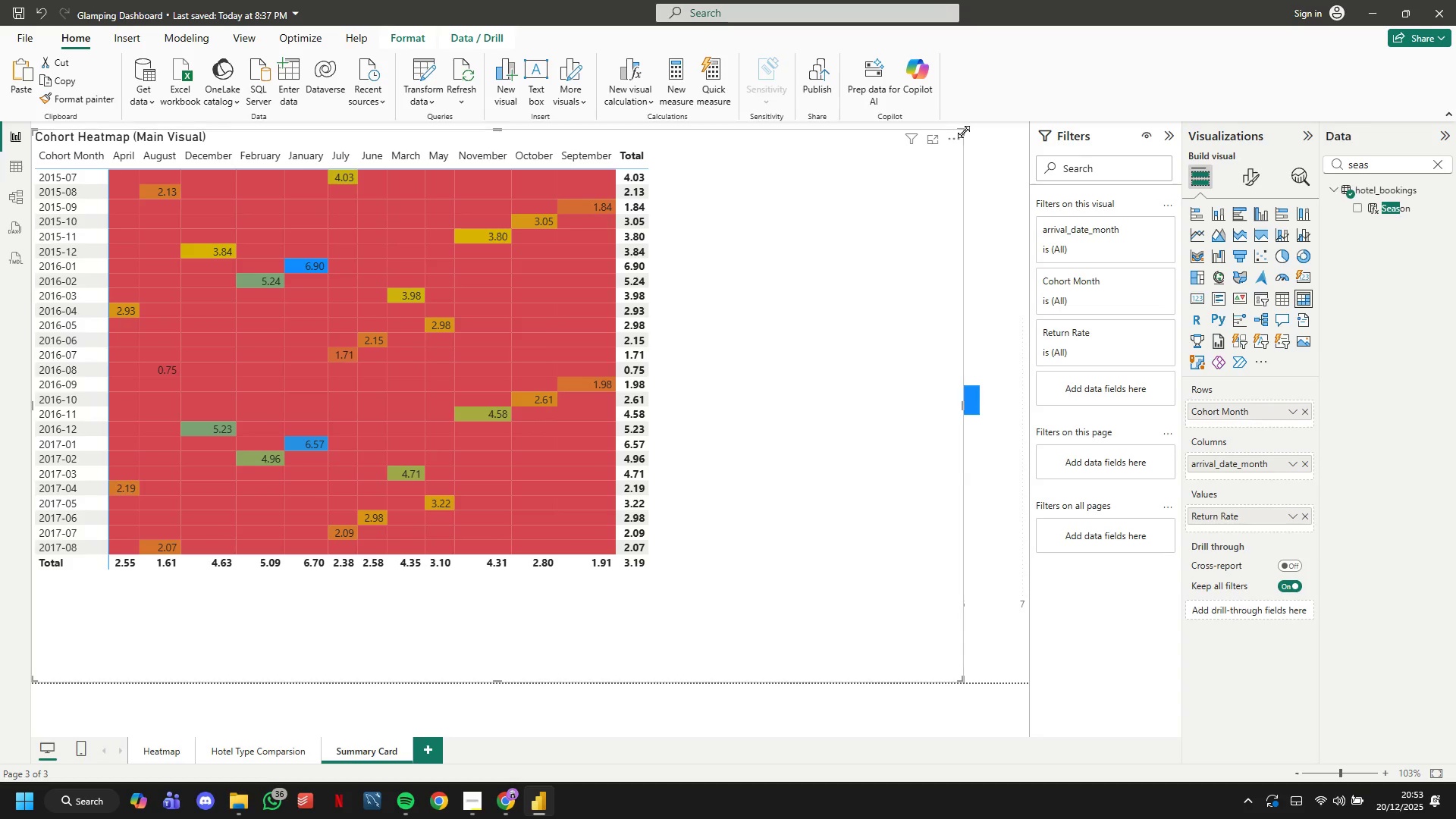 
left_click_drag(start_coordinate=[964, 131], to_coordinate=[435, 296])
 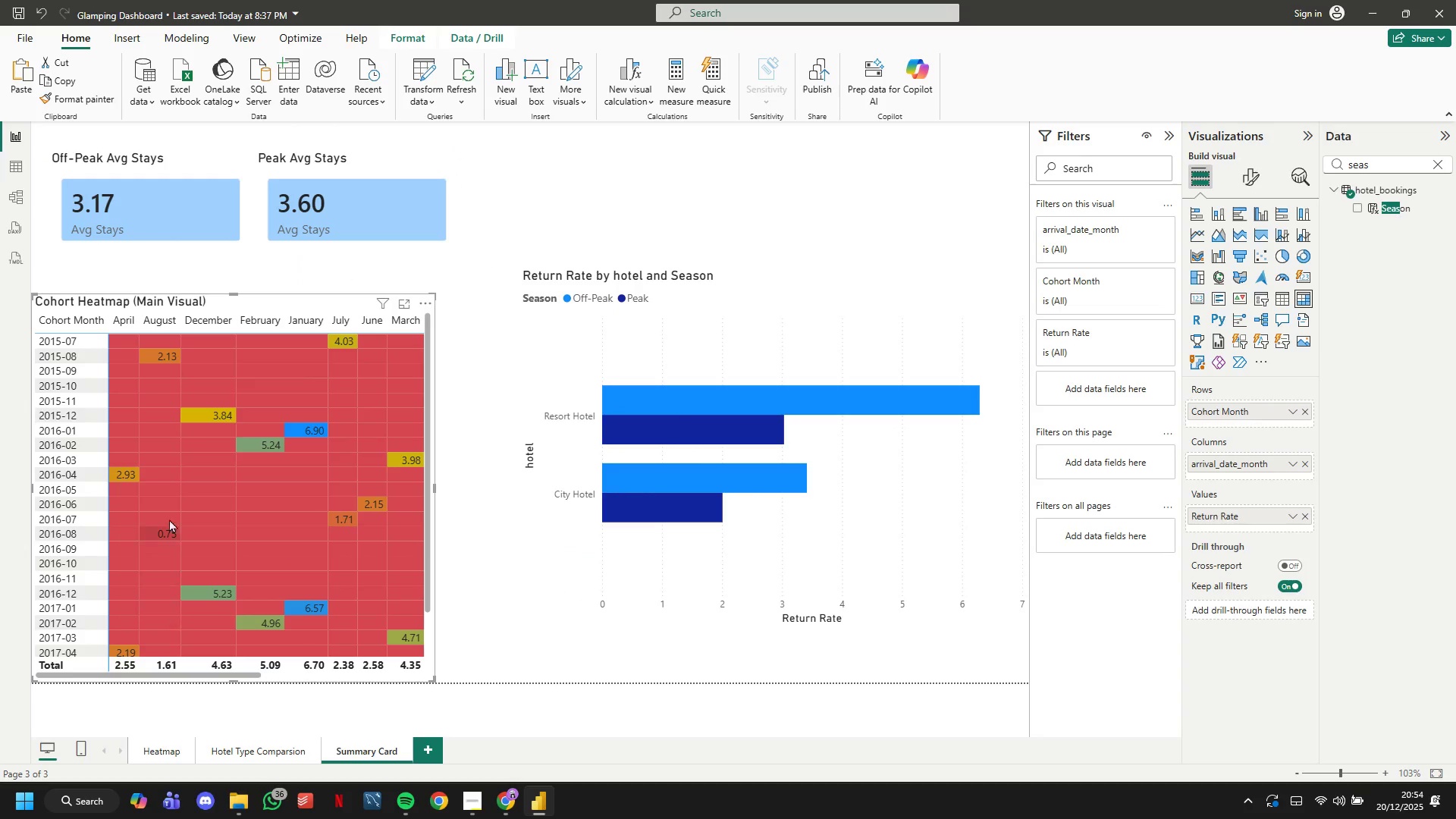 
left_click([165, 496])
 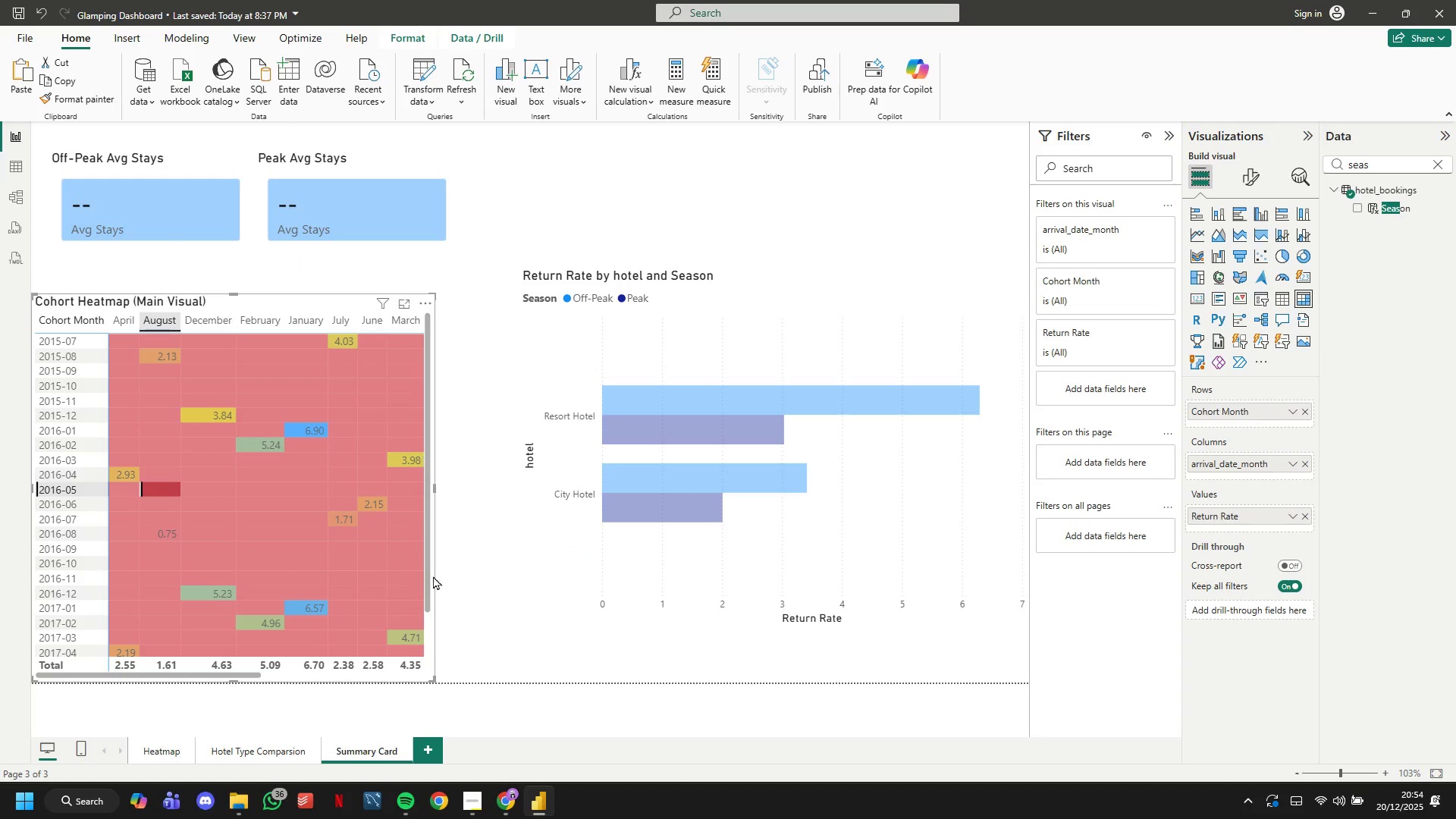 
left_click_drag(start_coordinate=[431, 679], to_coordinate=[645, 745])
 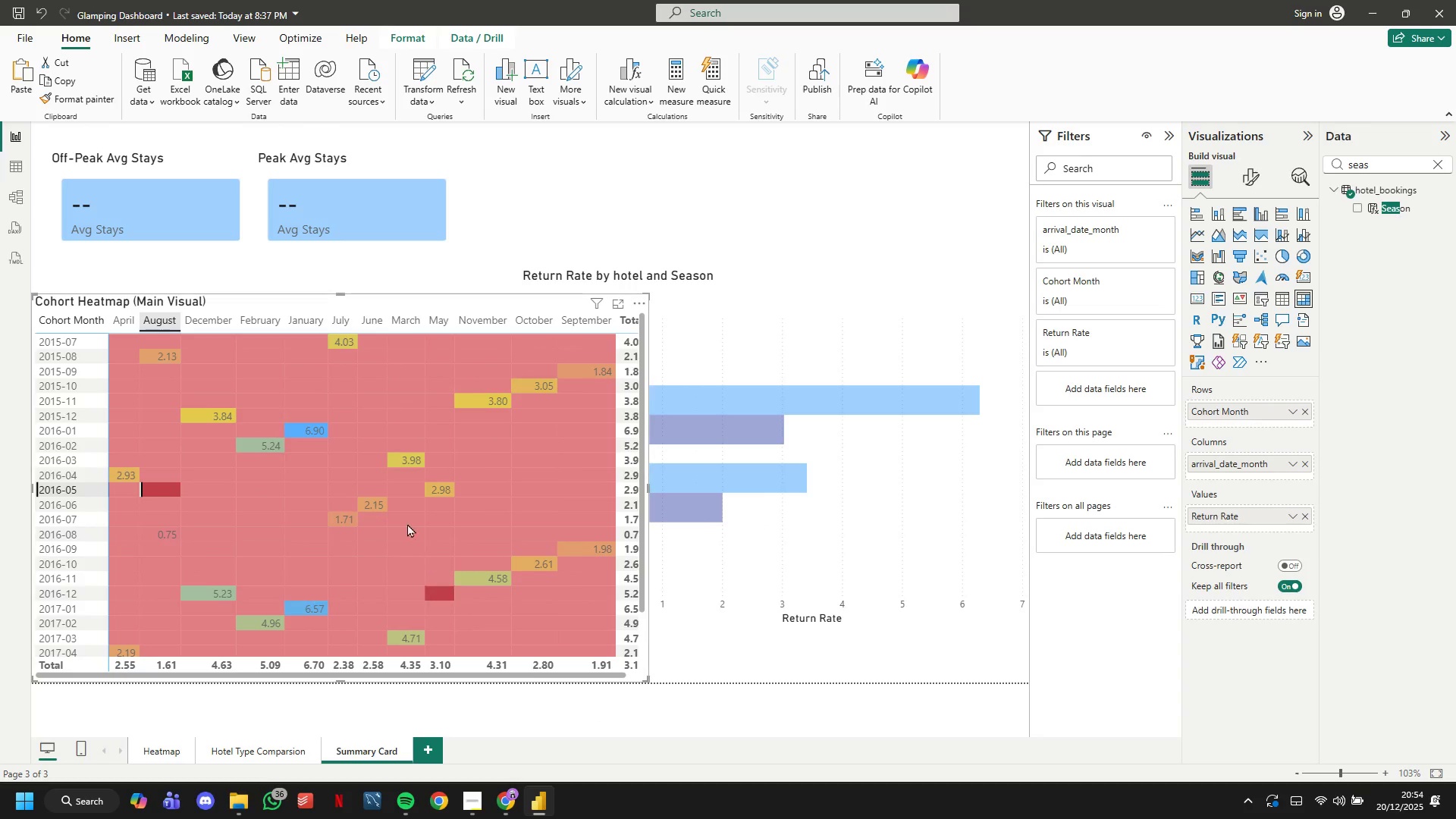 
scroll: coordinate [403, 517], scroll_direction: up, amount: 1.0
 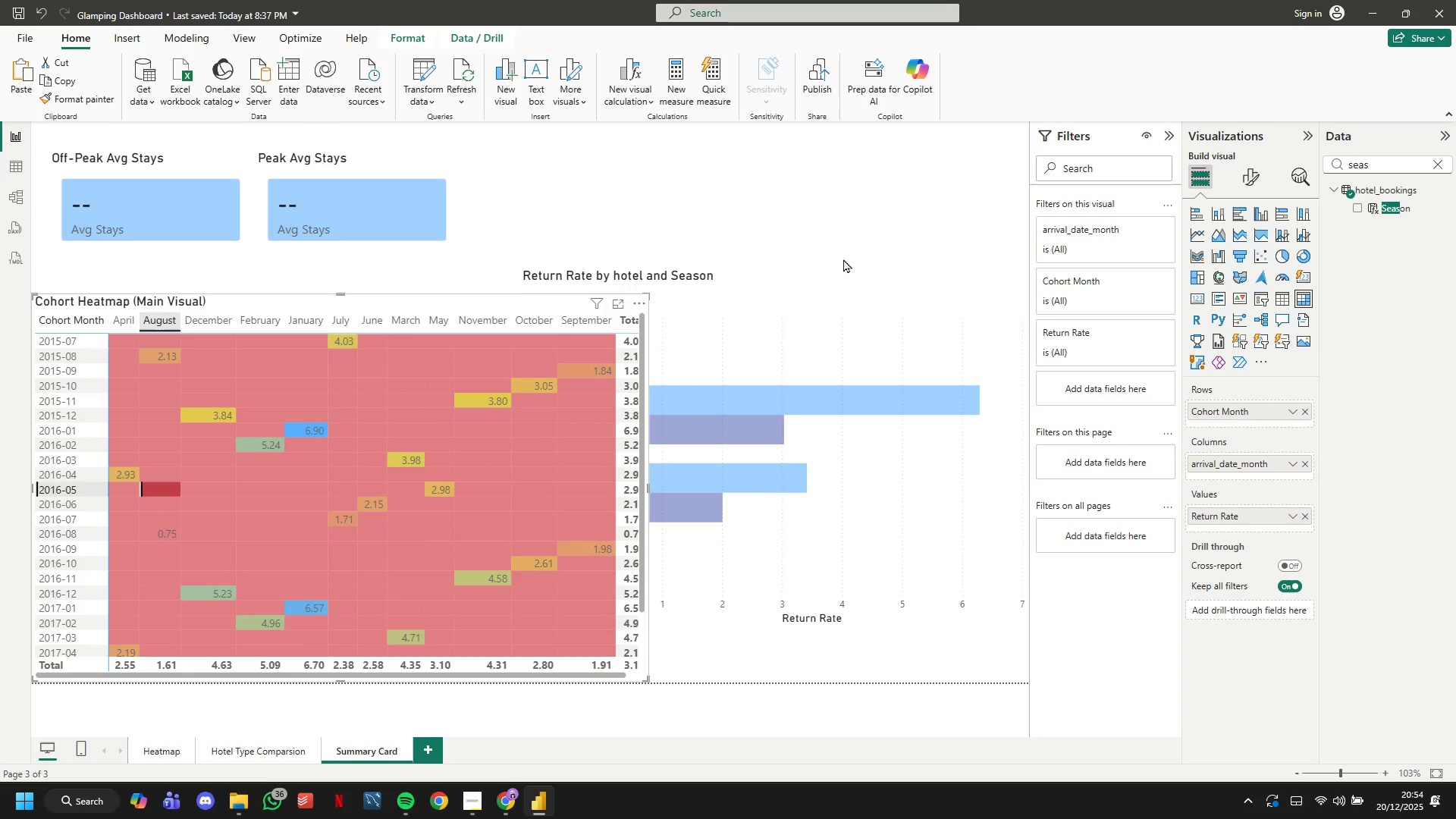 
left_click([839, 246])
 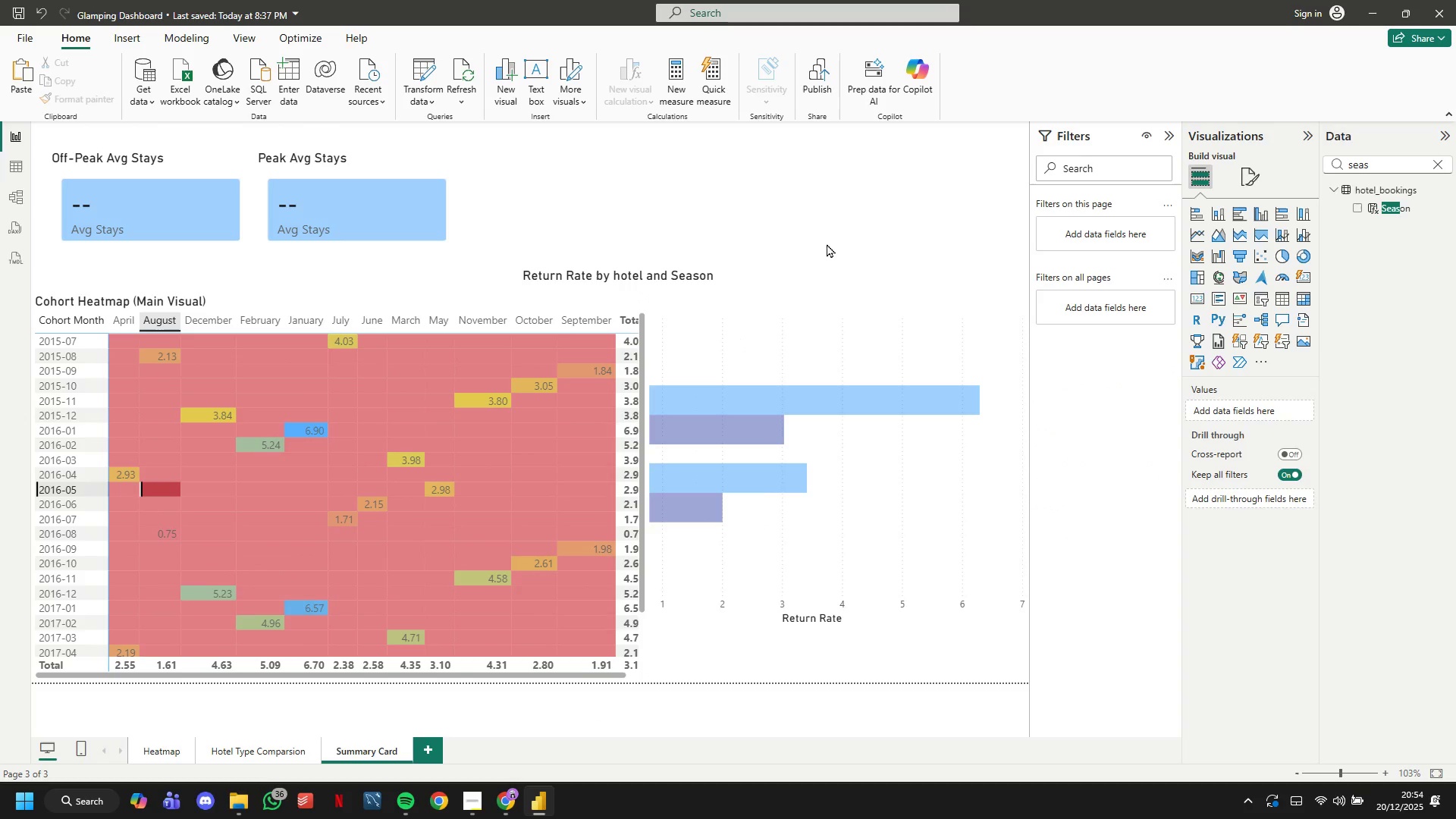 
scroll: coordinate [827, 243], scroll_direction: up, amount: 2.0
 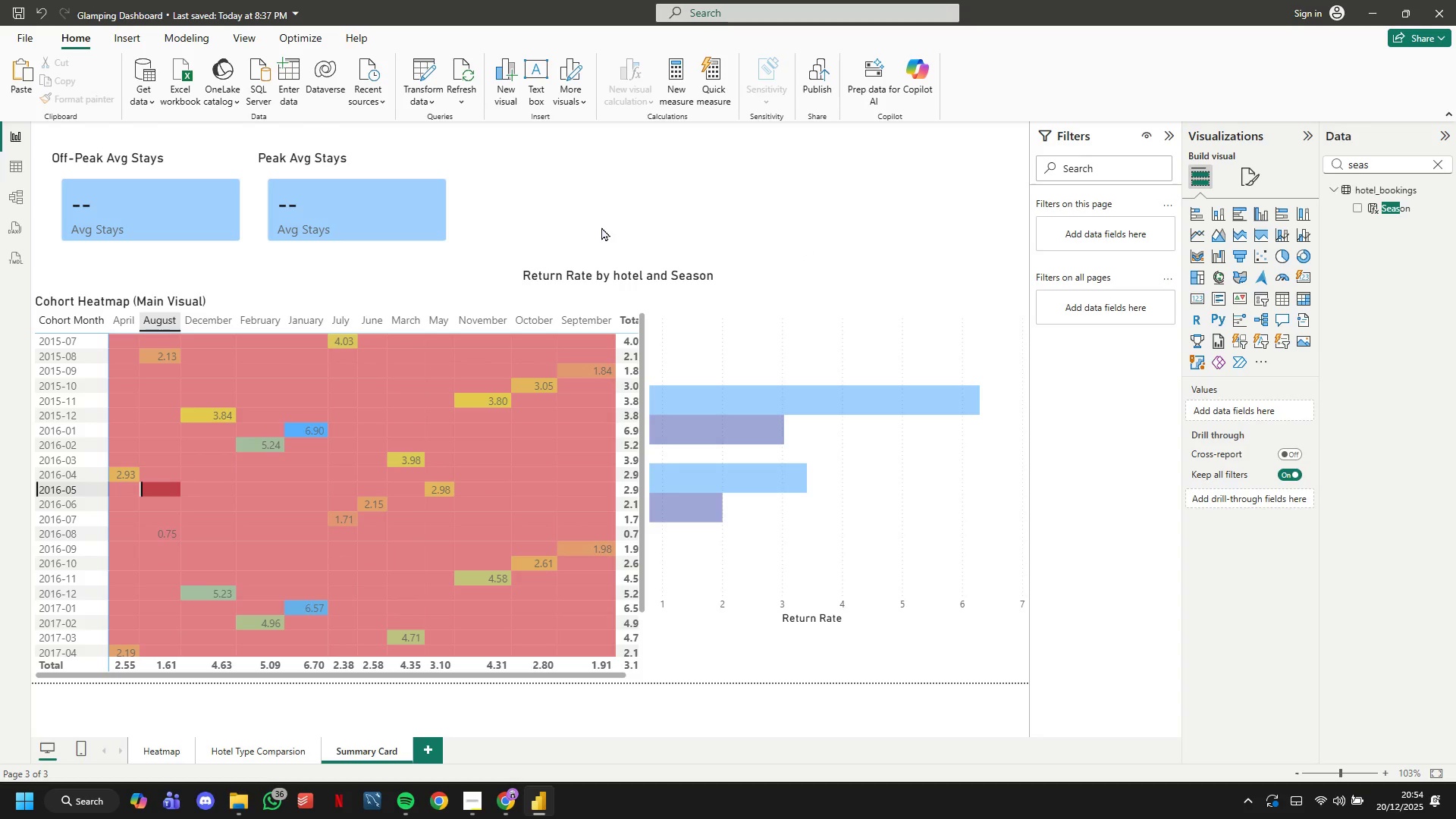 
left_click([600, 227])
 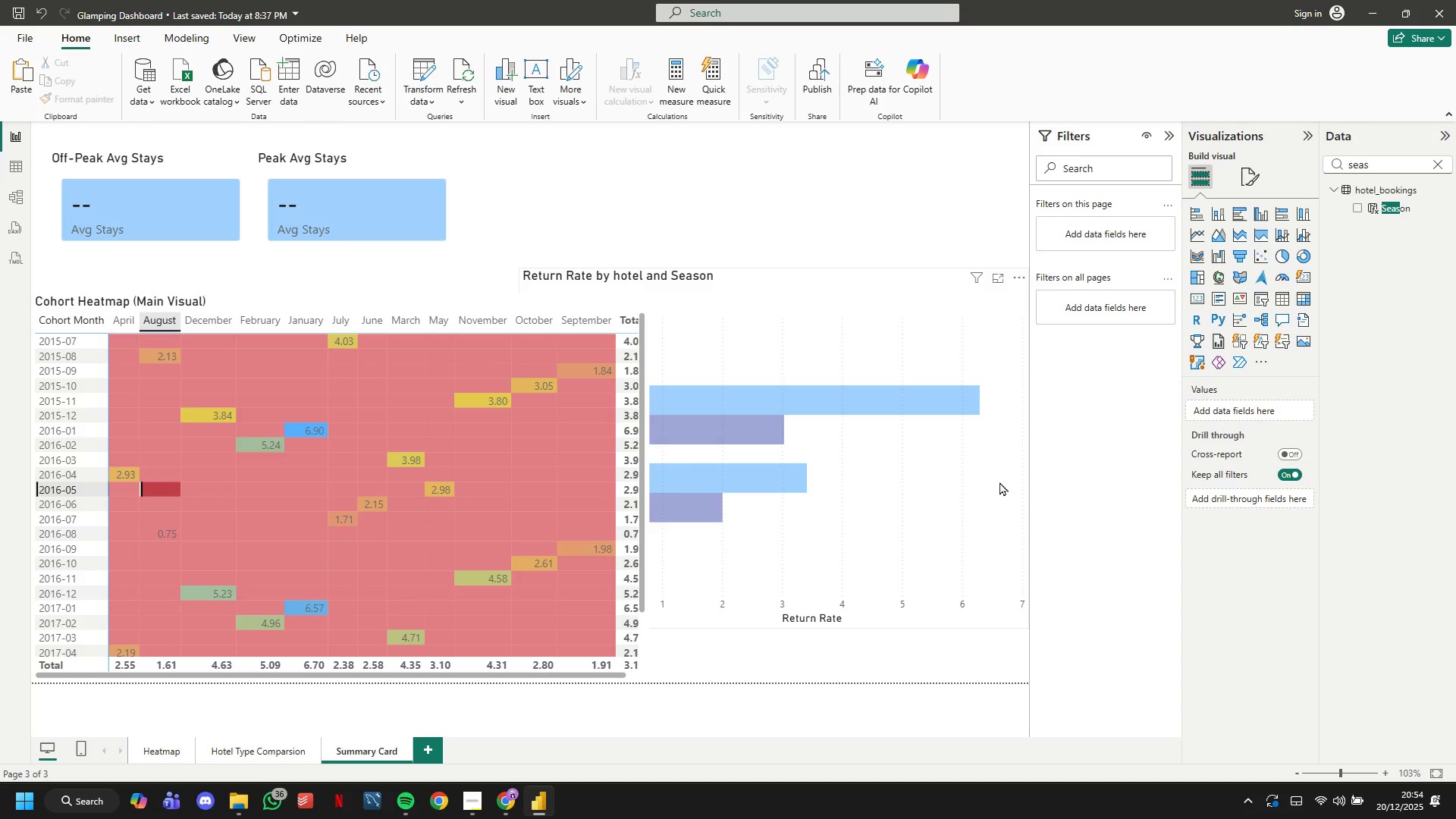 
left_click([880, 482])
 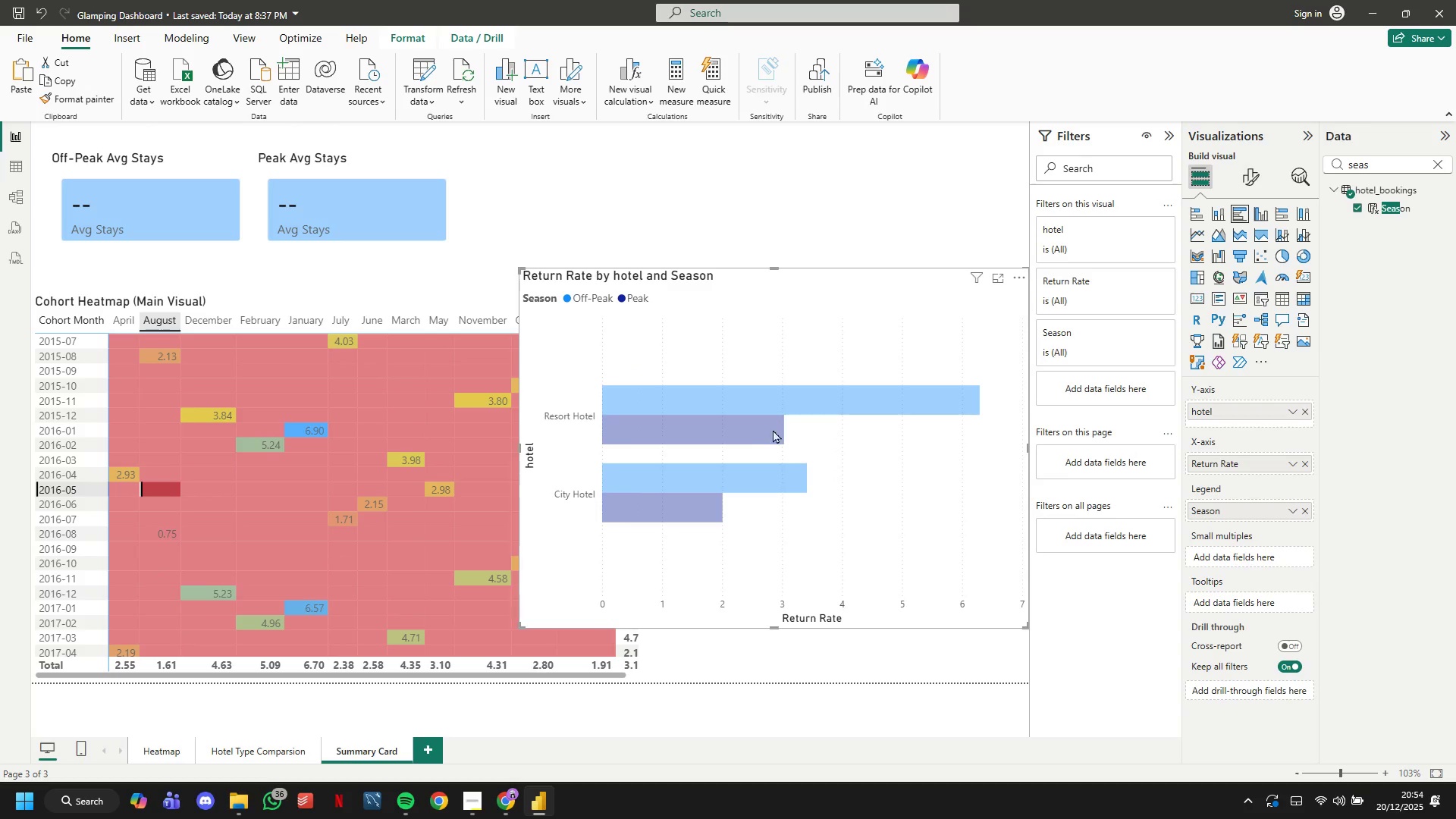 
left_click_drag(start_coordinate=[762, 428], to_coordinate=[870, 460])
 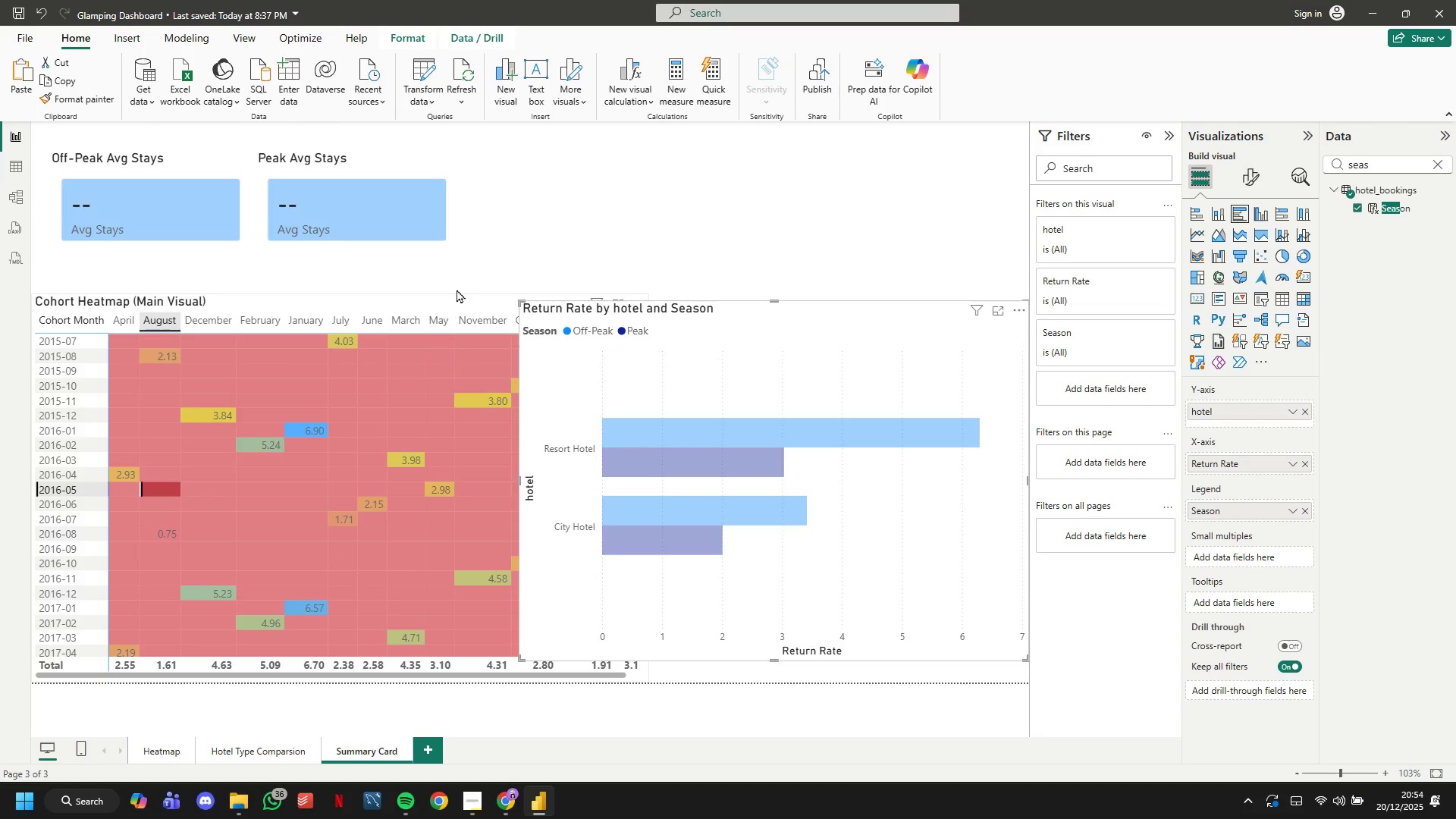 
hold_key(key=ControlLeft, duration=1.58)
hold_key(key=ShiftLeft, duration=1.3)
scroll: coordinate [458, 286], scroll_direction: down, amount: 1.0
 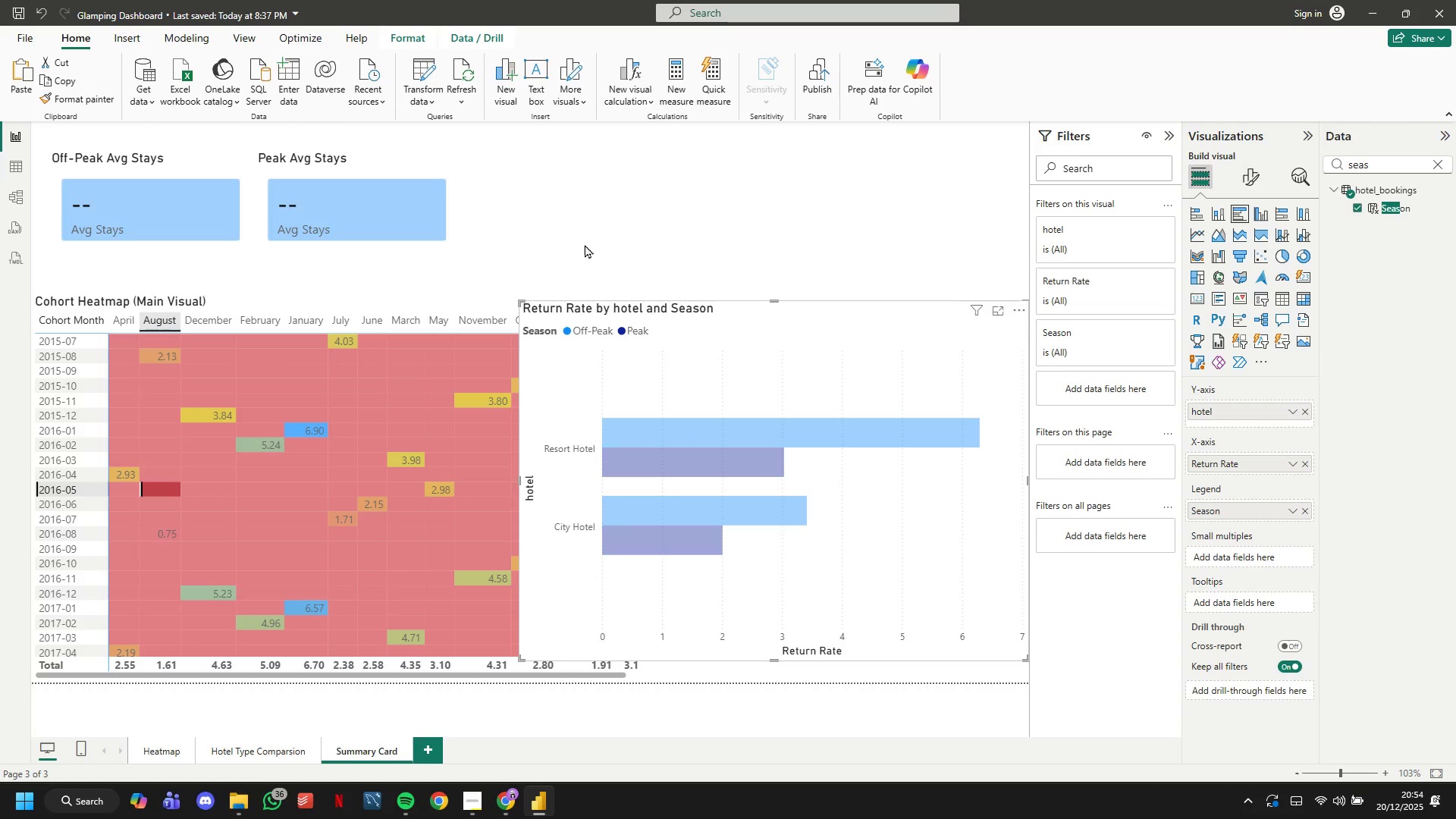 
left_click([586, 244])
 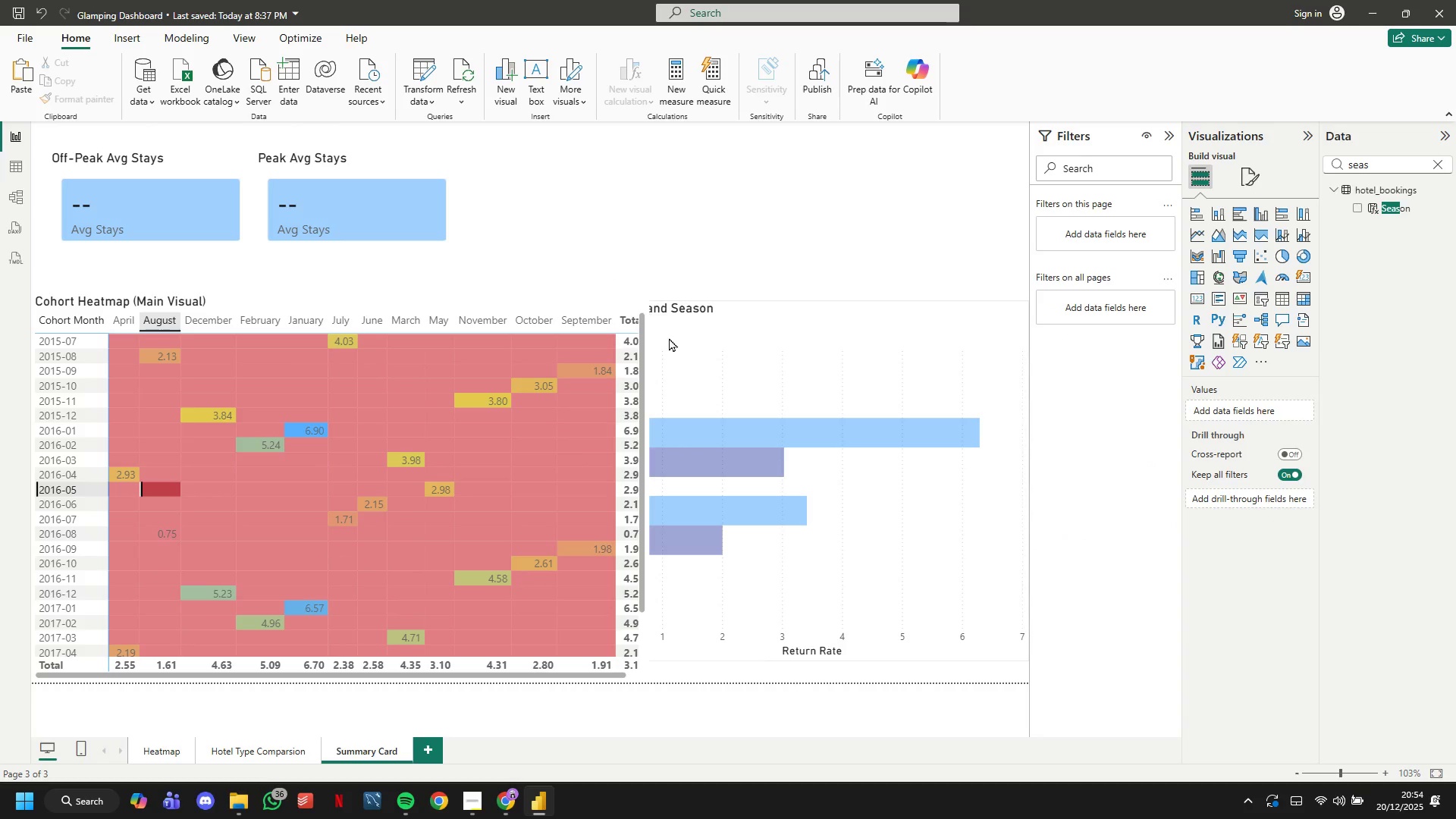 
left_click_drag(start_coordinate=[677, 346], to_coordinate=[713, 371])
 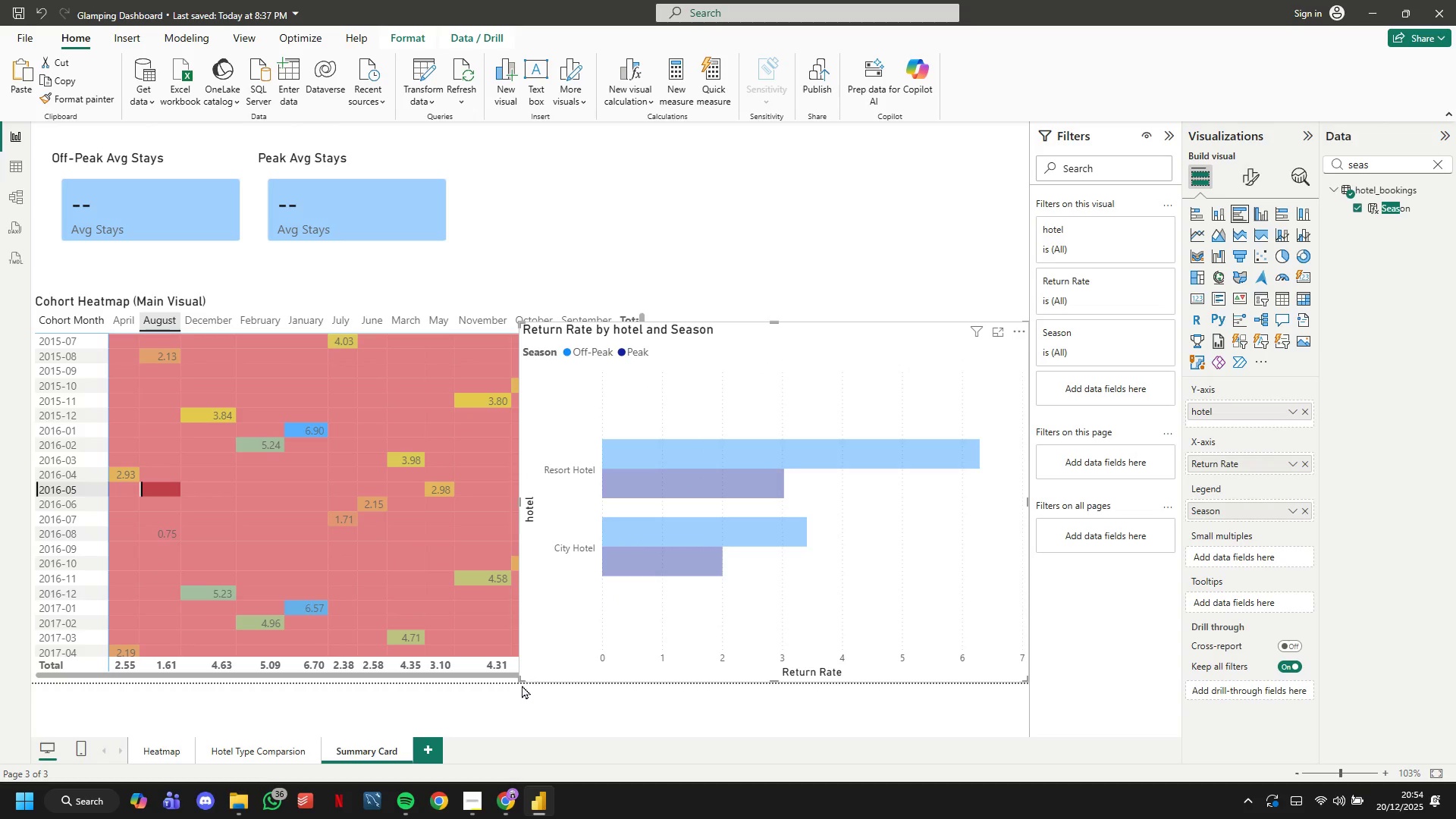 
left_click_drag(start_coordinate=[522, 676], to_coordinate=[692, 535])
 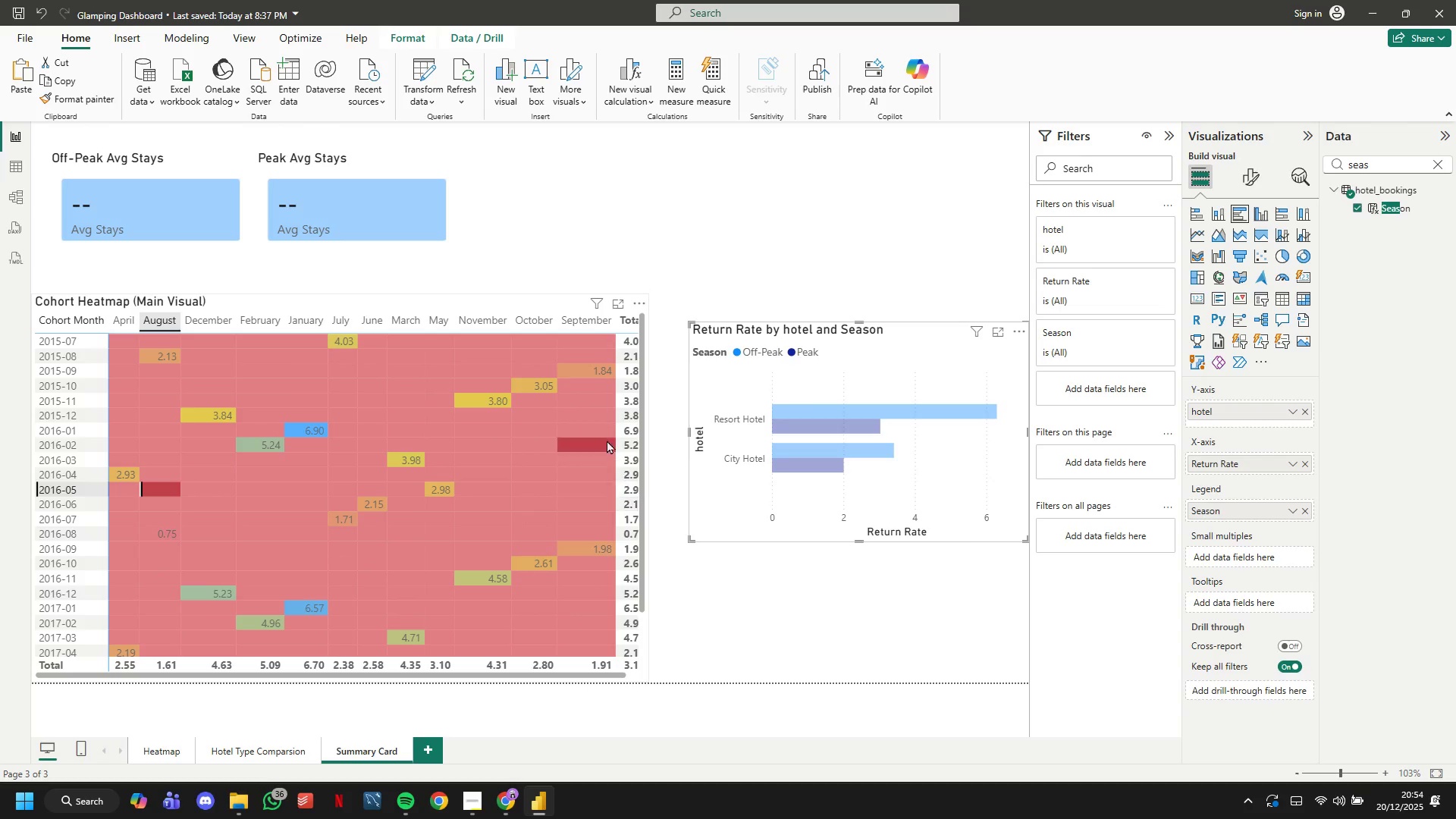 
left_click([607, 436])
 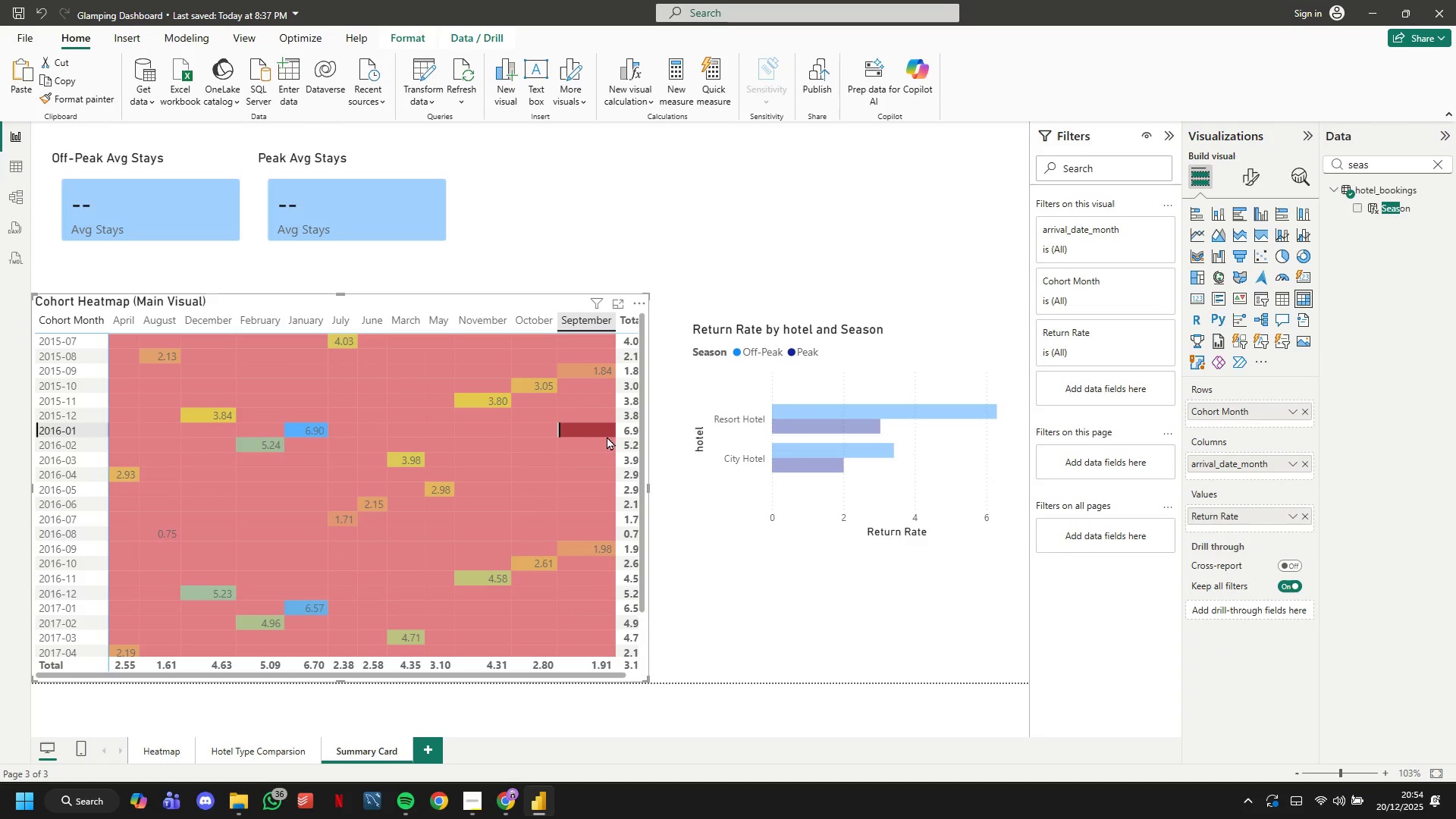 
left_click([726, 554])
 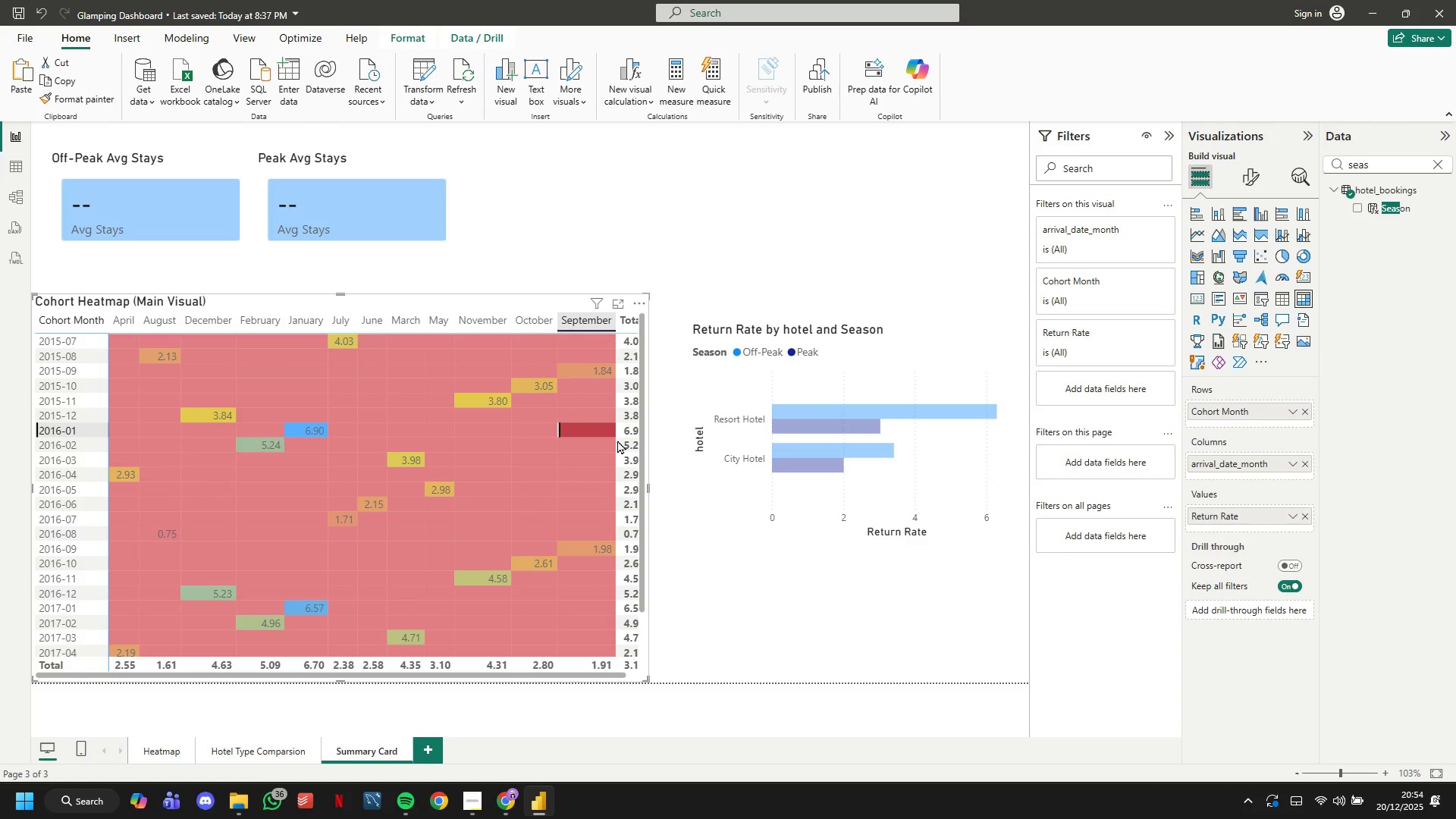 
left_click([359, 199])
 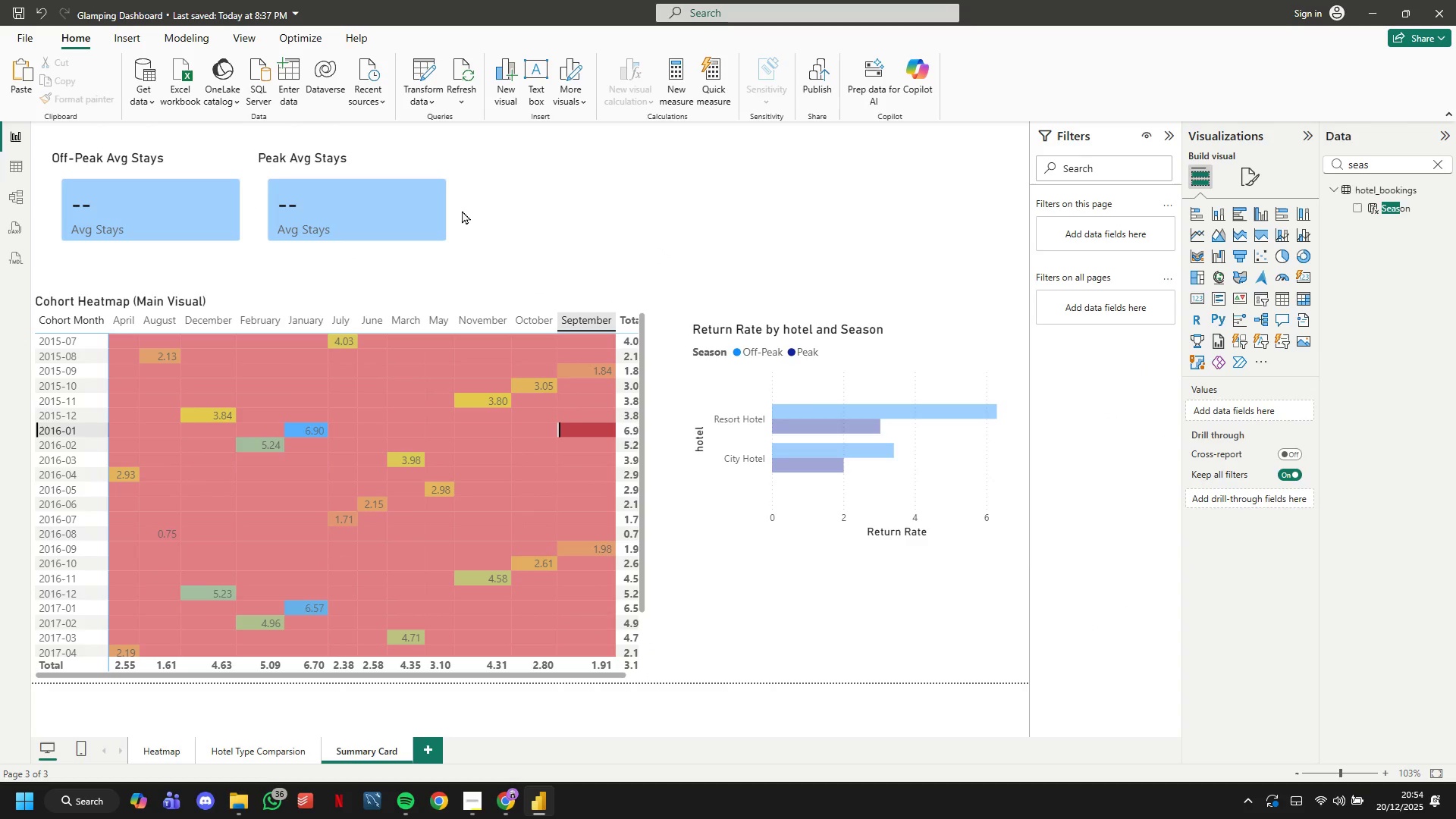 
scroll: coordinate [462, 210], scroll_direction: up, amount: 1.0
 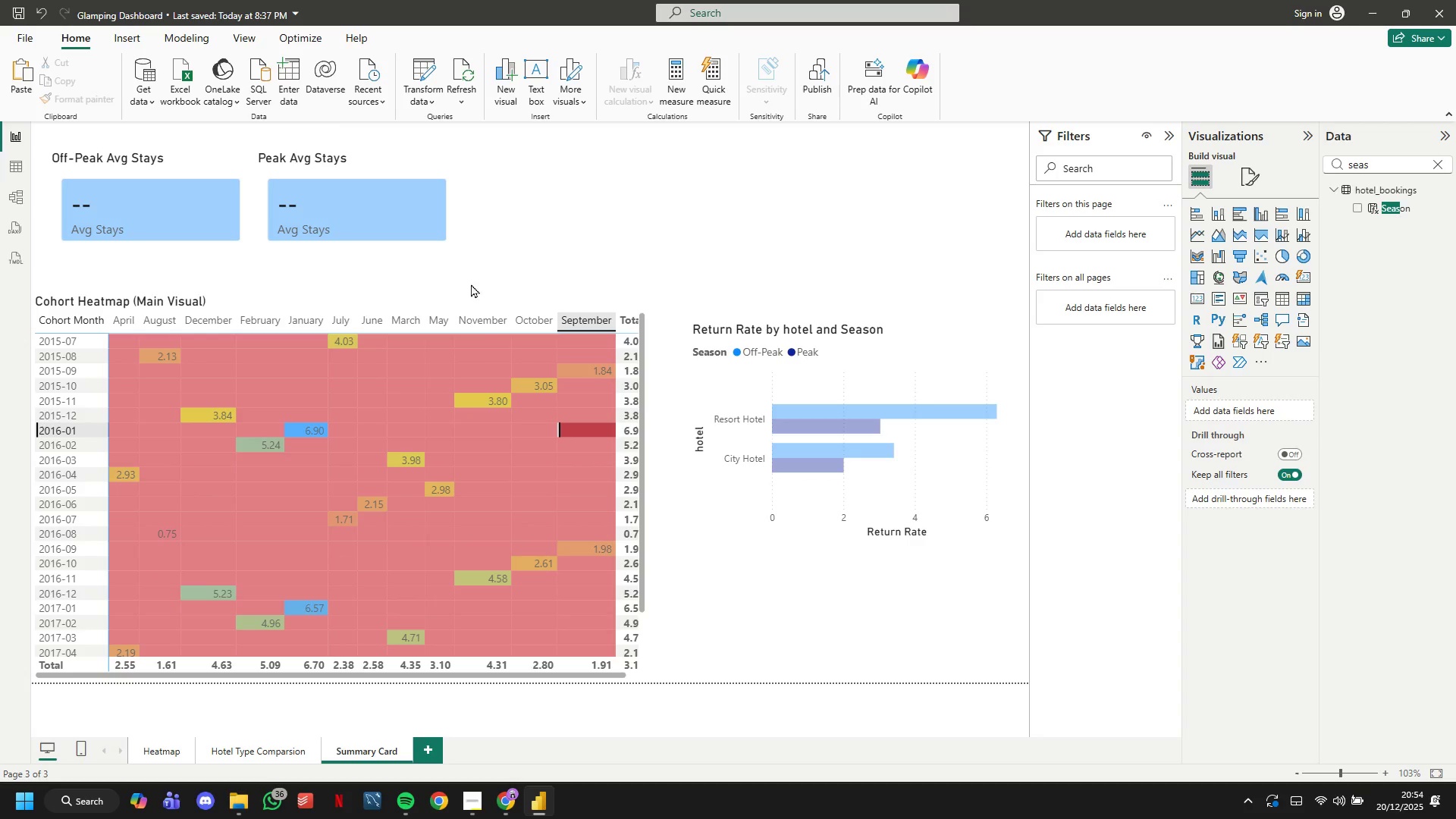 
key(Control+Z)
 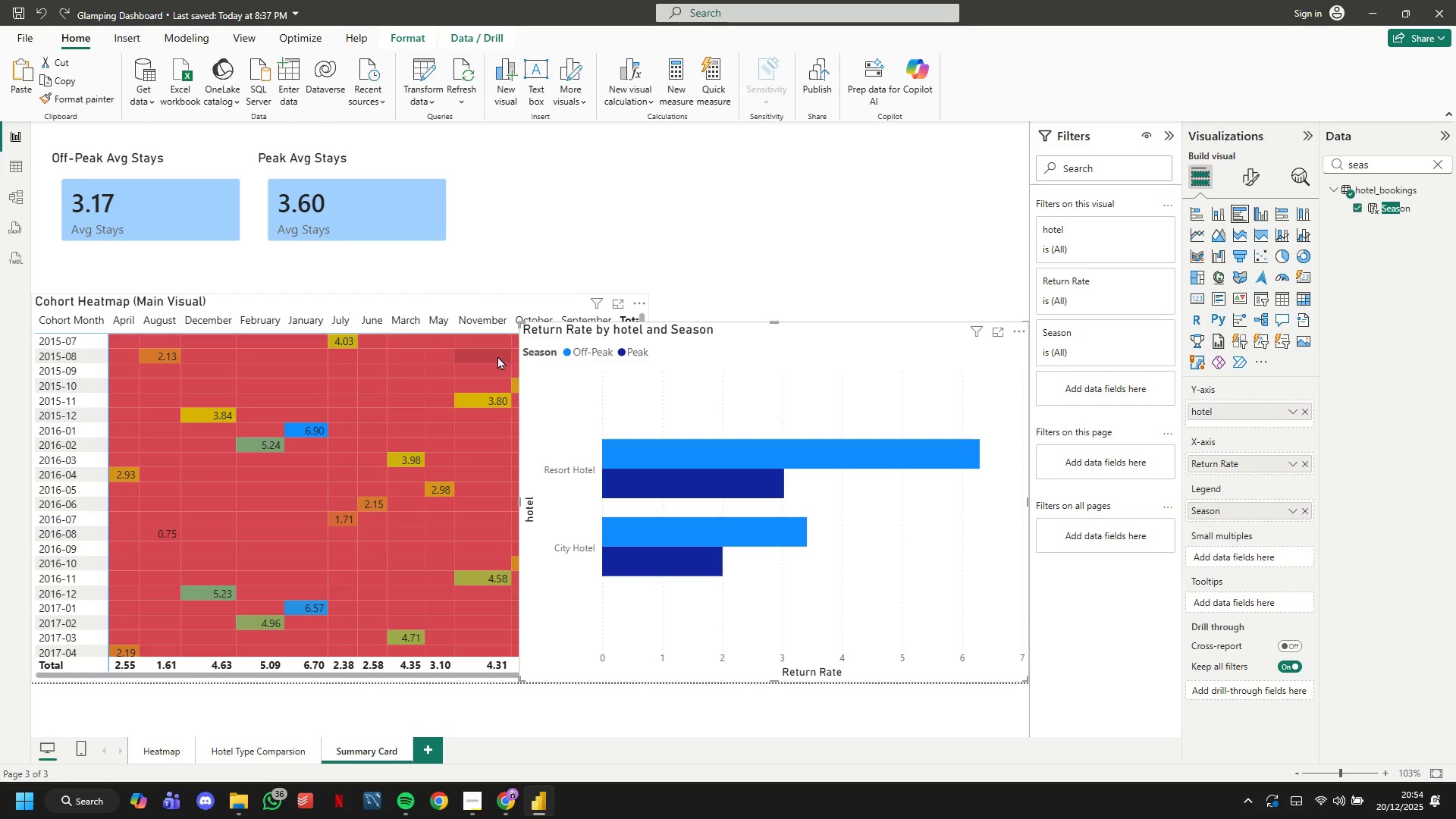 
left_click([551, 260])
 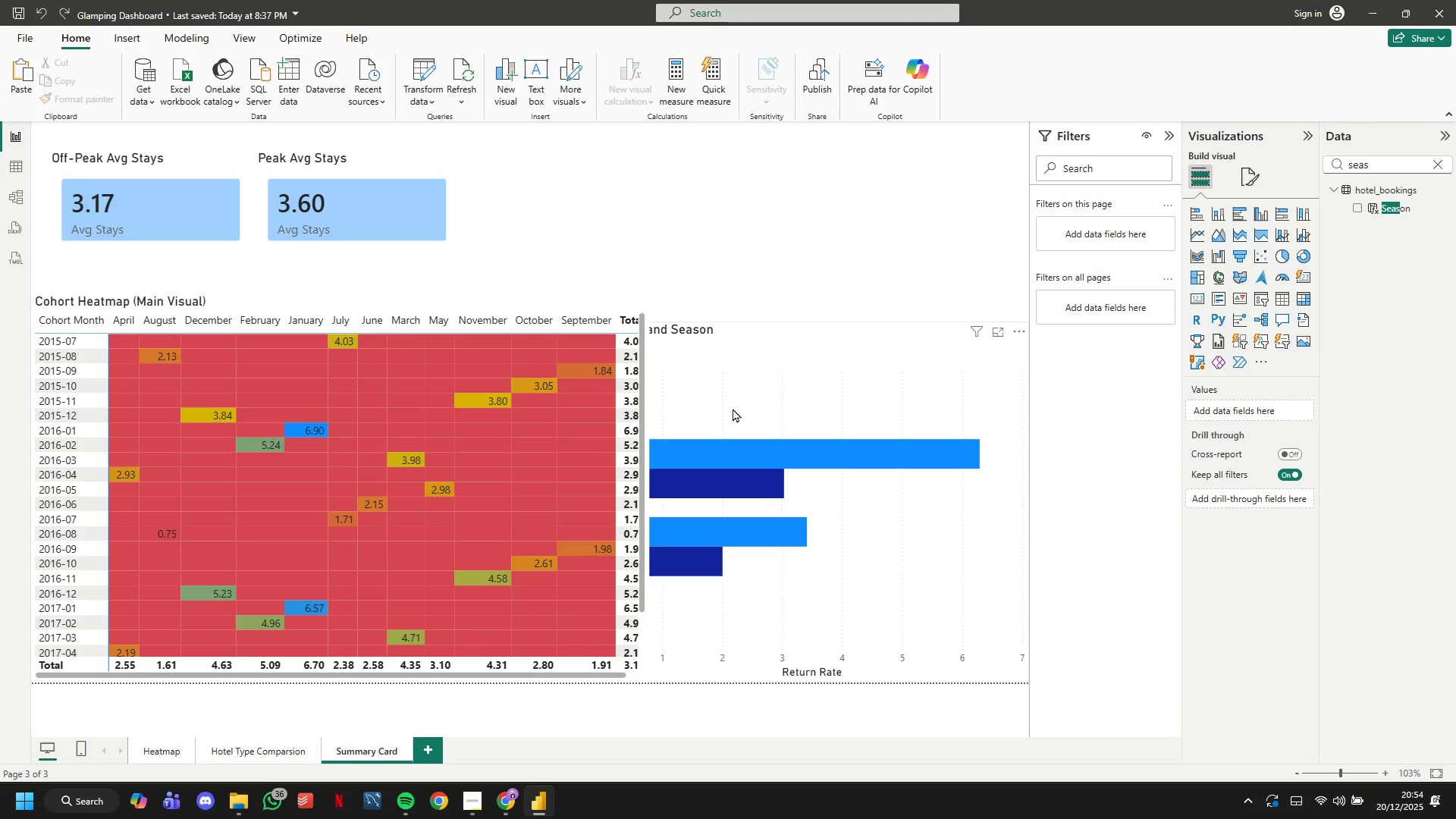 
left_click_drag(start_coordinate=[739, 388], to_coordinate=[731, 353])
 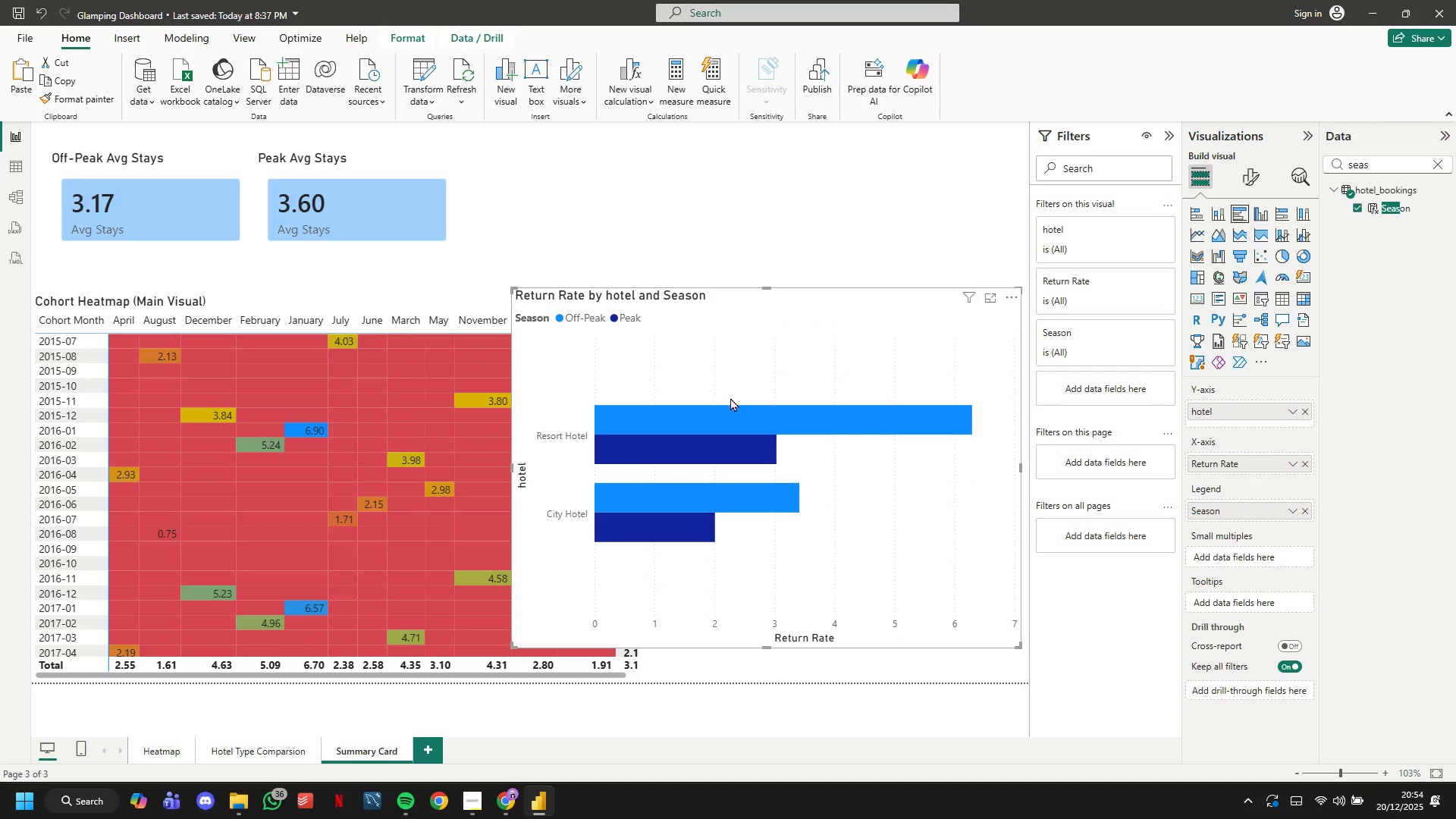 
left_click_drag(start_coordinate=[730, 397], to_coordinate=[695, 276])
 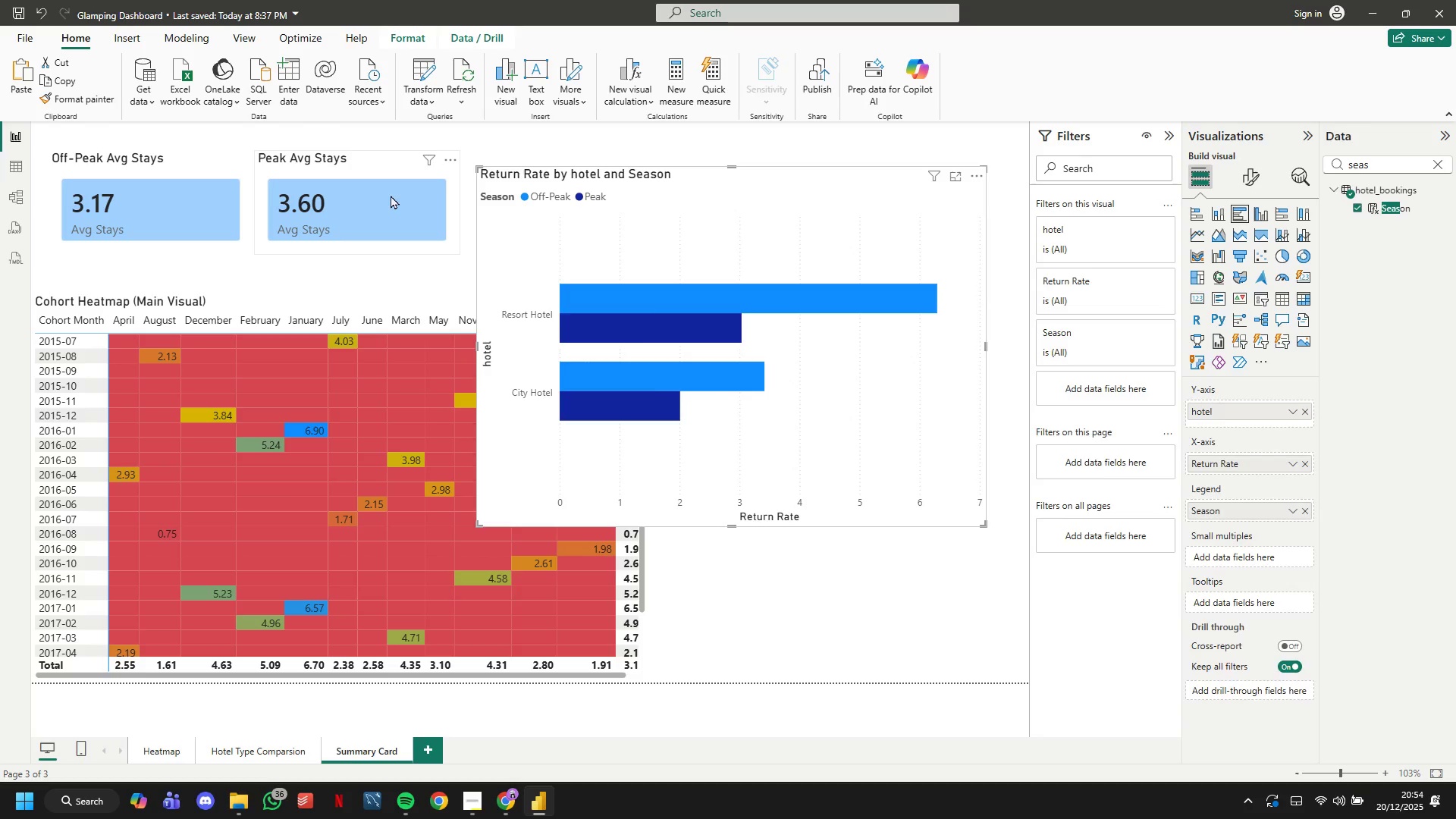 
left_click_drag(start_coordinate=[378, 180], to_coordinate=[182, 285])
 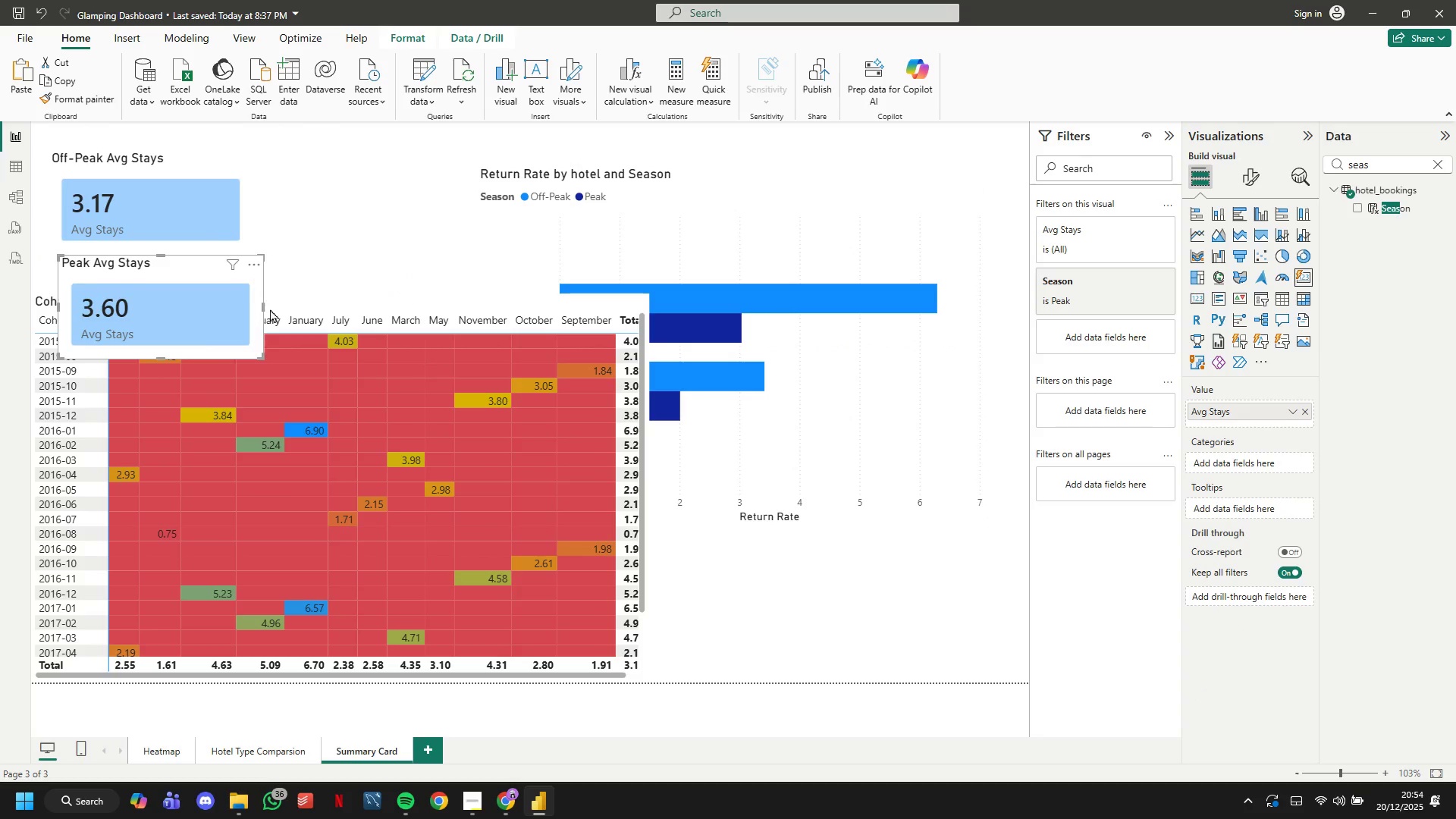 
left_click([323, 243])
 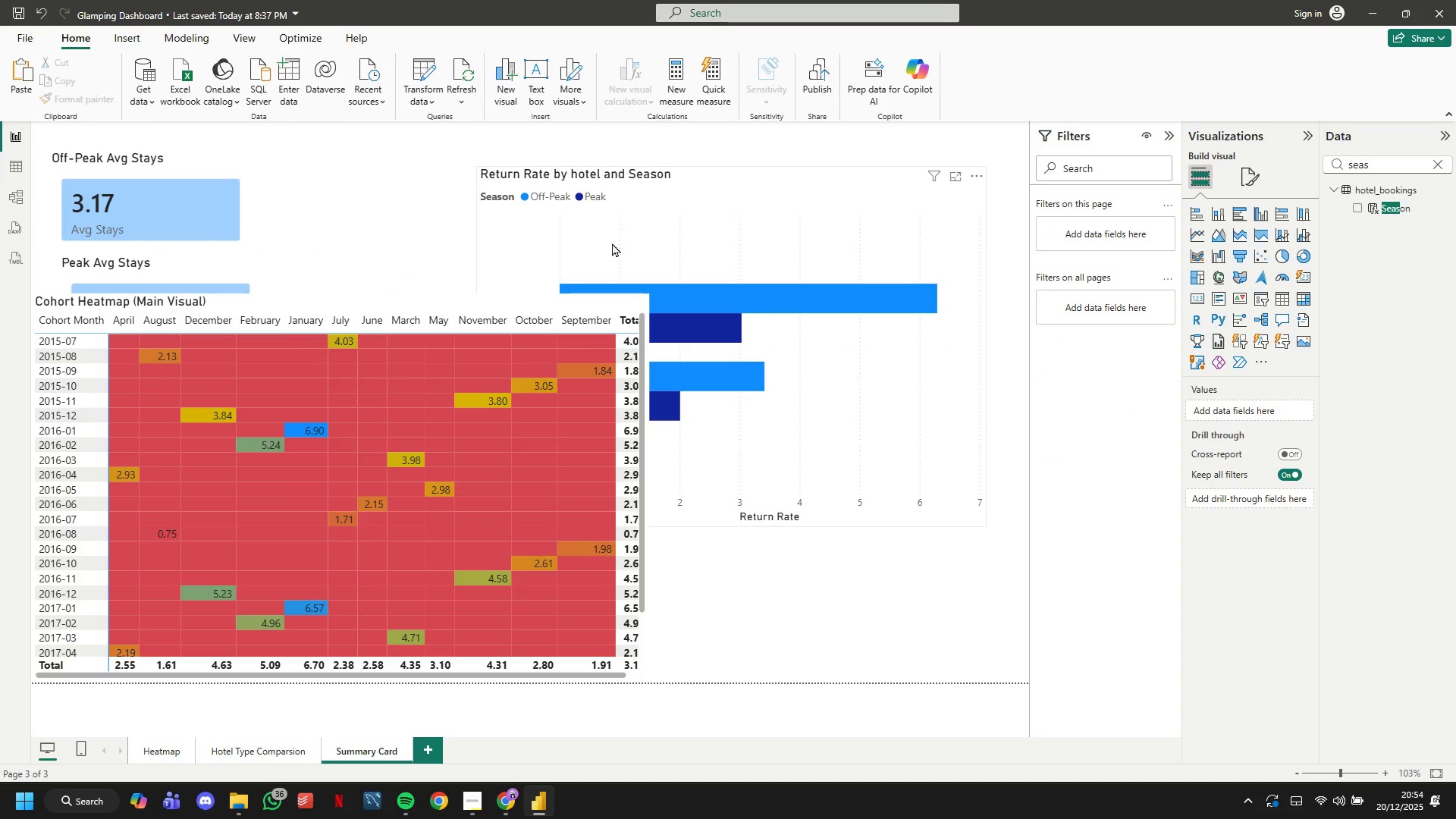 
left_click_drag(start_coordinate=[612, 243], to_coordinate=[519, 240])
 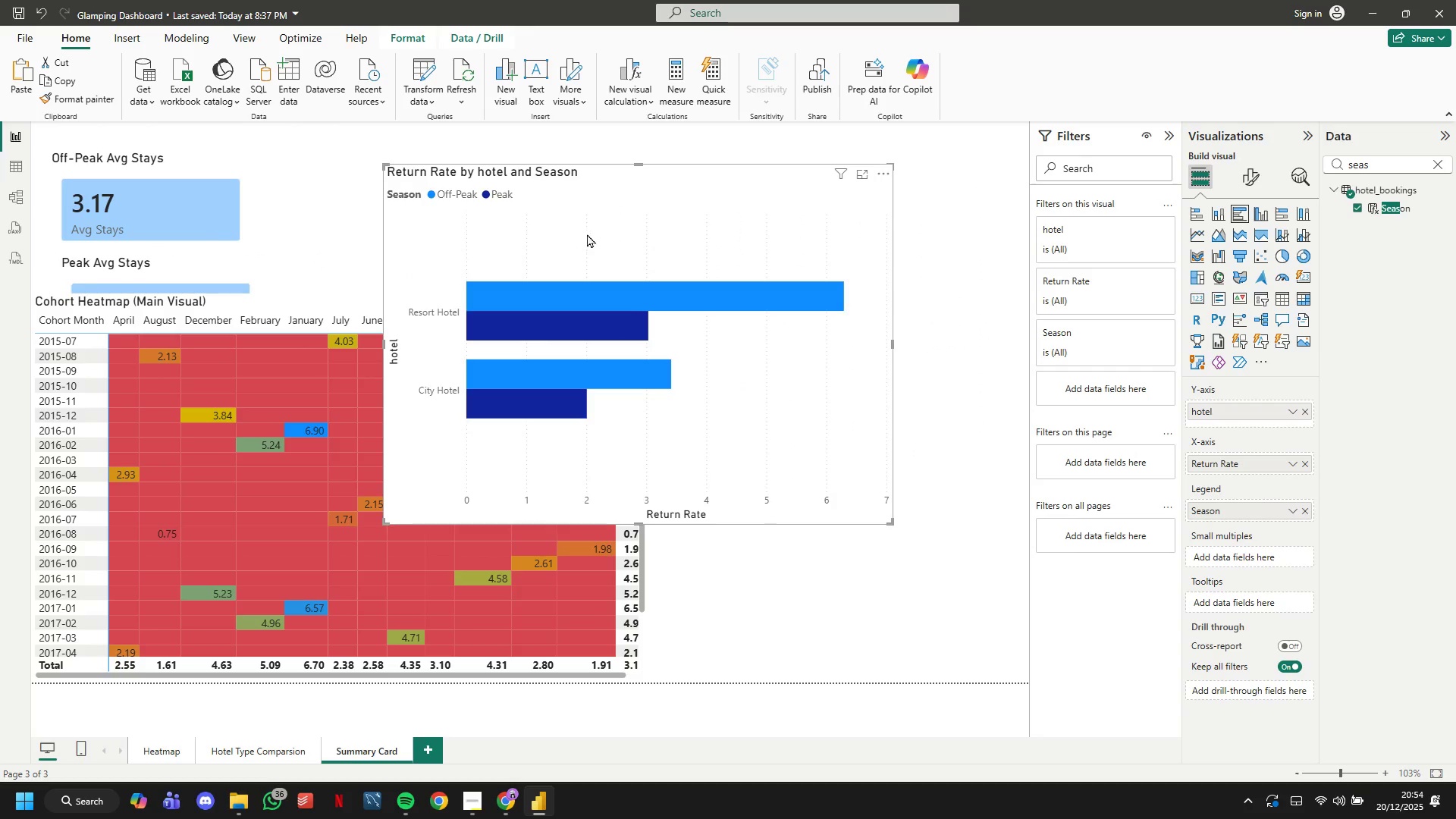 
left_click_drag(start_coordinate=[587, 234], to_coordinate=[507, 229])
 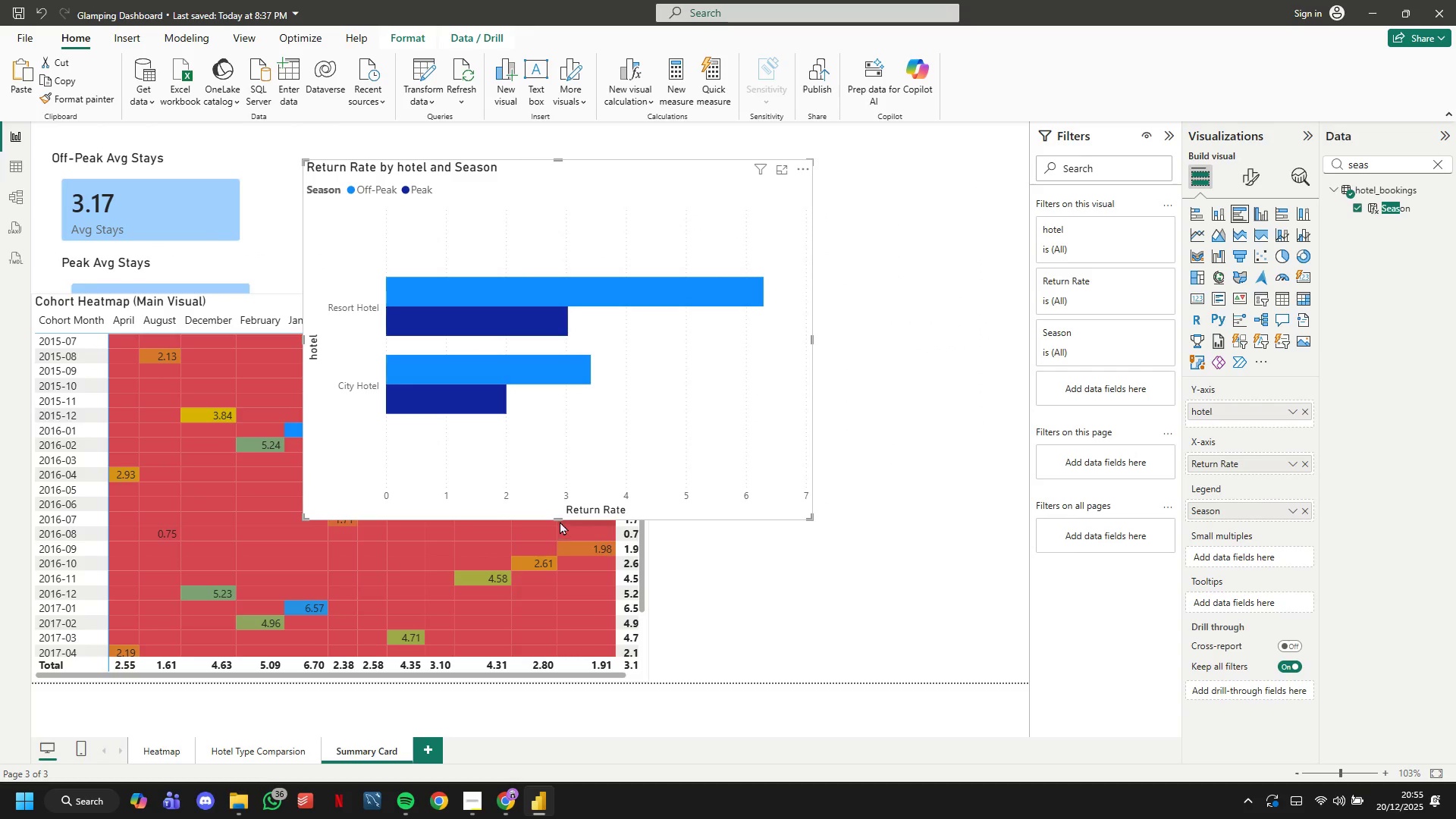 
left_click_drag(start_coordinate=[557, 518], to_coordinate=[530, 292])
 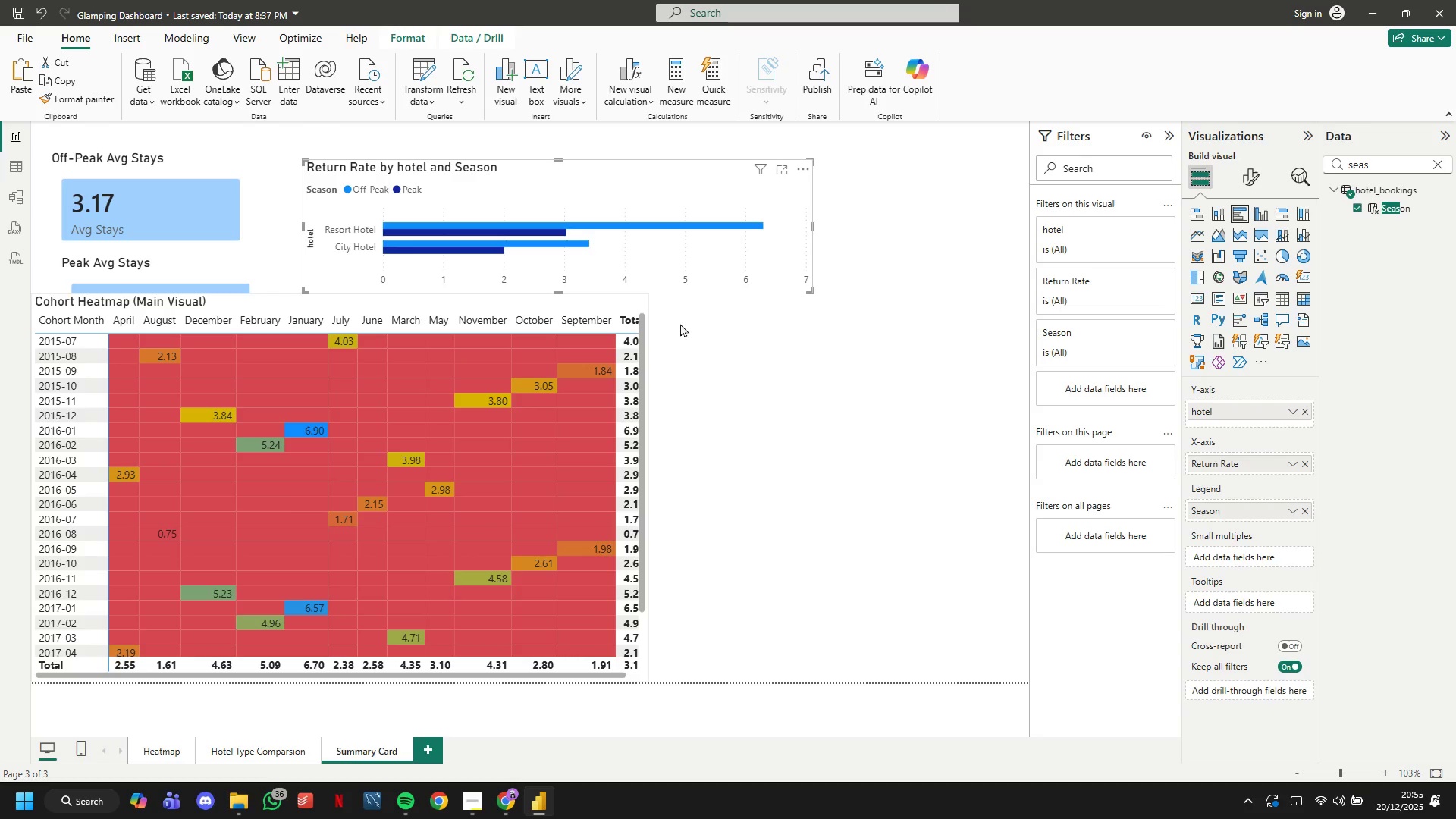 
left_click([511, 322])
 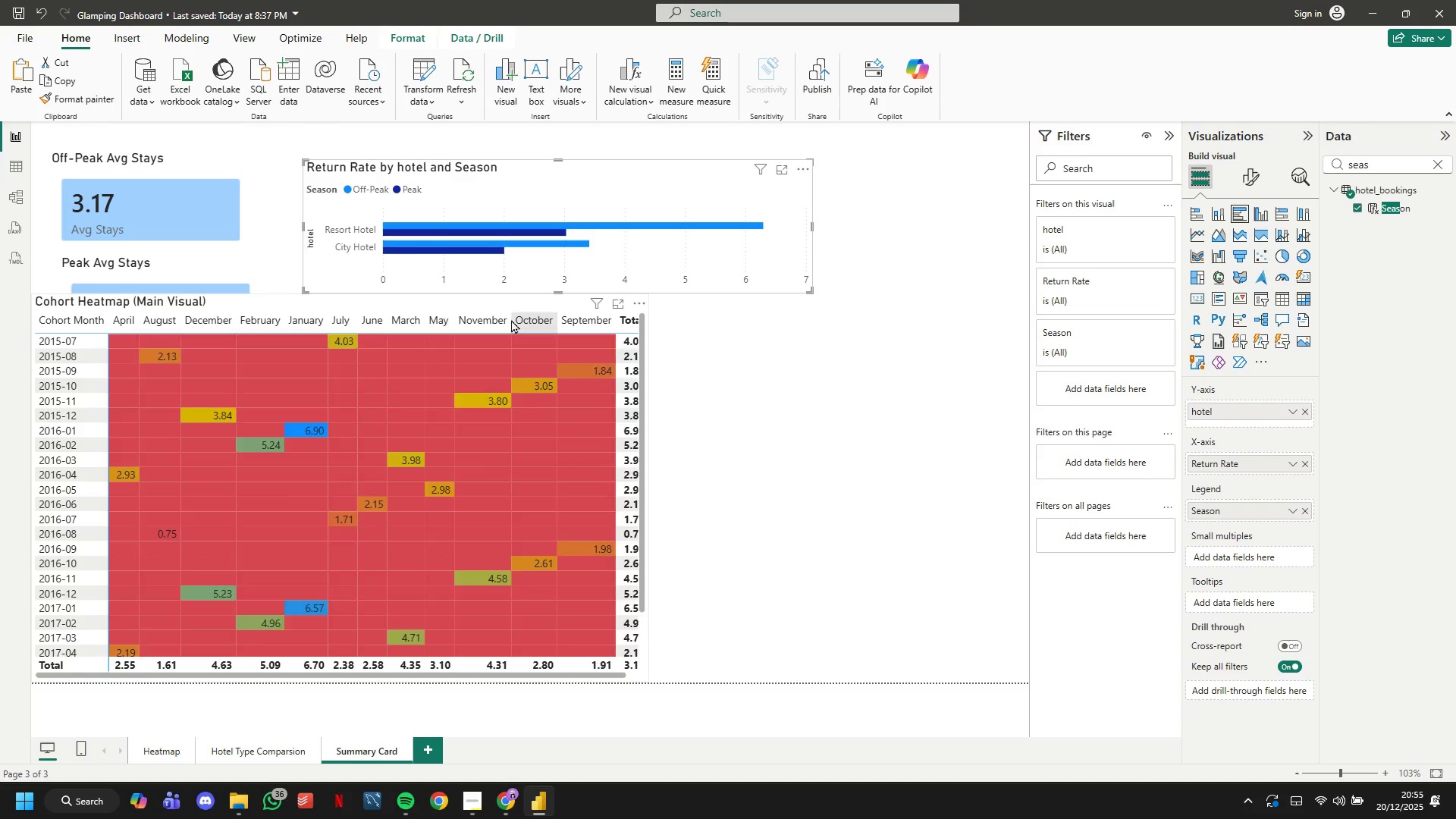 
mouse_move([516, 317])
 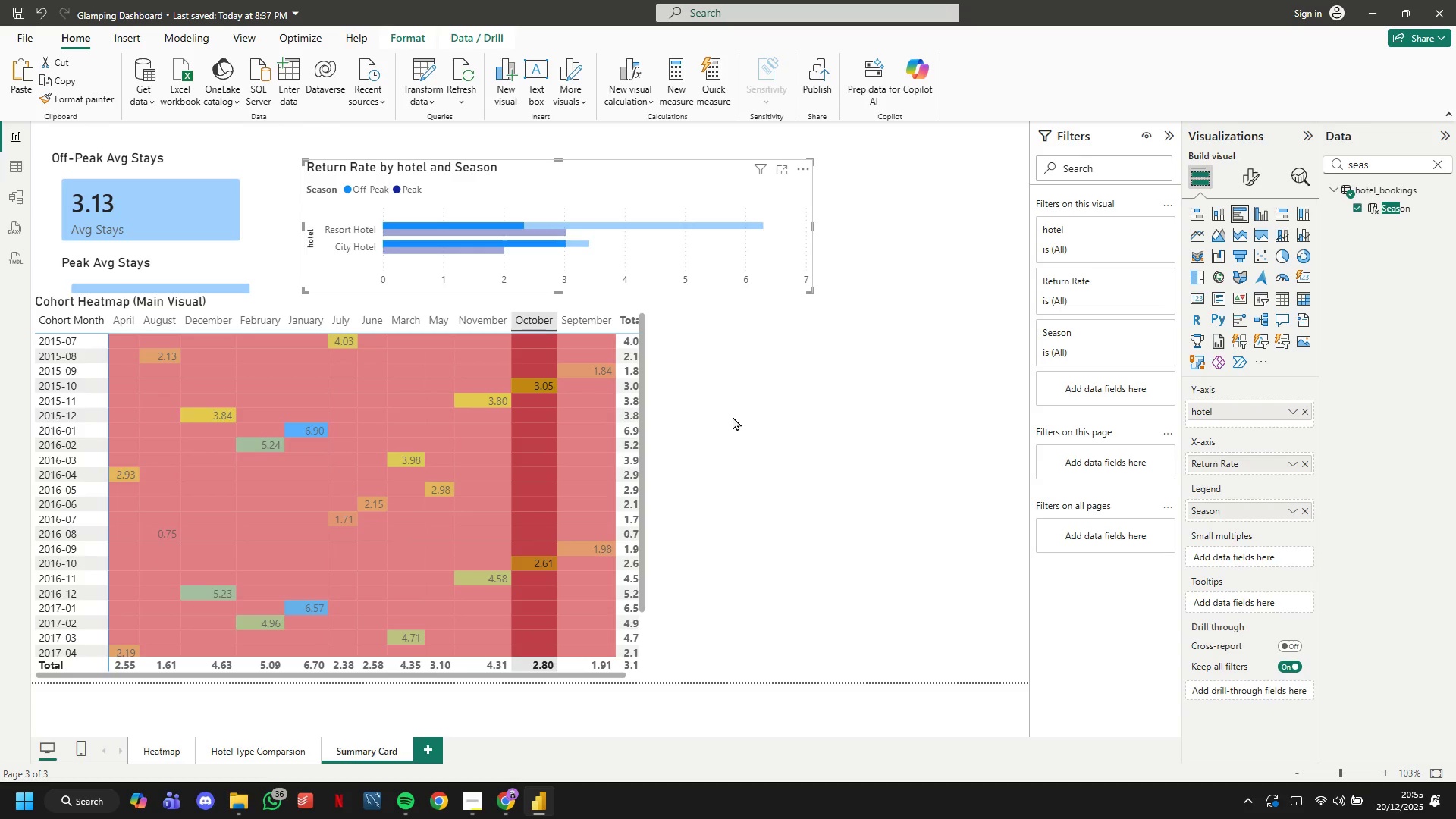 
left_click([733, 416])
 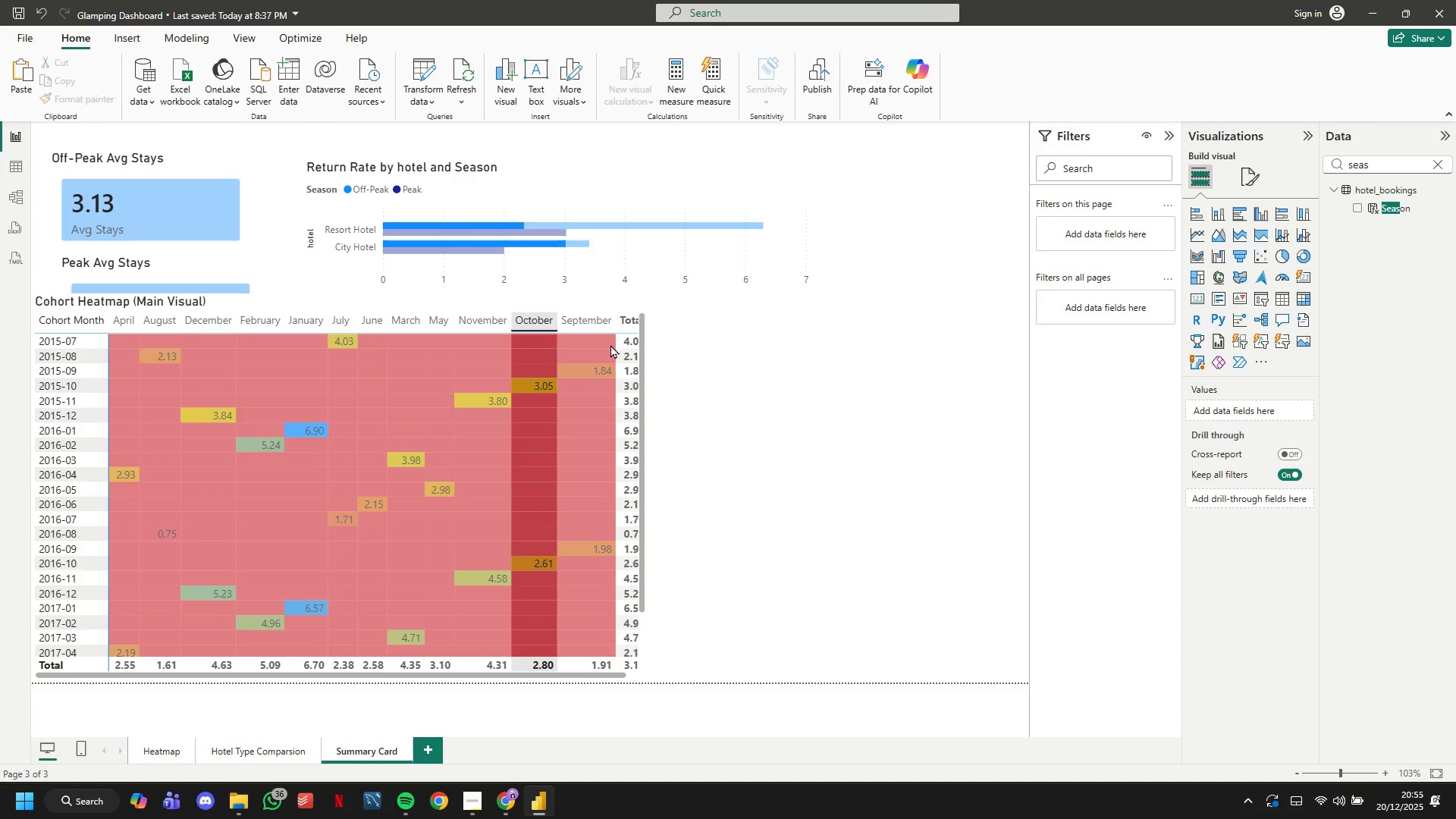 
left_click([574, 304])
 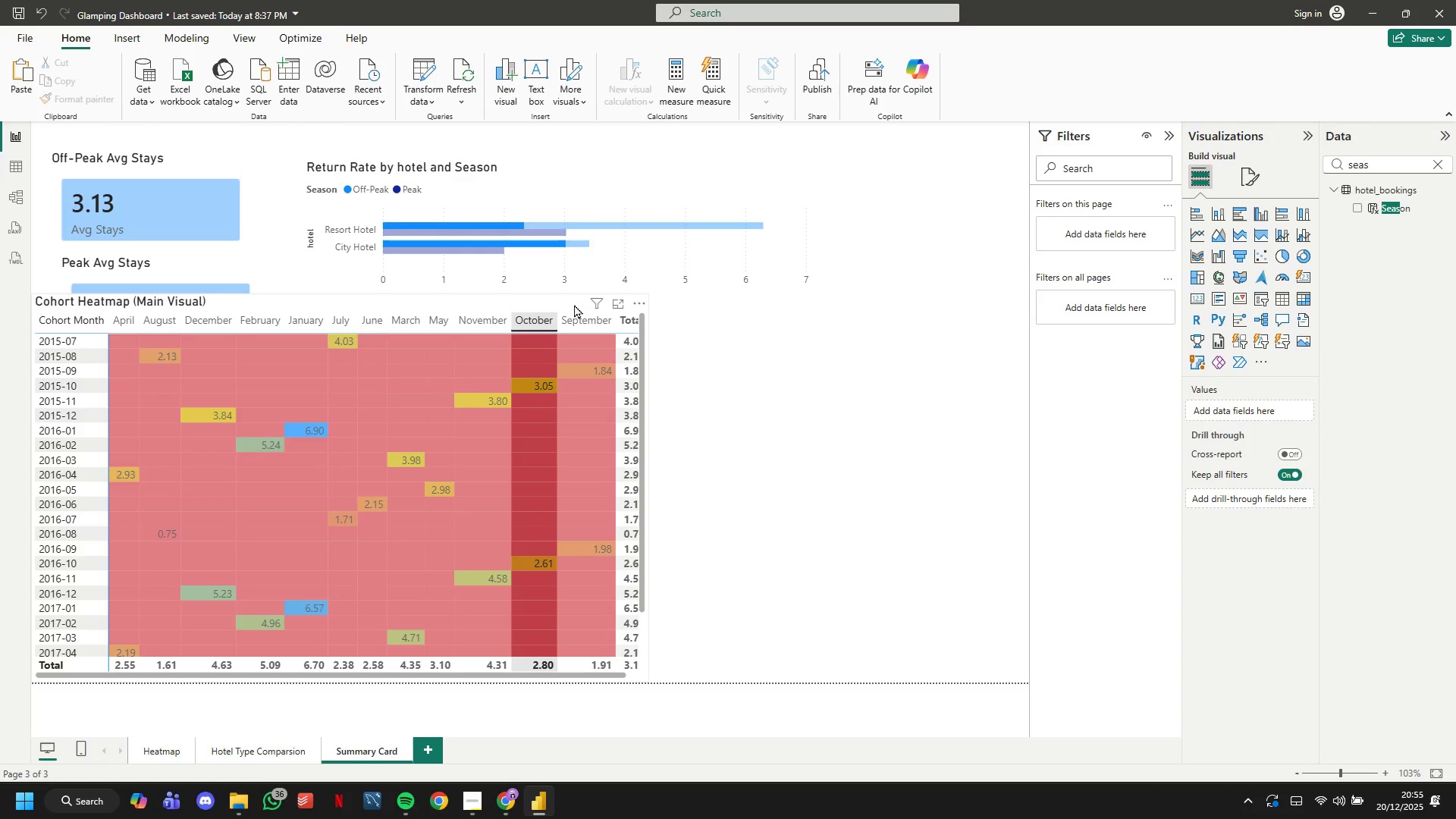 
left_click_drag(start_coordinate=[574, 304], to_coordinate=[576, 351])
 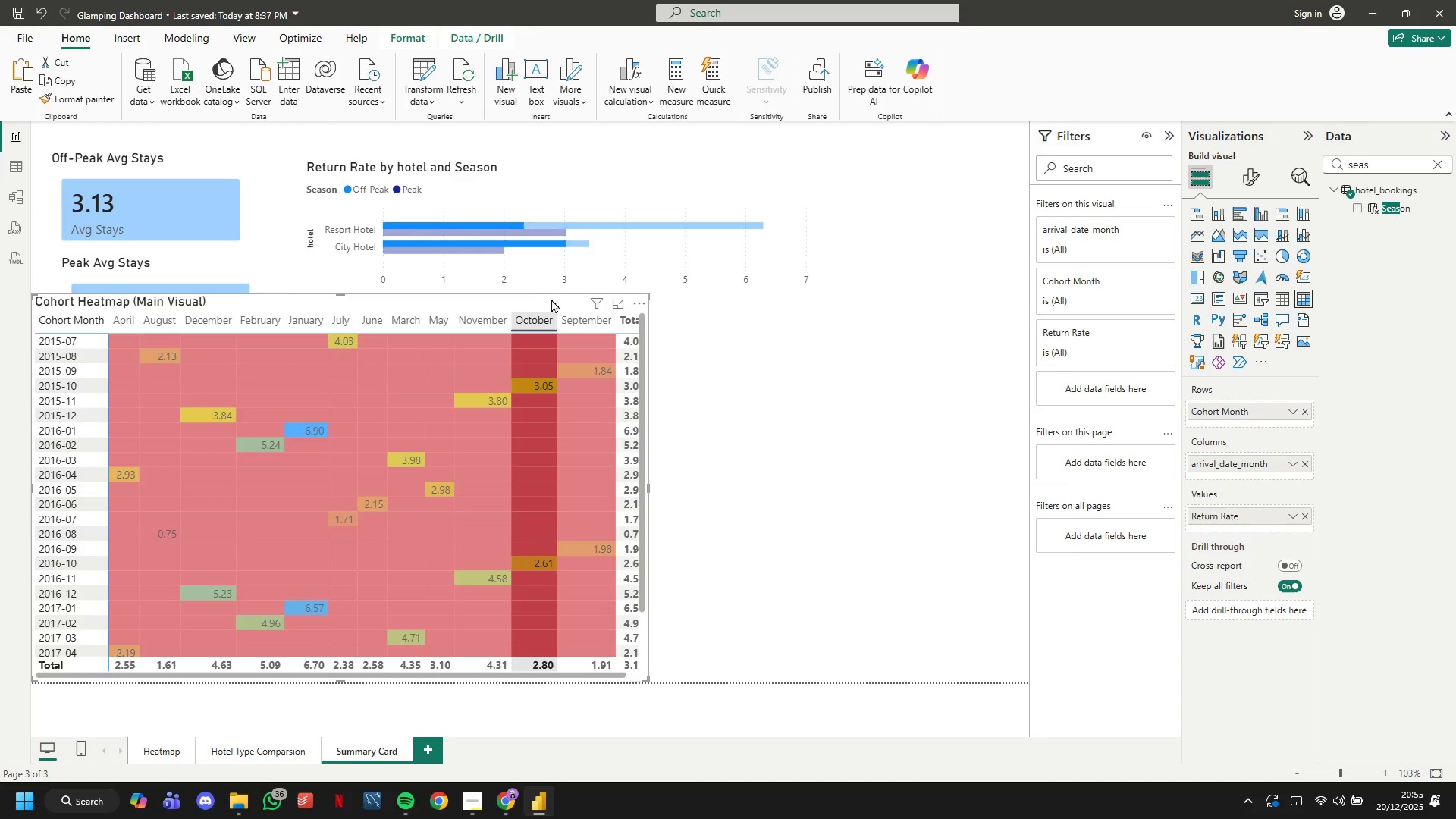 
left_click_drag(start_coordinate=[551, 300], to_coordinate=[572, 360])
 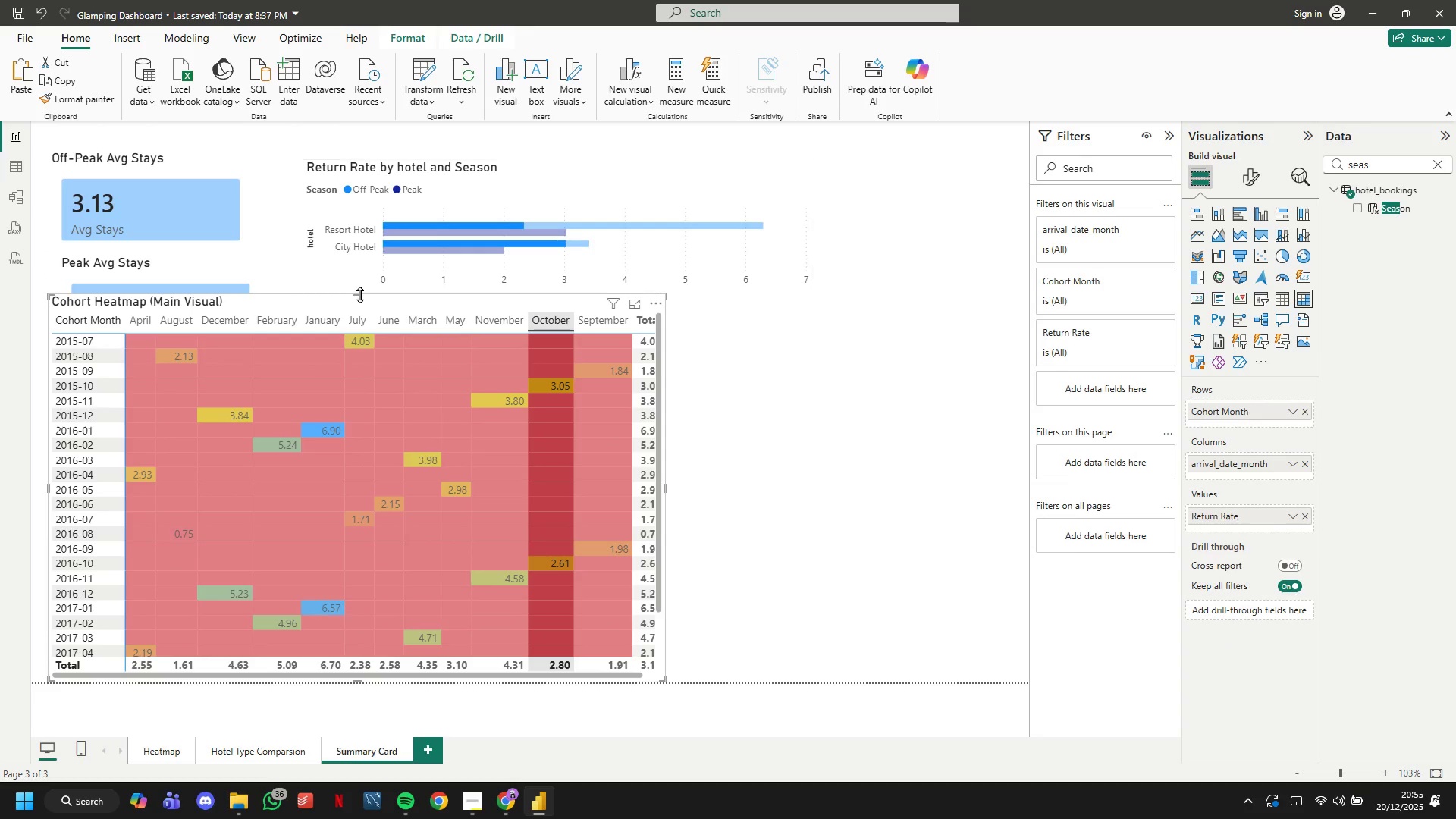 
left_click_drag(start_coordinate=[360, 296], to_coordinate=[367, 348])
 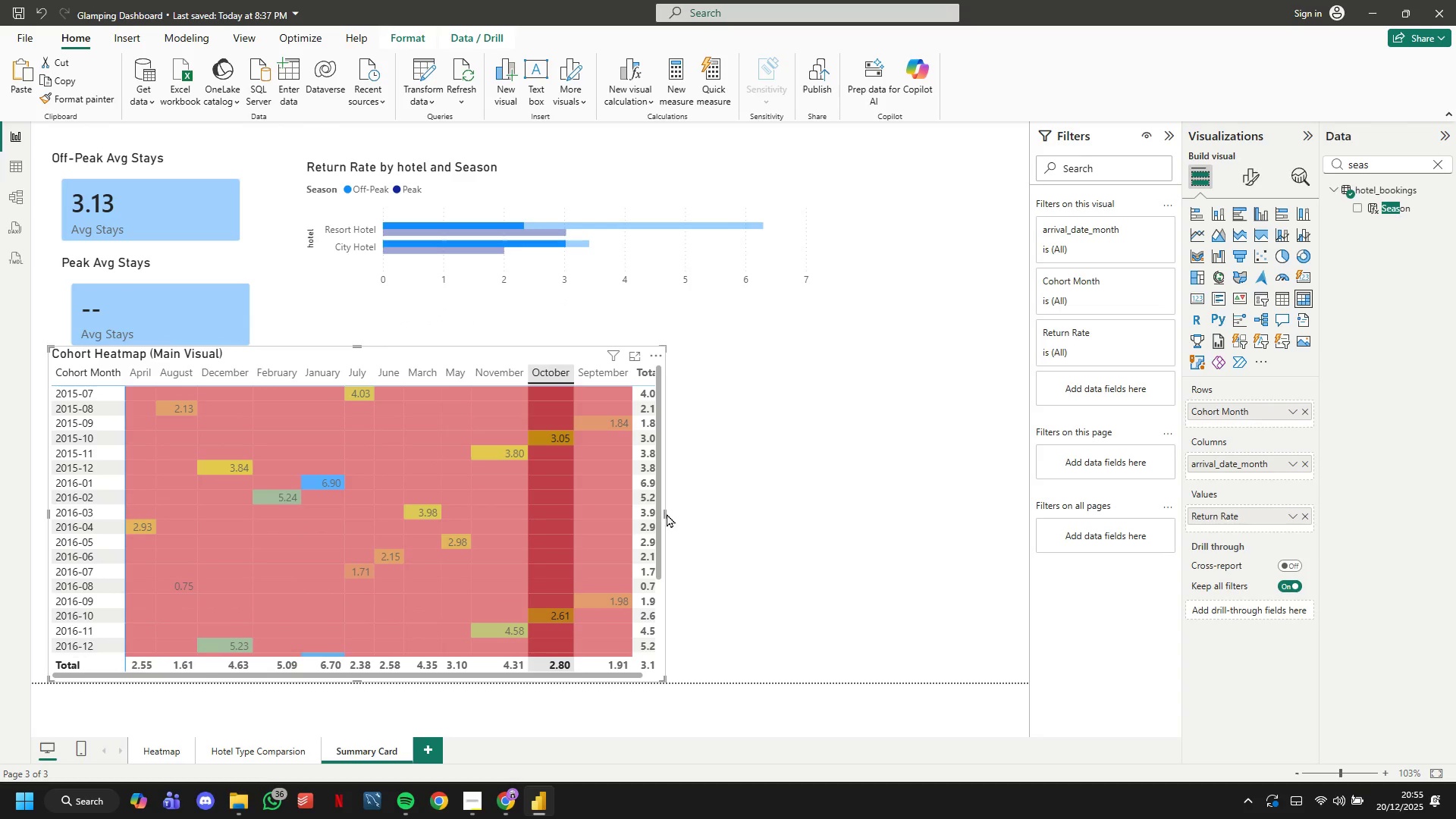 
left_click_drag(start_coordinate=[664, 512], to_coordinate=[693, 555])
 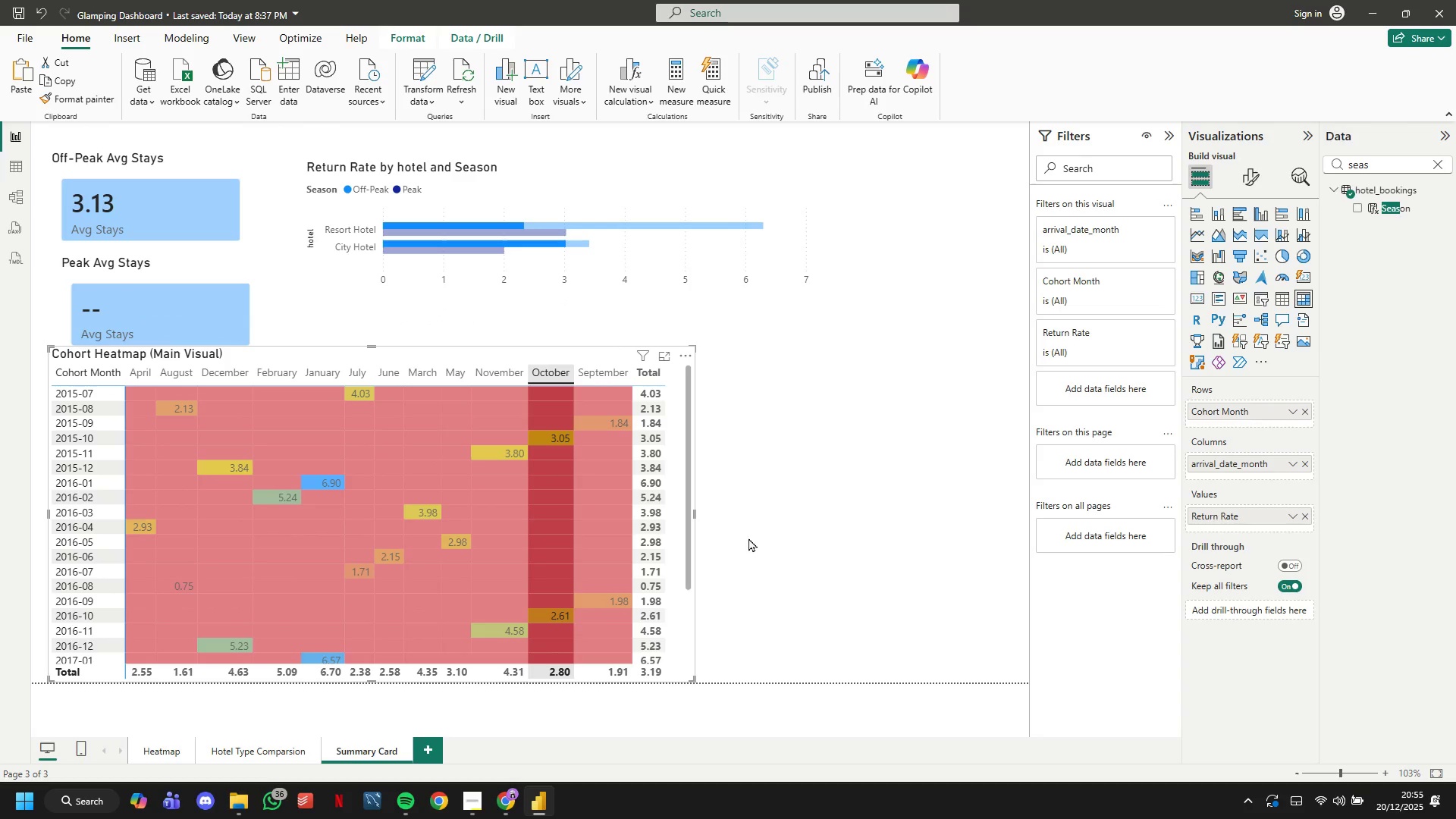 
left_click([748, 538])
 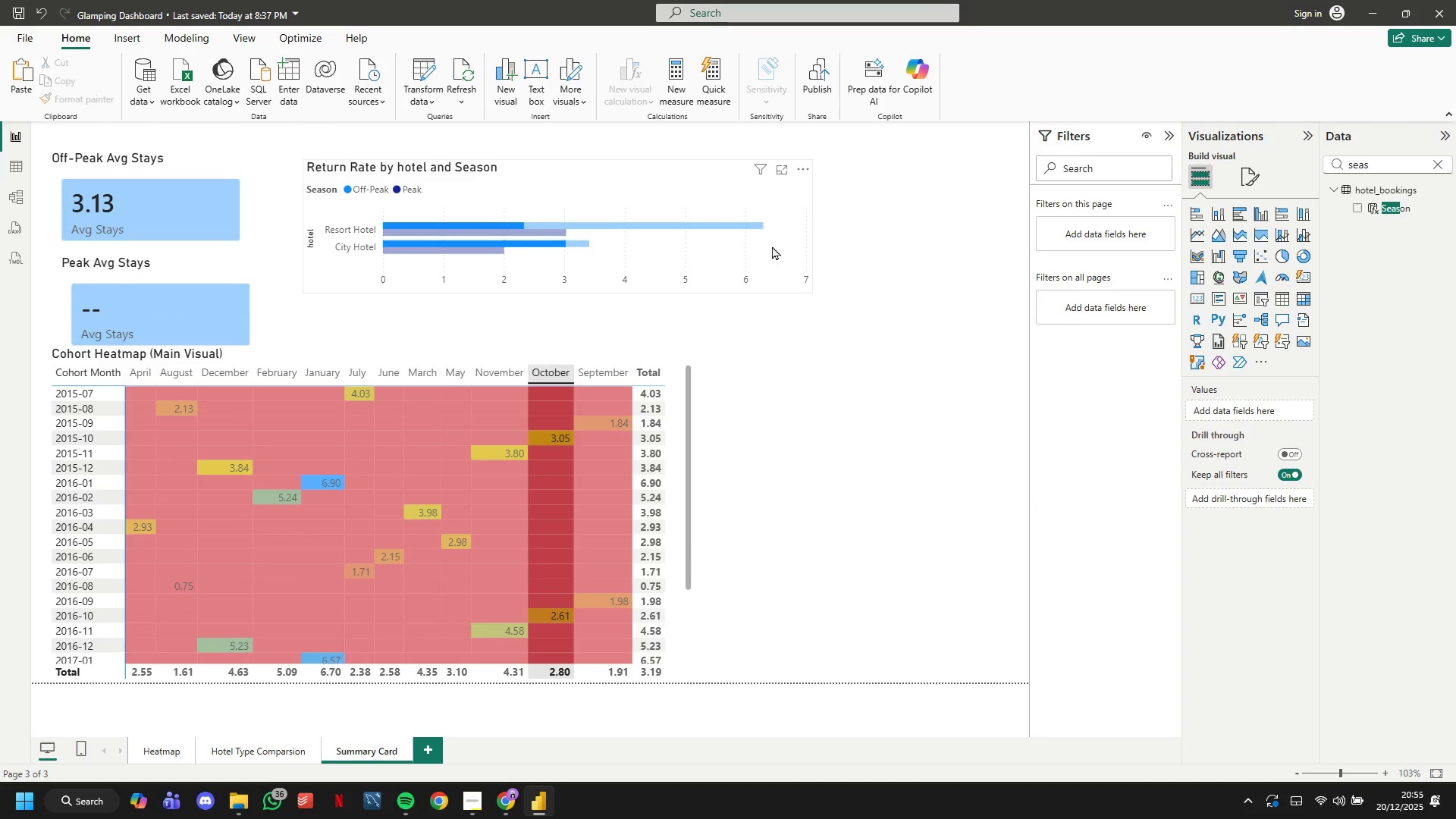 
left_click_drag(start_coordinate=[768, 240], to_coordinate=[868, 372])
 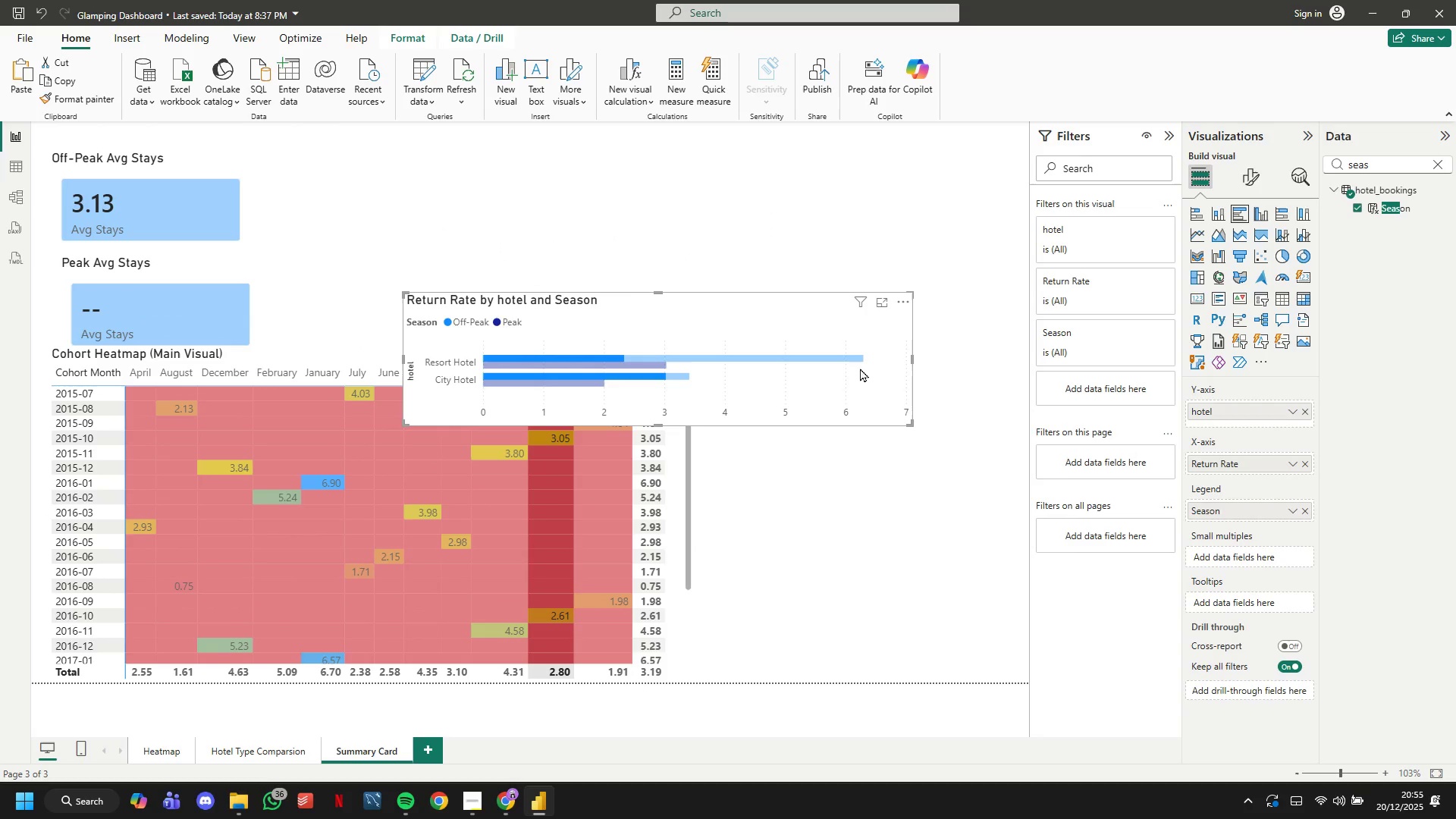 
left_click_drag(start_coordinate=[860, 368], to_coordinate=[779, 227])
 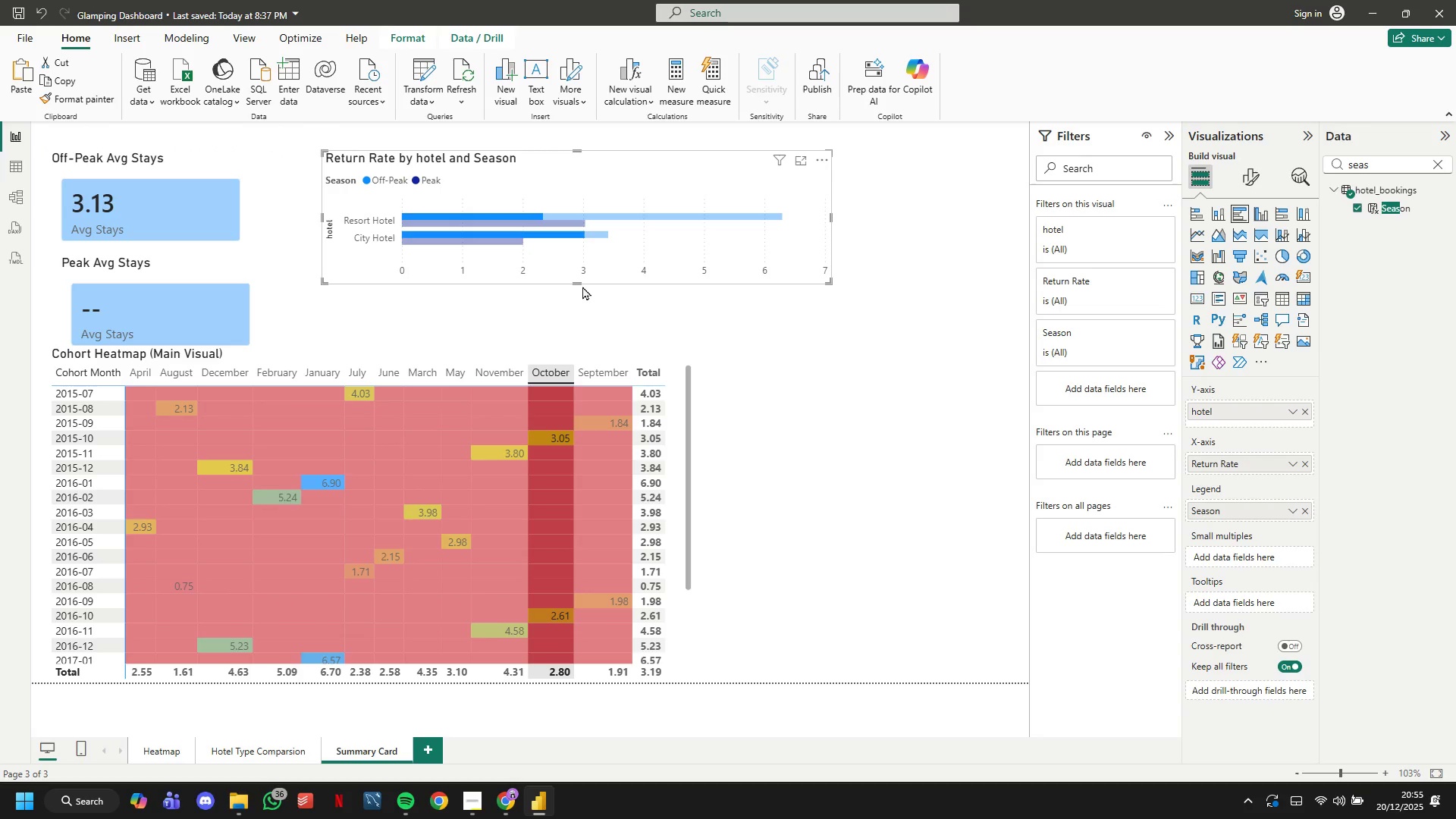 
left_click_drag(start_coordinate=[580, 284], to_coordinate=[585, 346])
 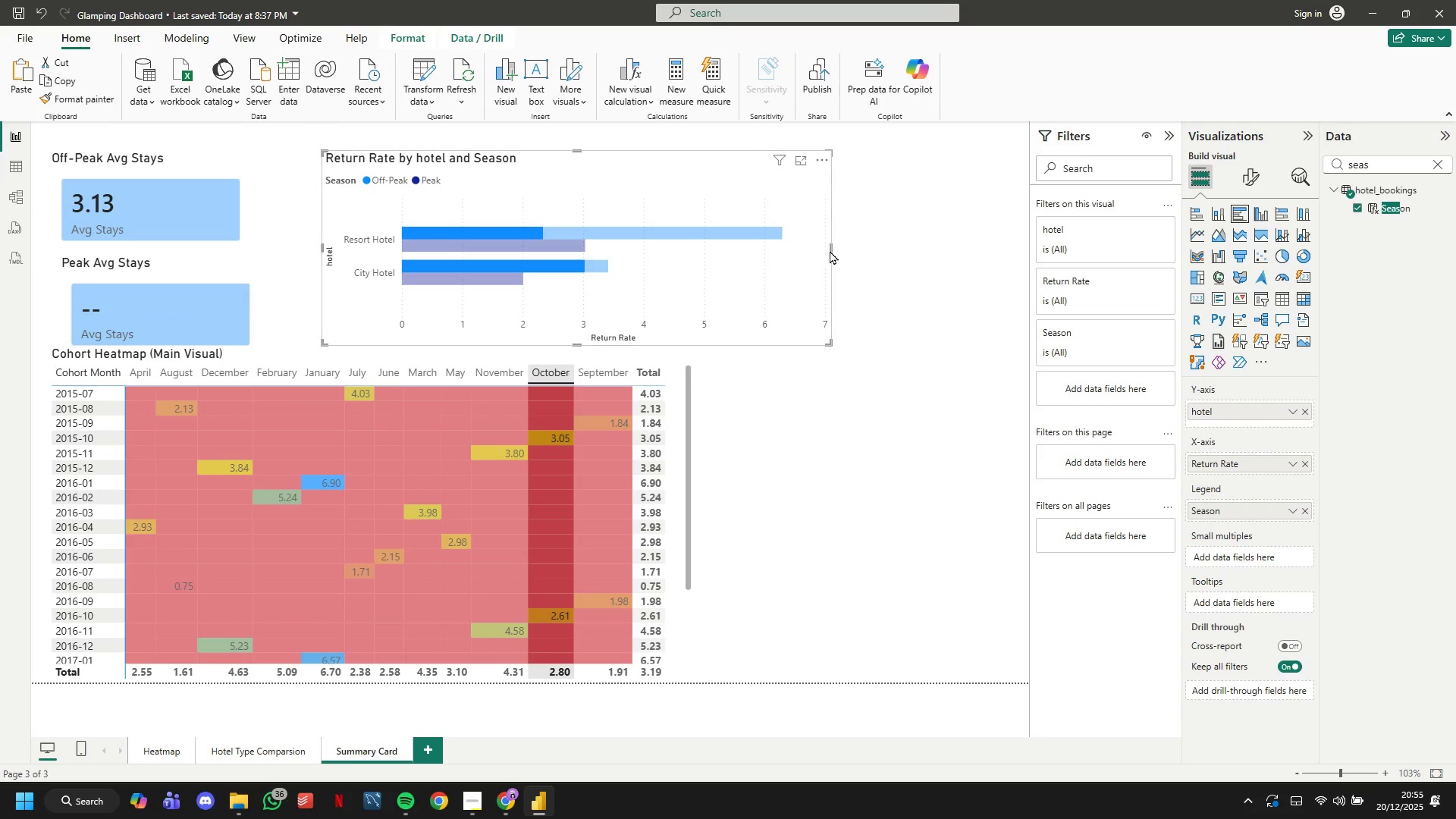 
left_click_drag(start_coordinate=[832, 246], to_coordinate=[1003, 256])
 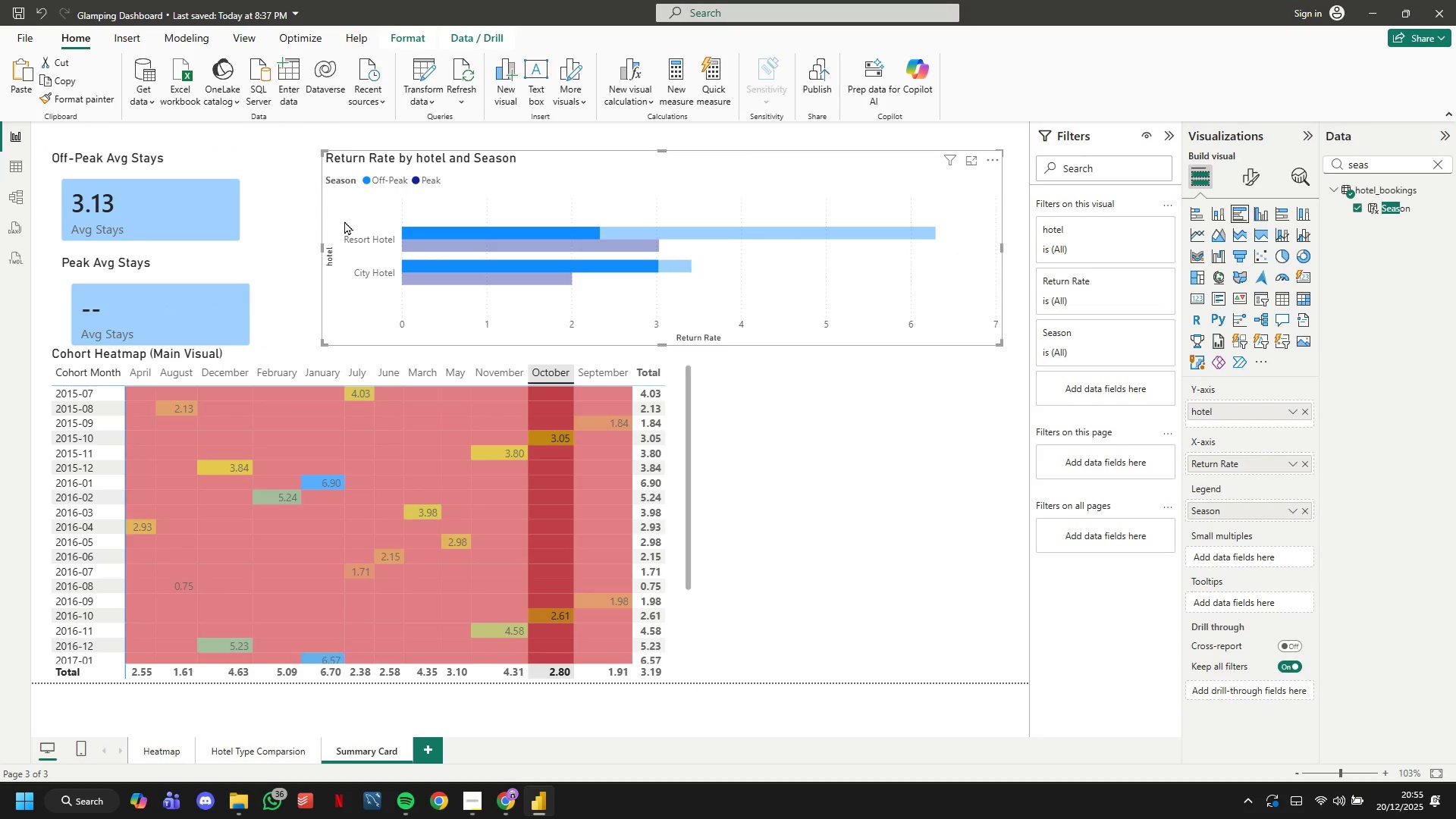 
left_click_drag(start_coordinate=[168, 203], to_coordinate=[184, 192])
 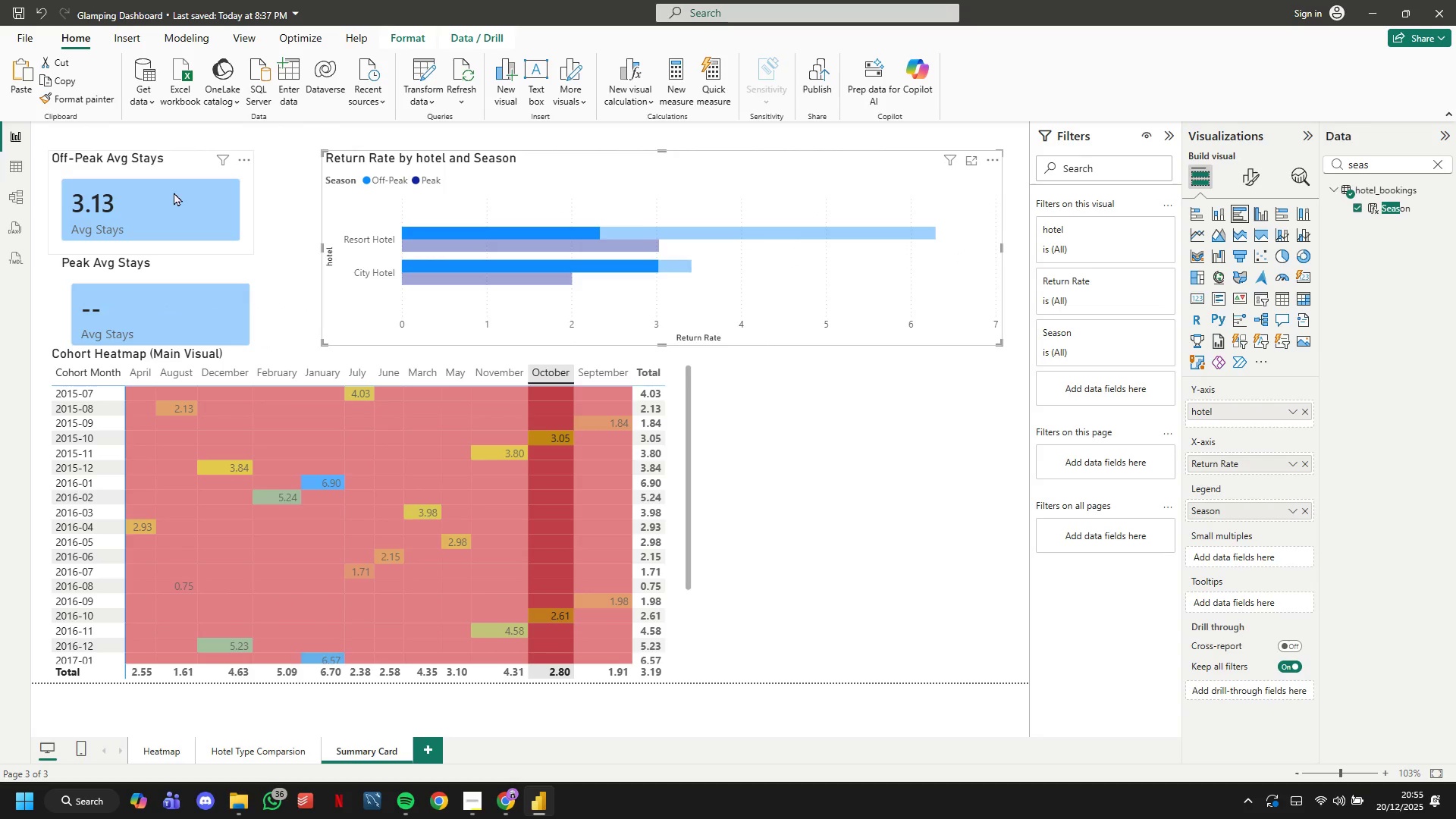 
left_click([164, 191])
 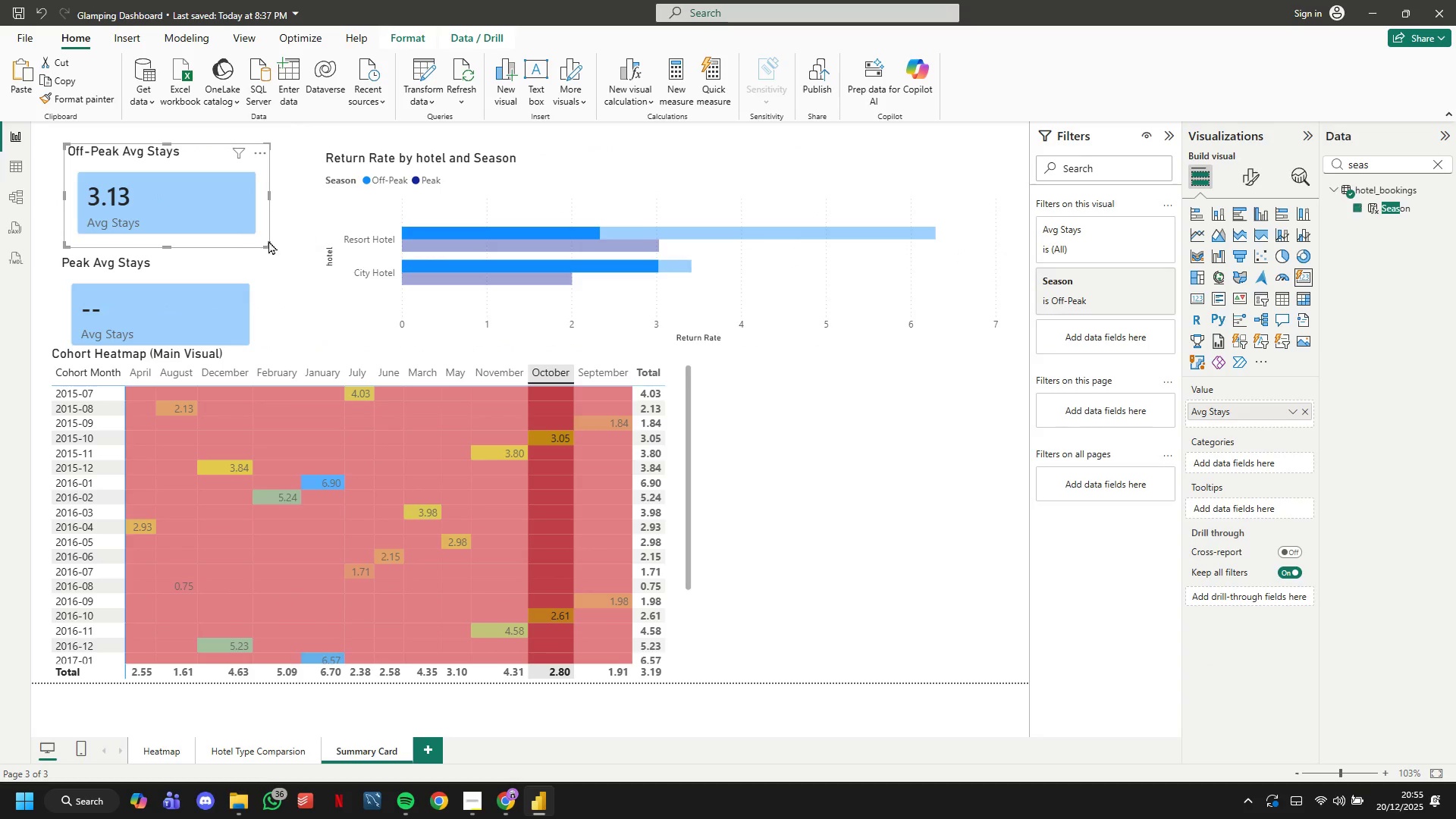 
left_click_drag(start_coordinate=[269, 241], to_coordinate=[275, 239])
 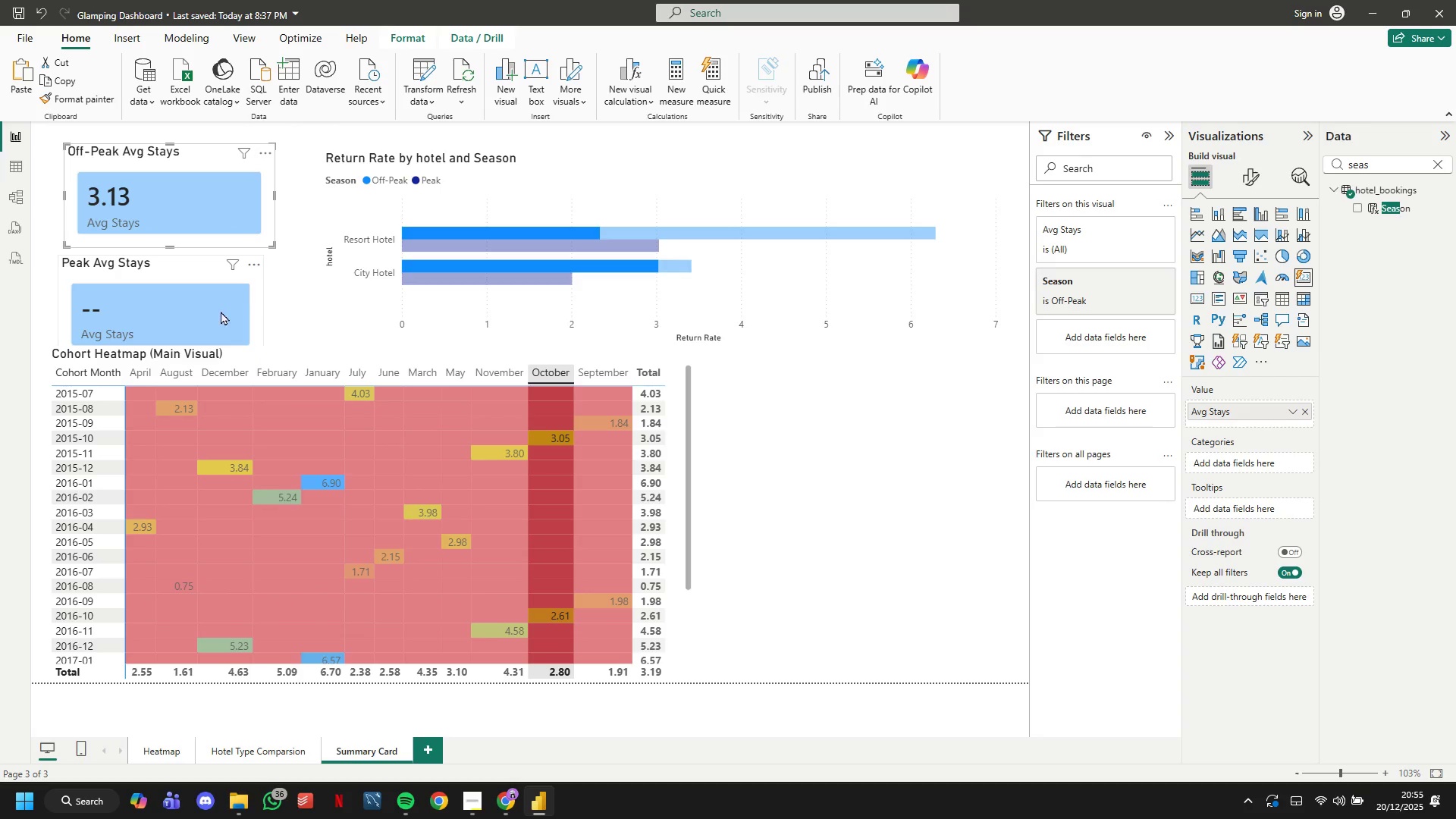 
left_click_drag(start_coordinate=[221, 311], to_coordinate=[221, 299])
 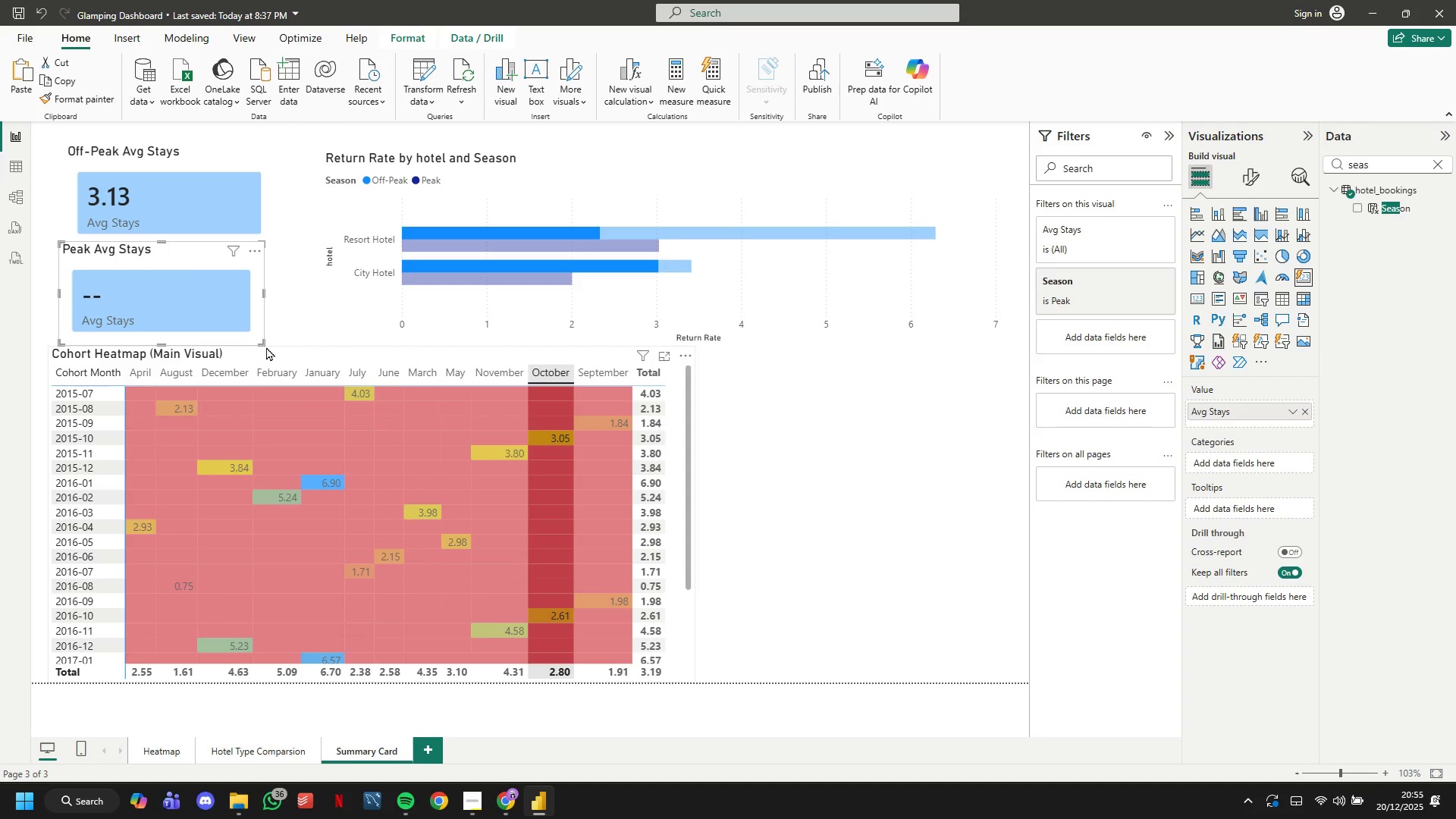 
left_click([262, 338])
 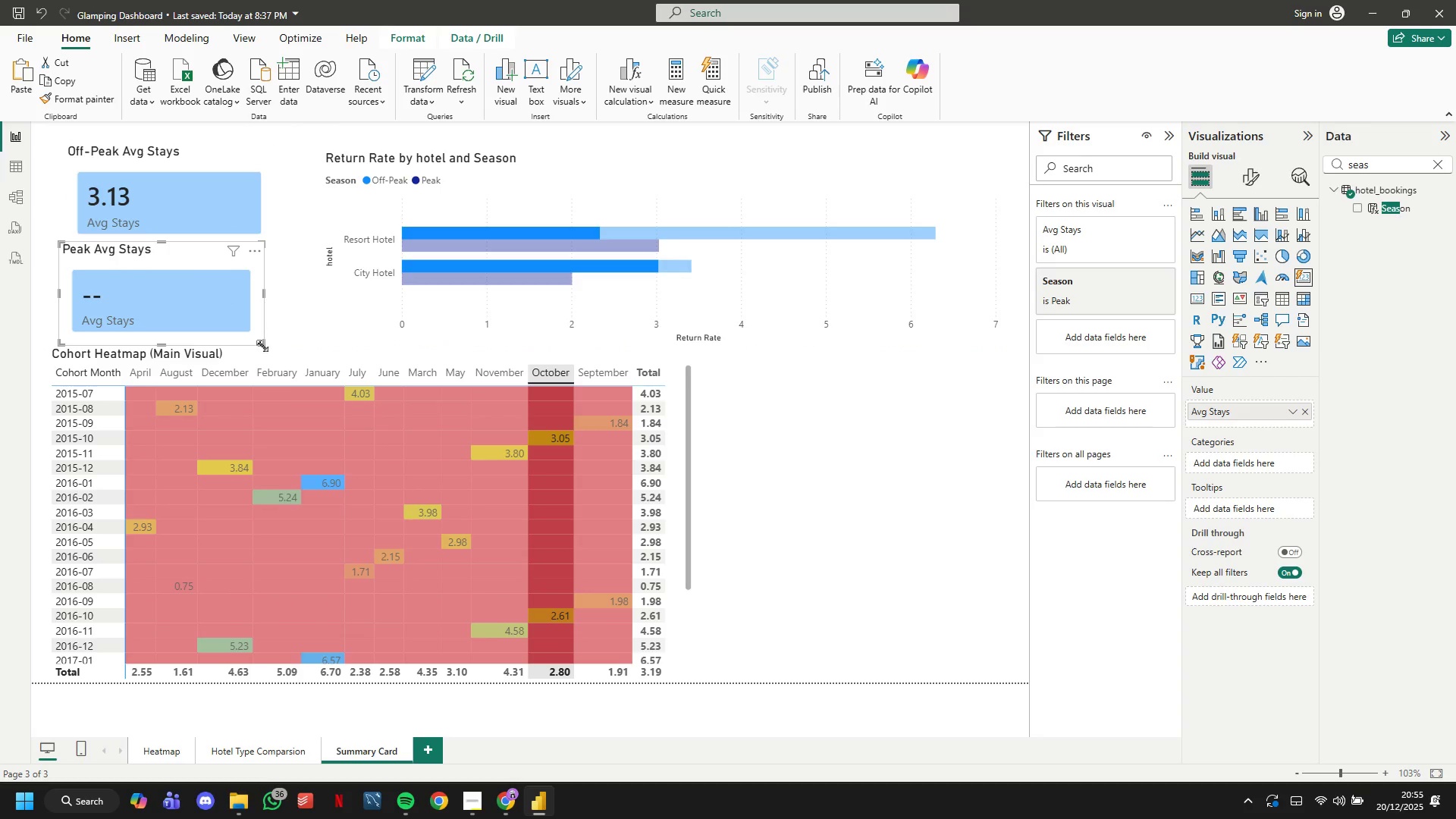 
left_click_drag(start_coordinate=[262, 346], to_coordinate=[272, 332])
 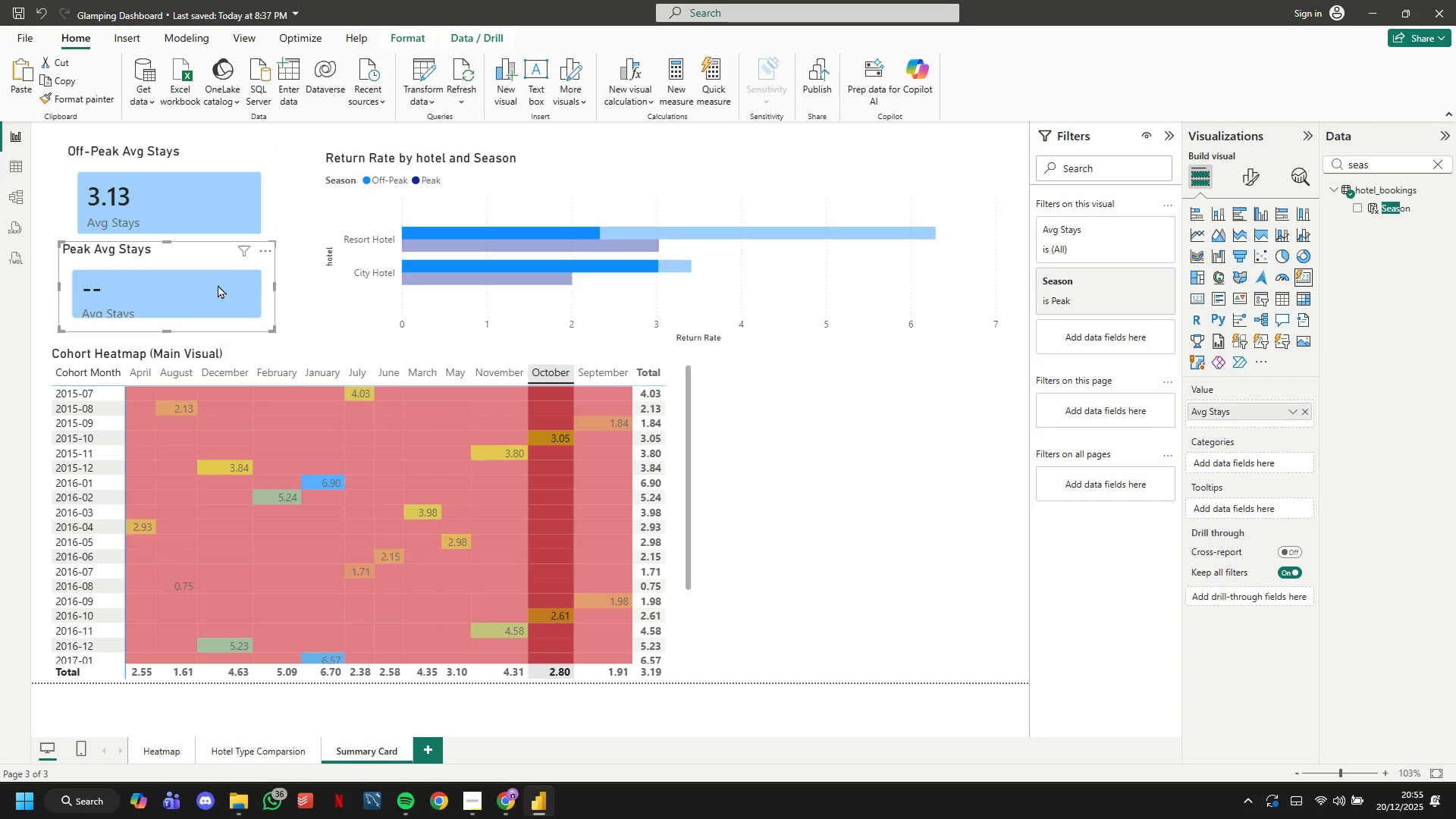 
left_click_drag(start_coordinate=[218, 284], to_coordinate=[231, 291])
 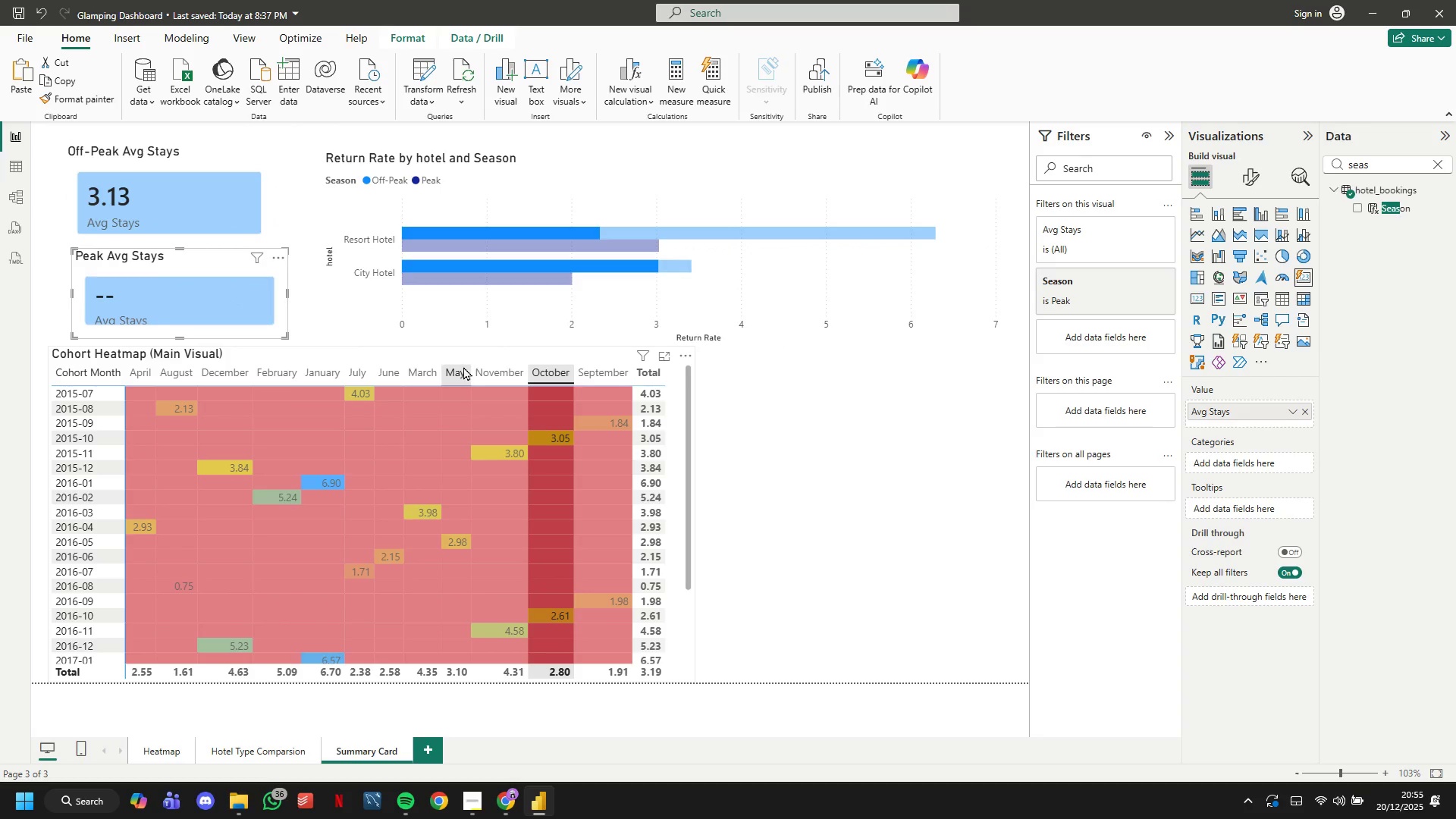 
left_click_drag(start_coordinate=[463, 366], to_coordinate=[488, 366])
 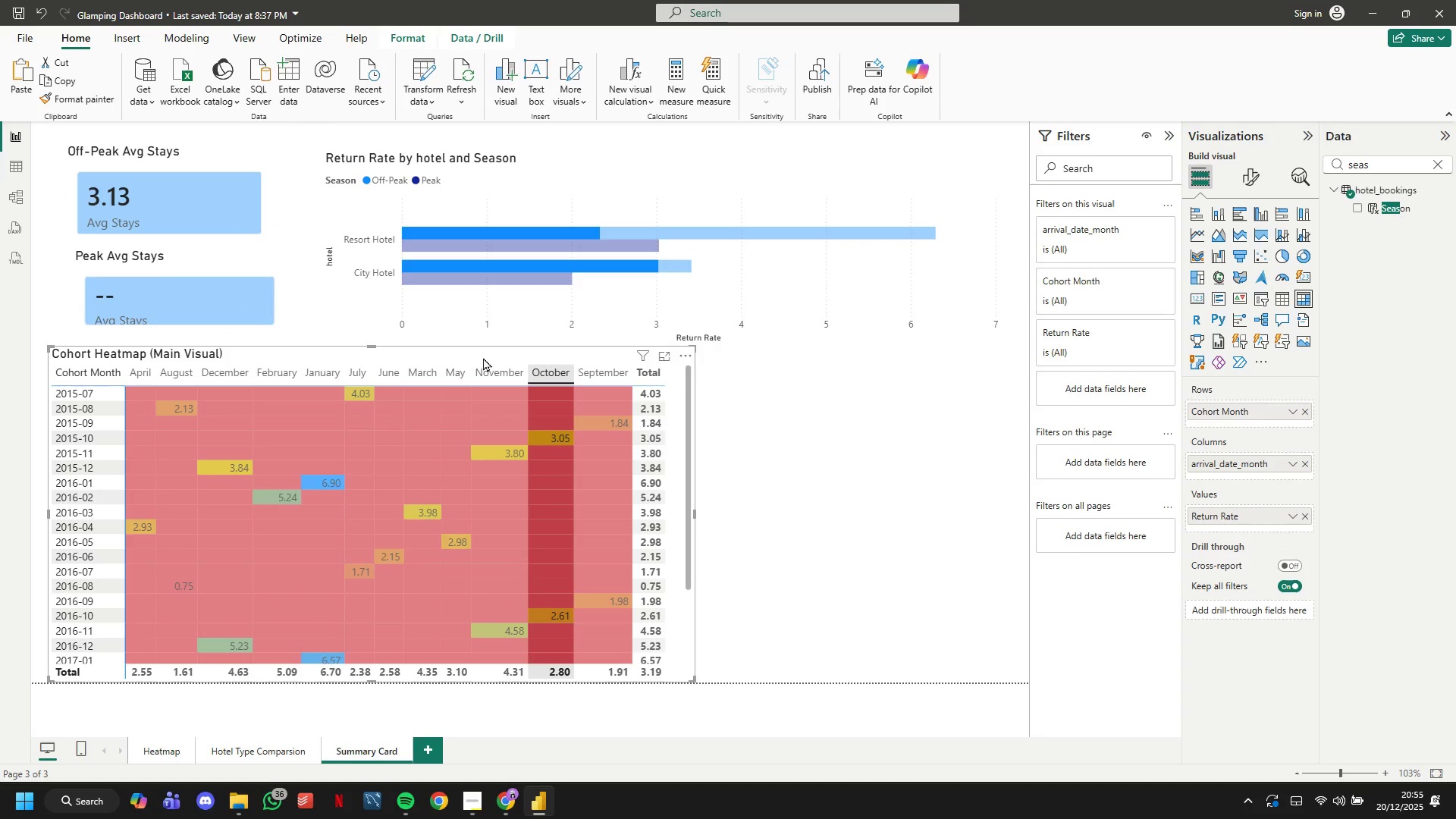 
left_click_drag(start_coordinate=[483, 357], to_coordinate=[504, 372])
 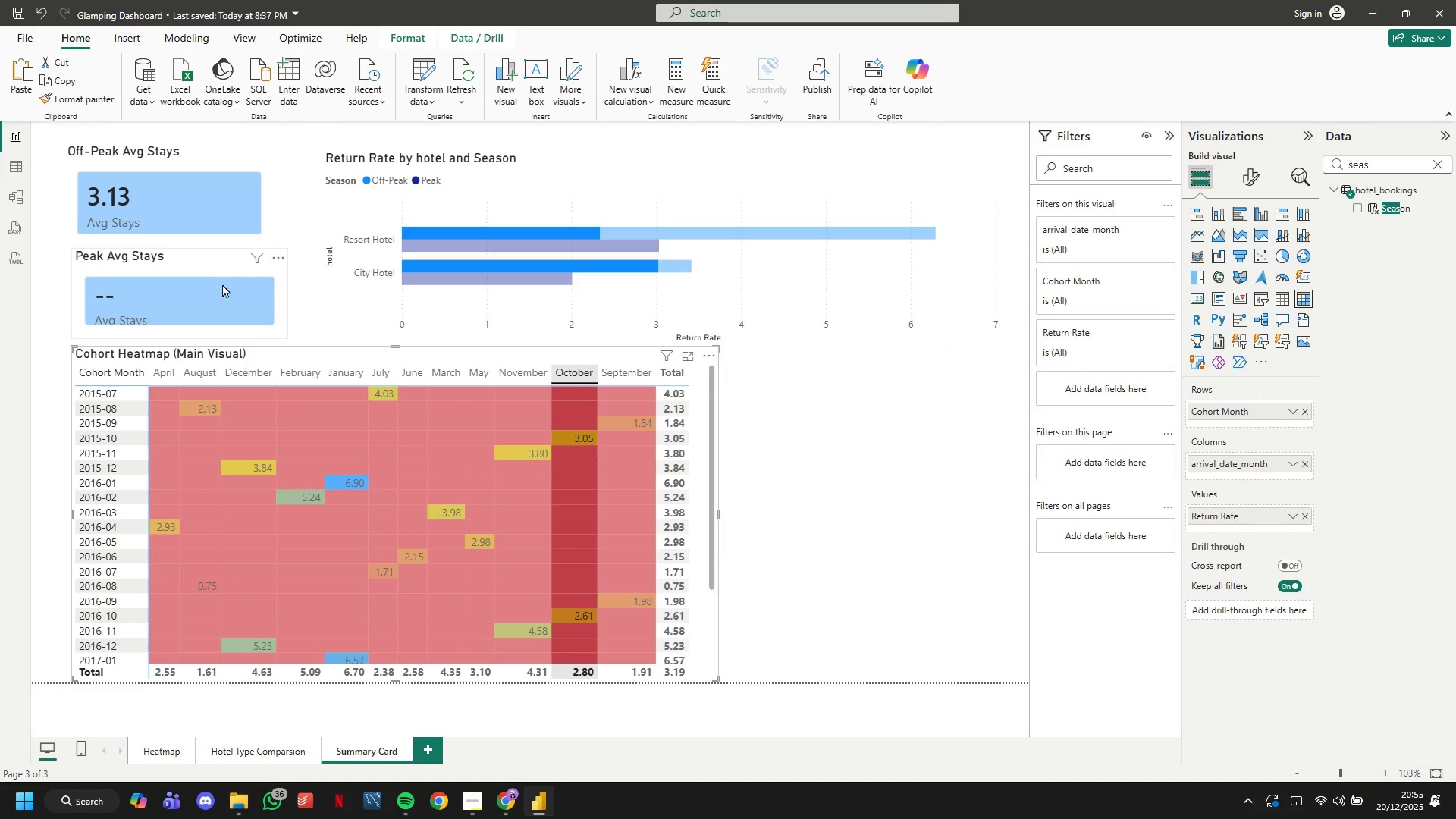 
left_click_drag(start_coordinate=[215, 283], to_coordinate=[206, 273])
 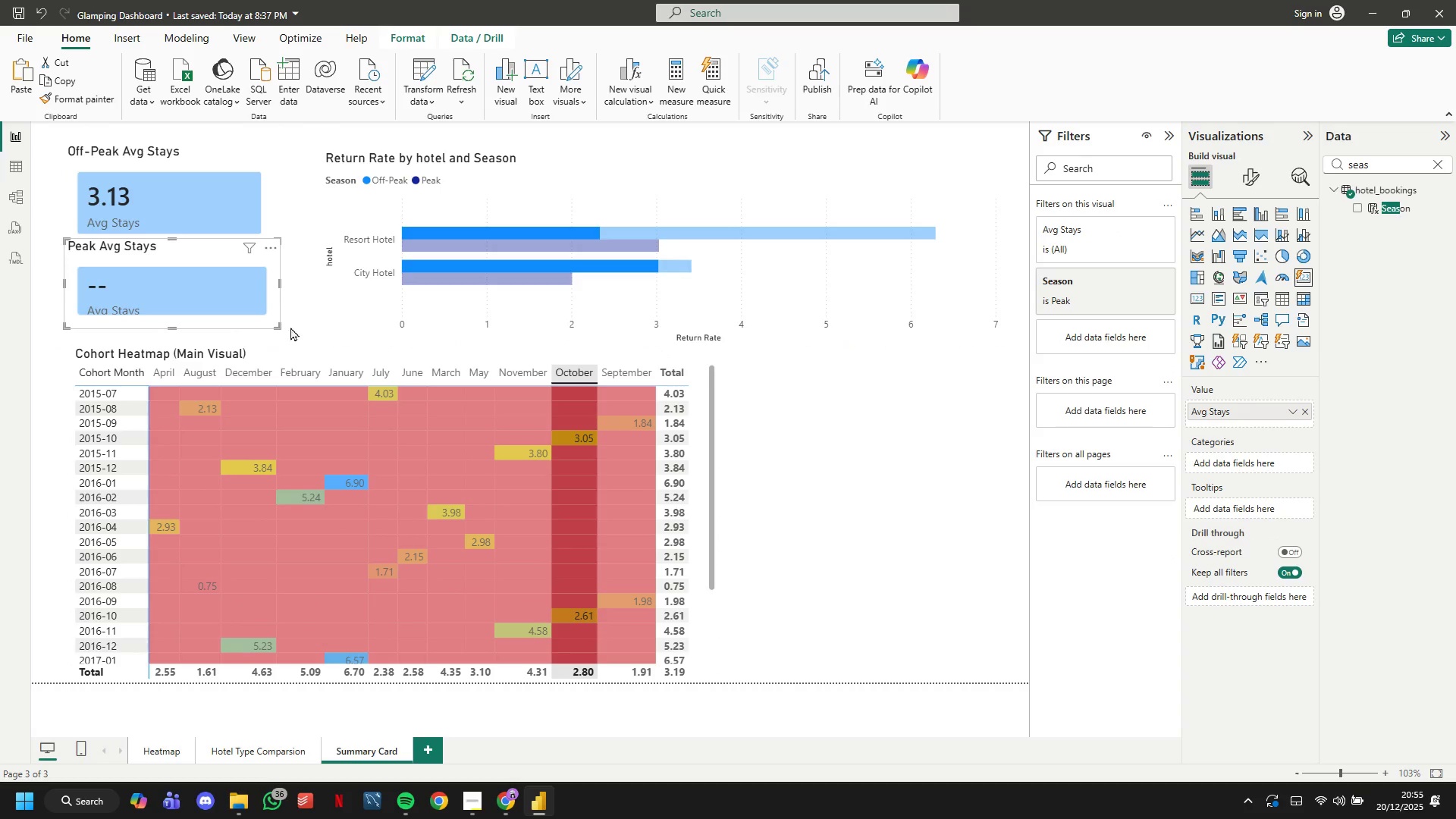 
left_click_drag(start_coordinate=[298, 331], to_coordinate=[135, 169])
 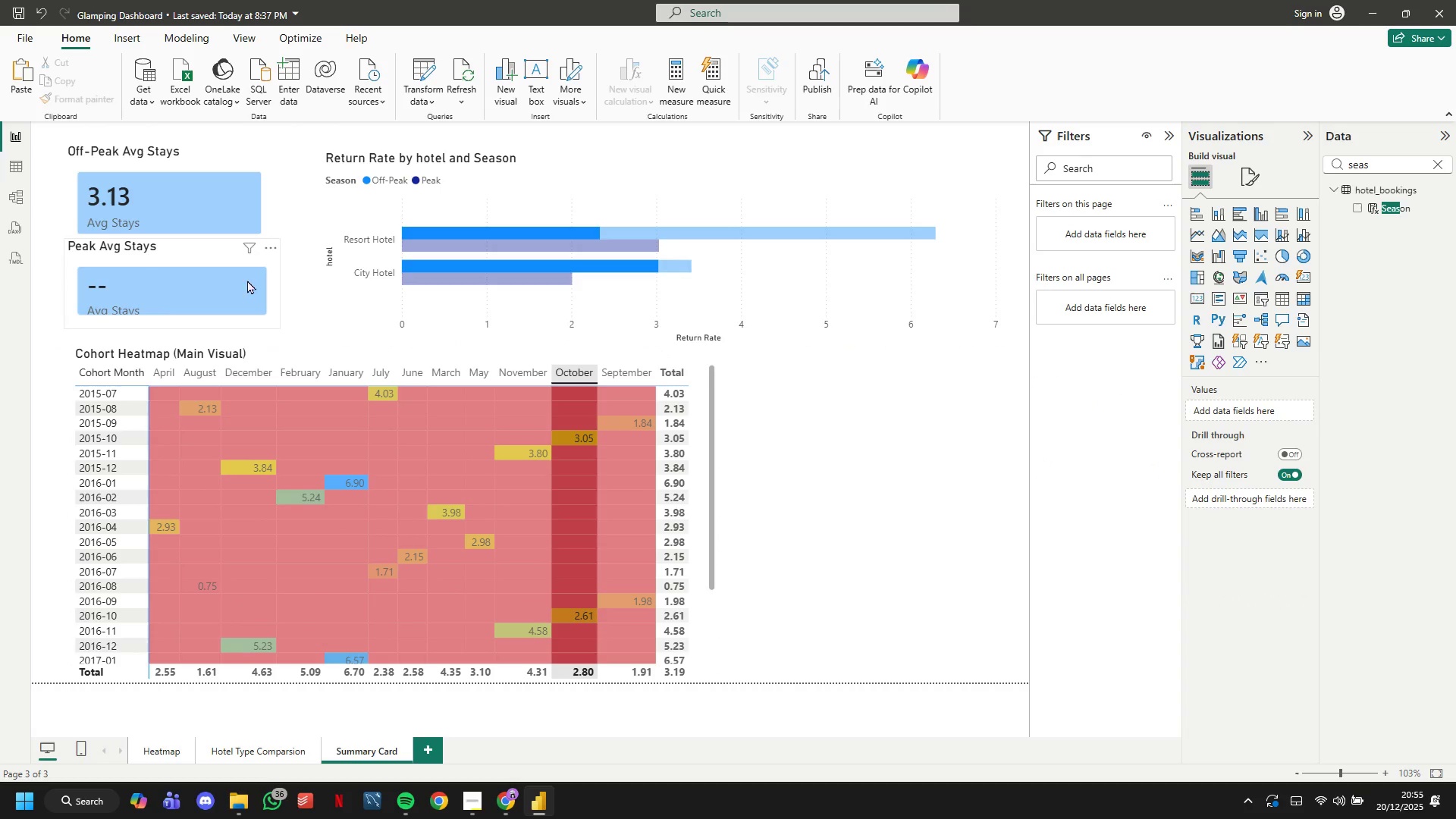 
left_click([198, 199])
 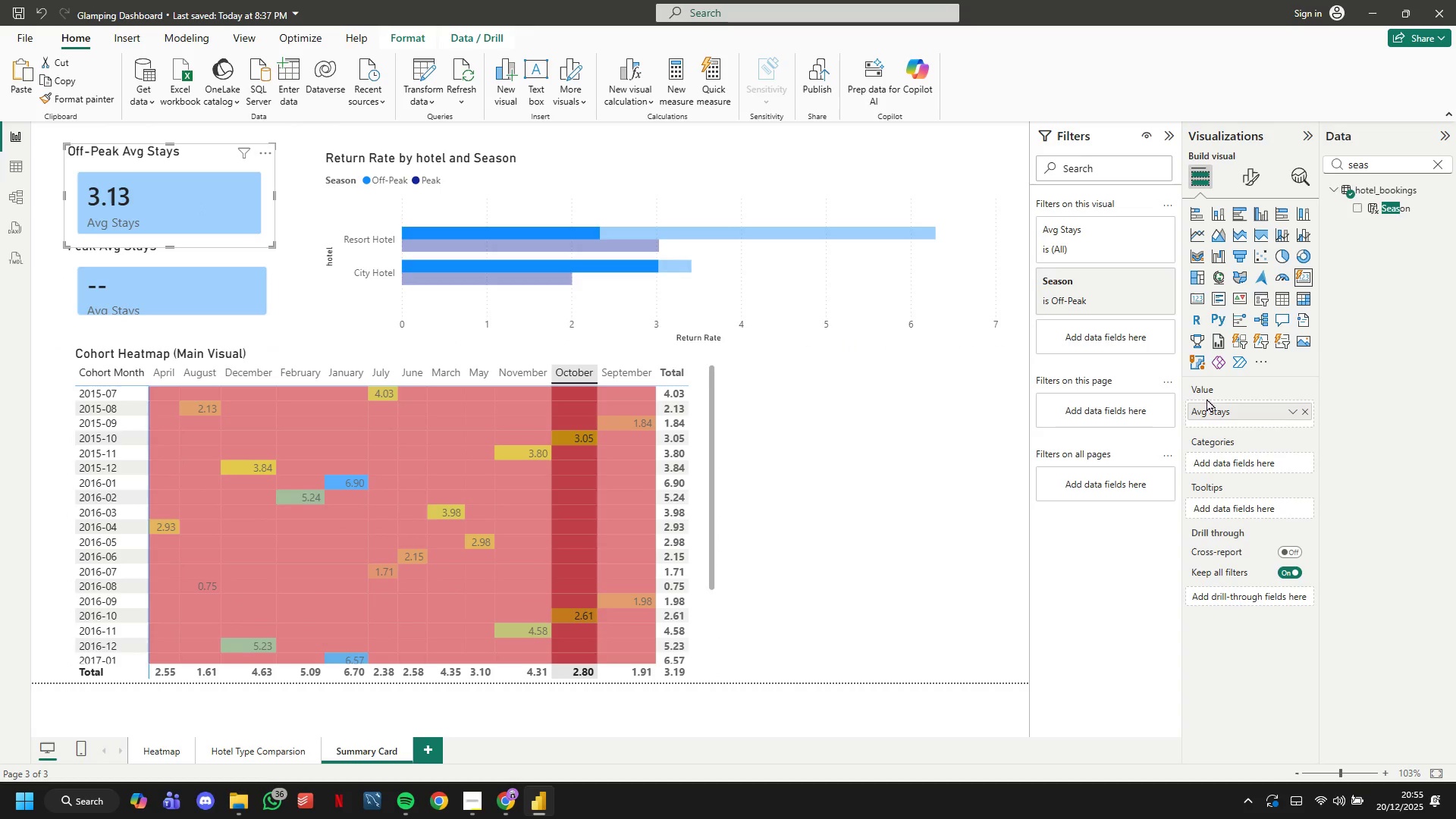 
left_click([1236, 183])
 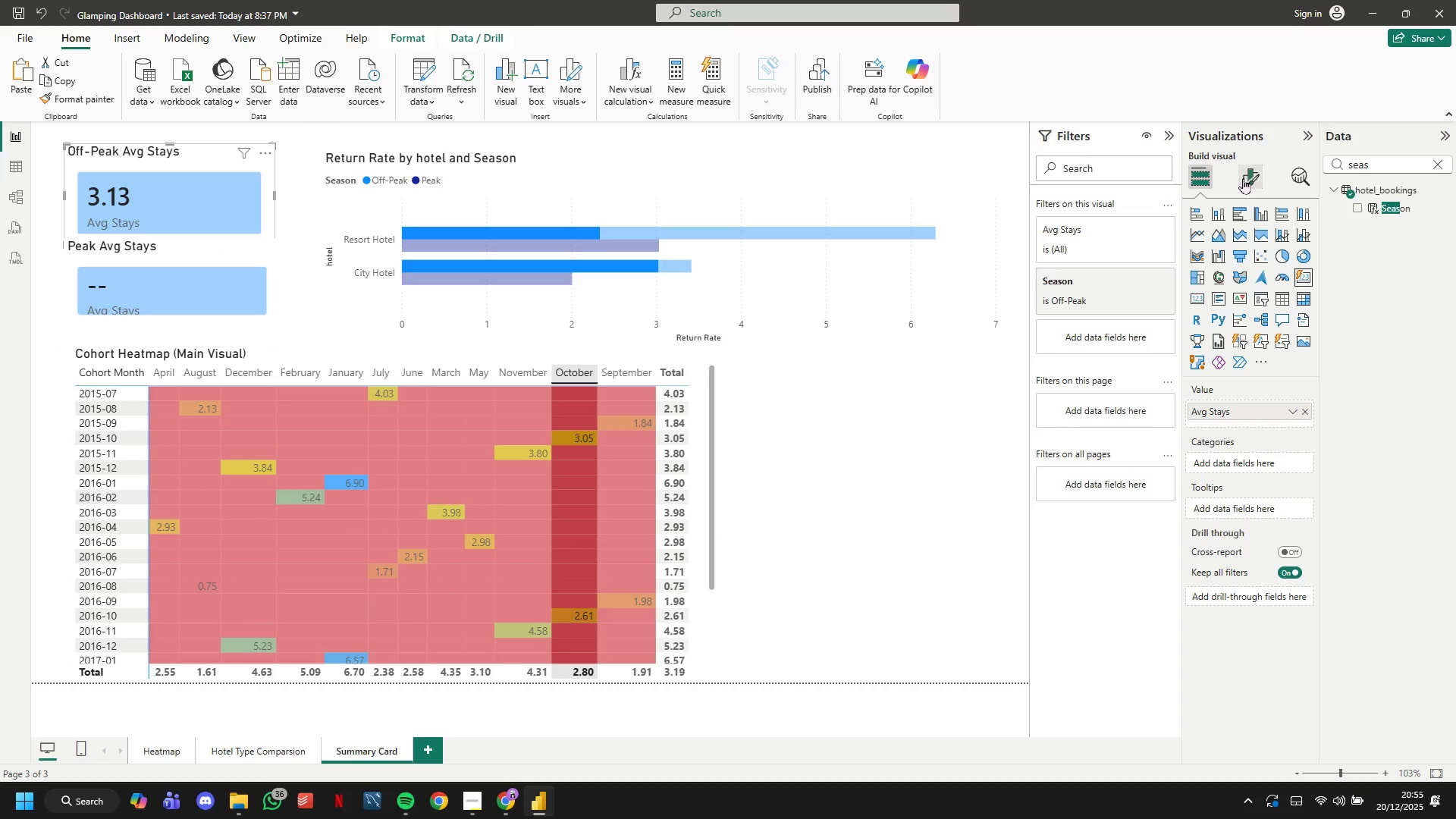 
left_click([1243, 178])
 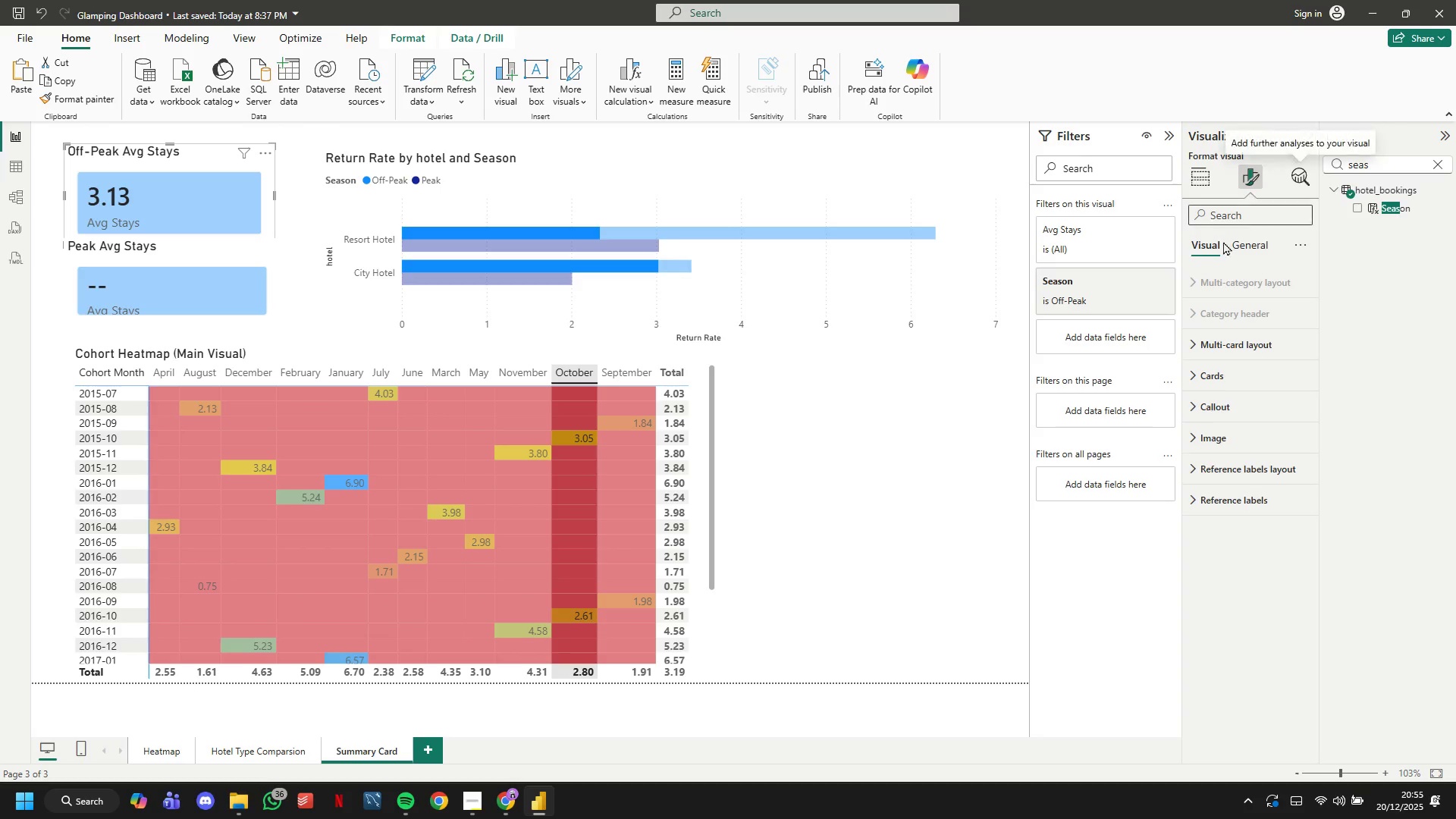 
left_click([1256, 246])
 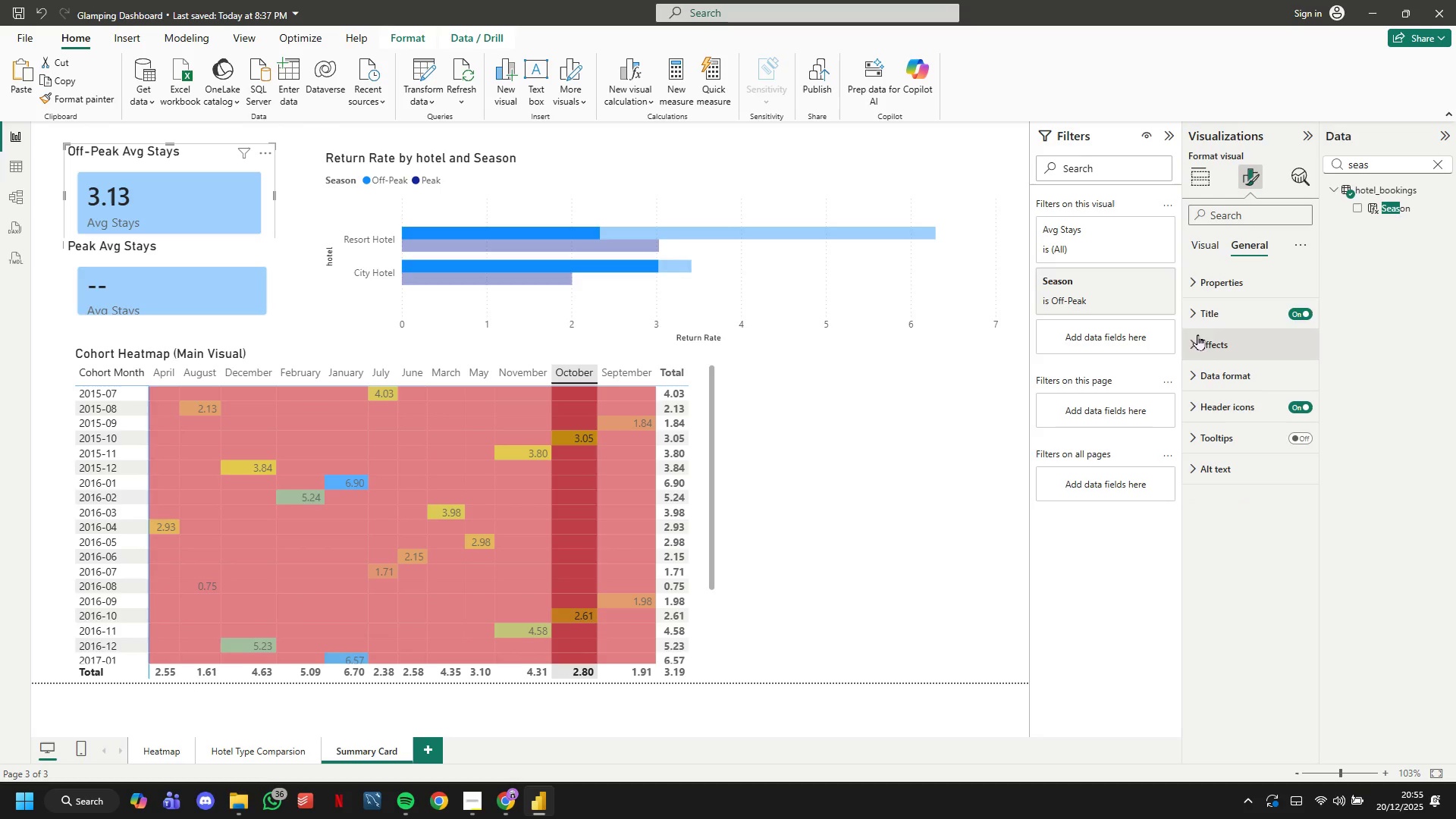 
mouse_move([1210, 320])
 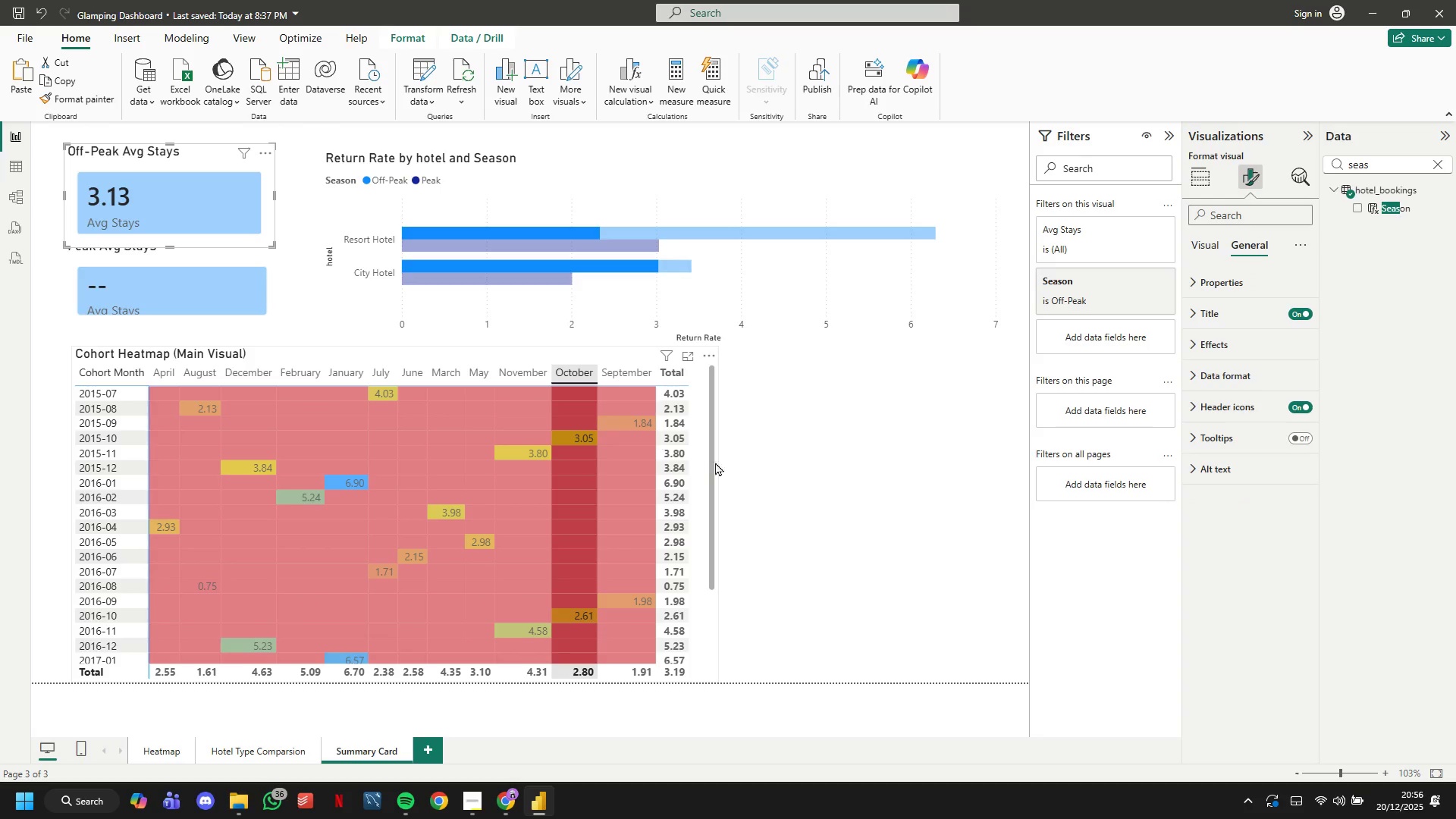 
scroll: coordinate [833, 491], scroll_direction: down, amount: 6.0
 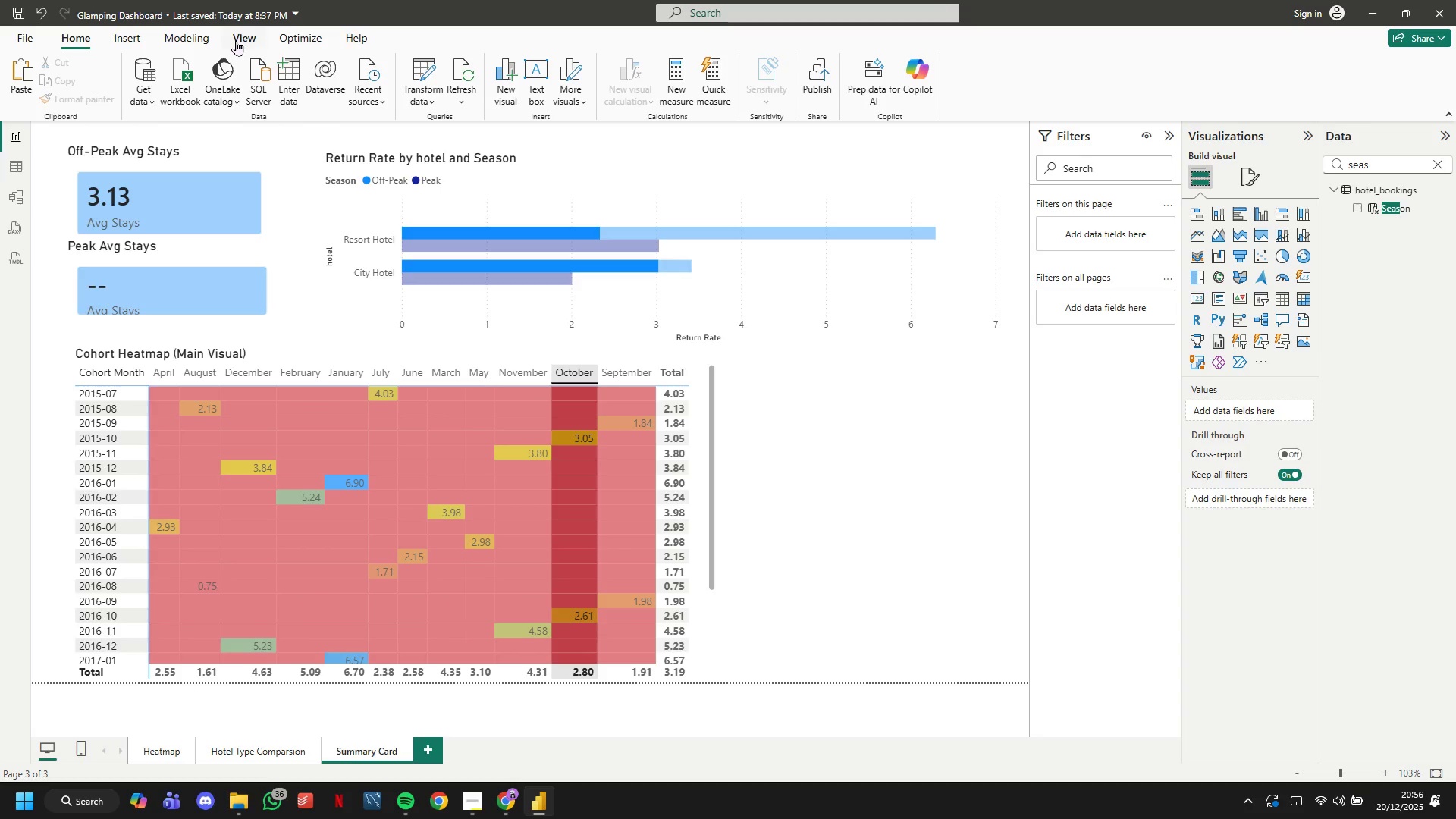 
wait(5.72)
 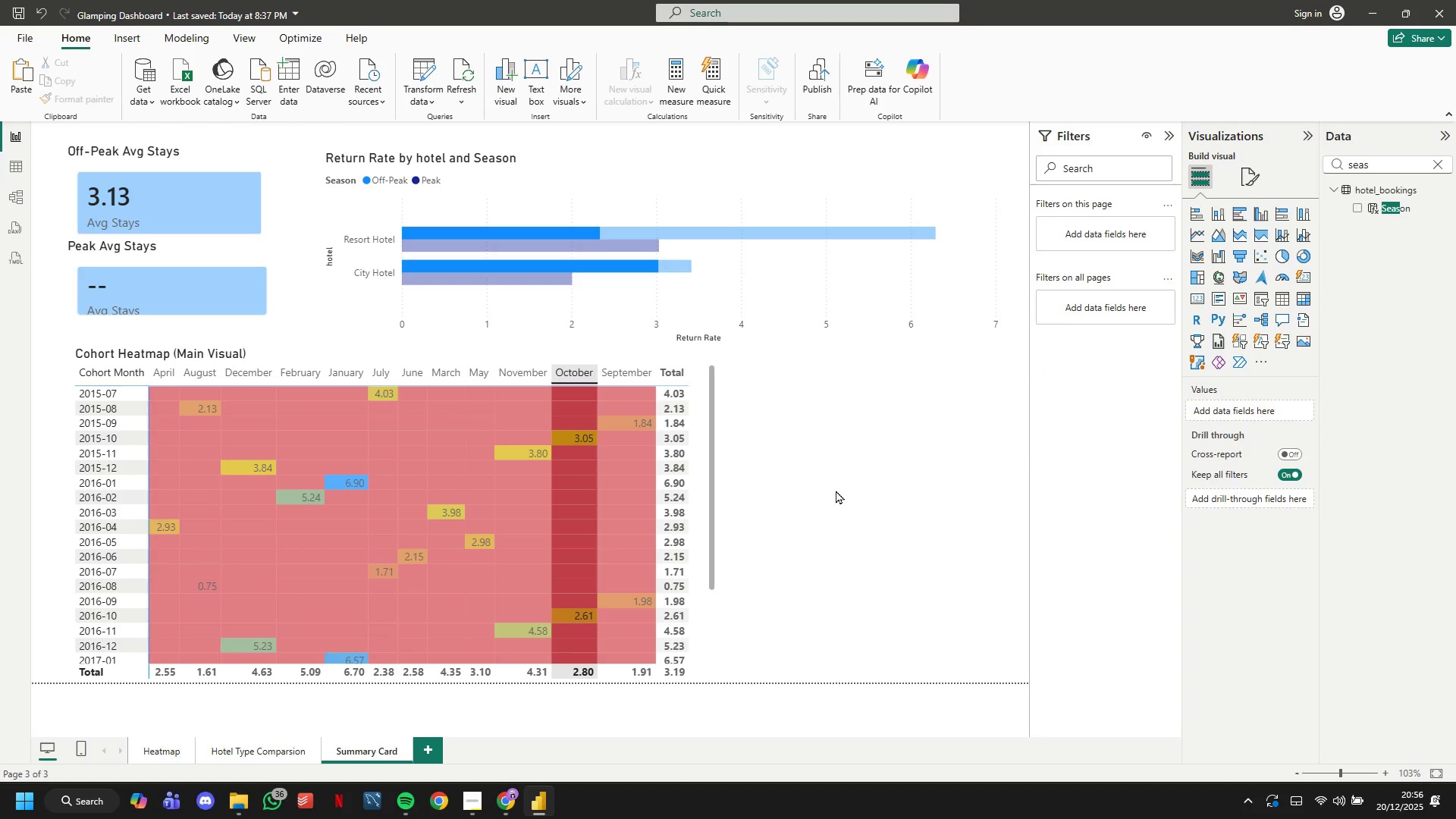 
left_click([1250, 180])
 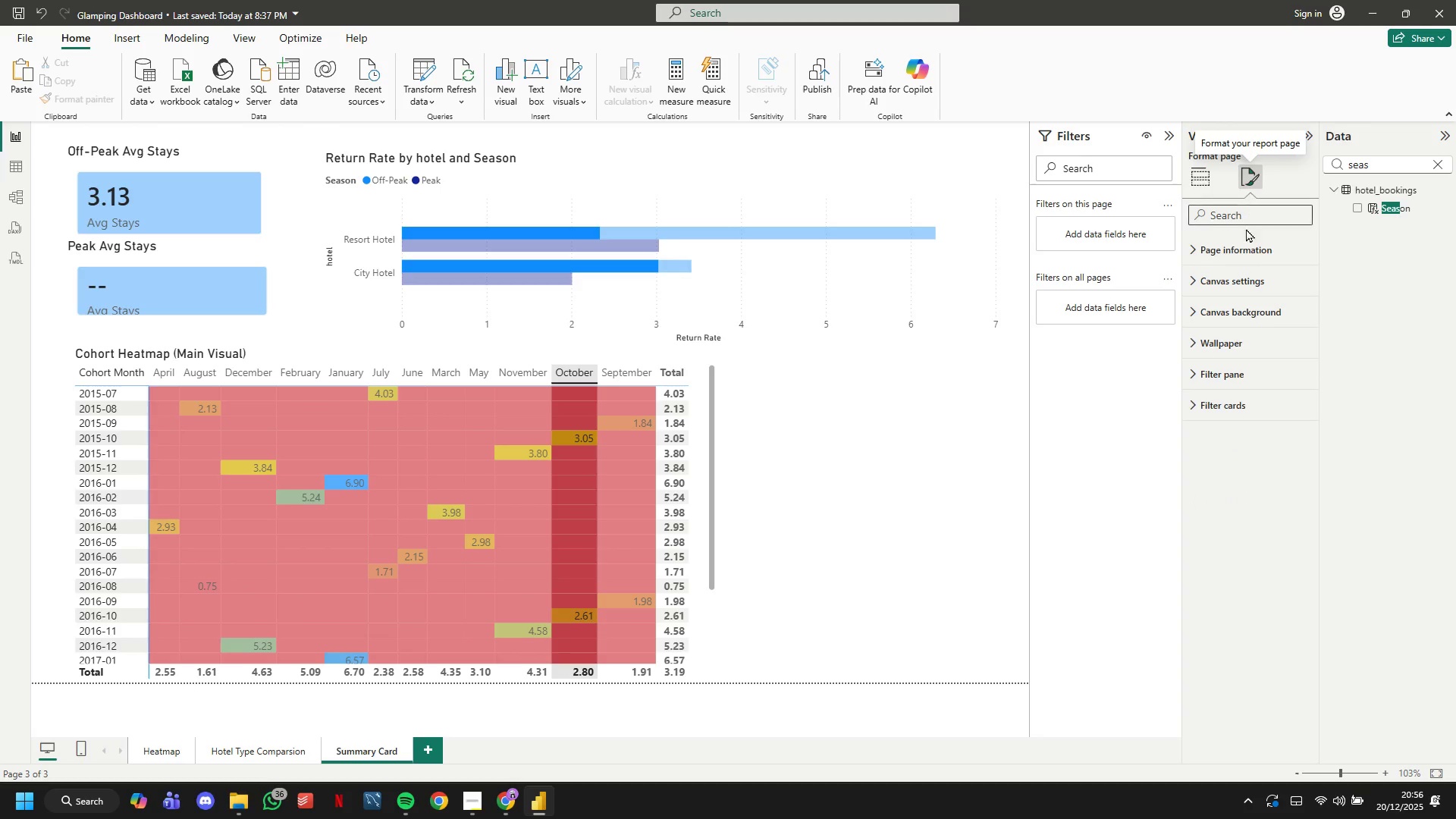 
left_click([1247, 276])
 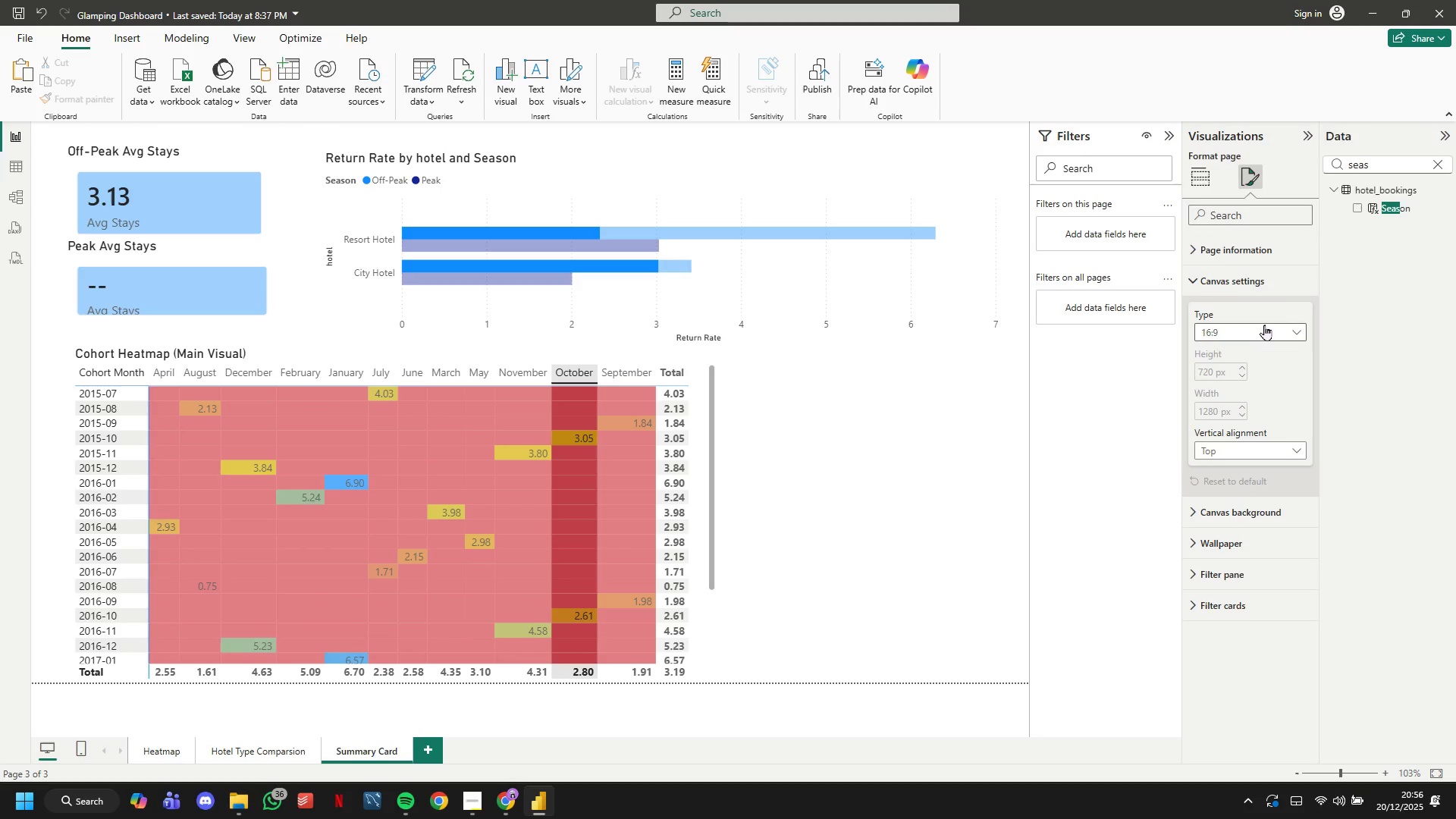 
left_click([1264, 325])
 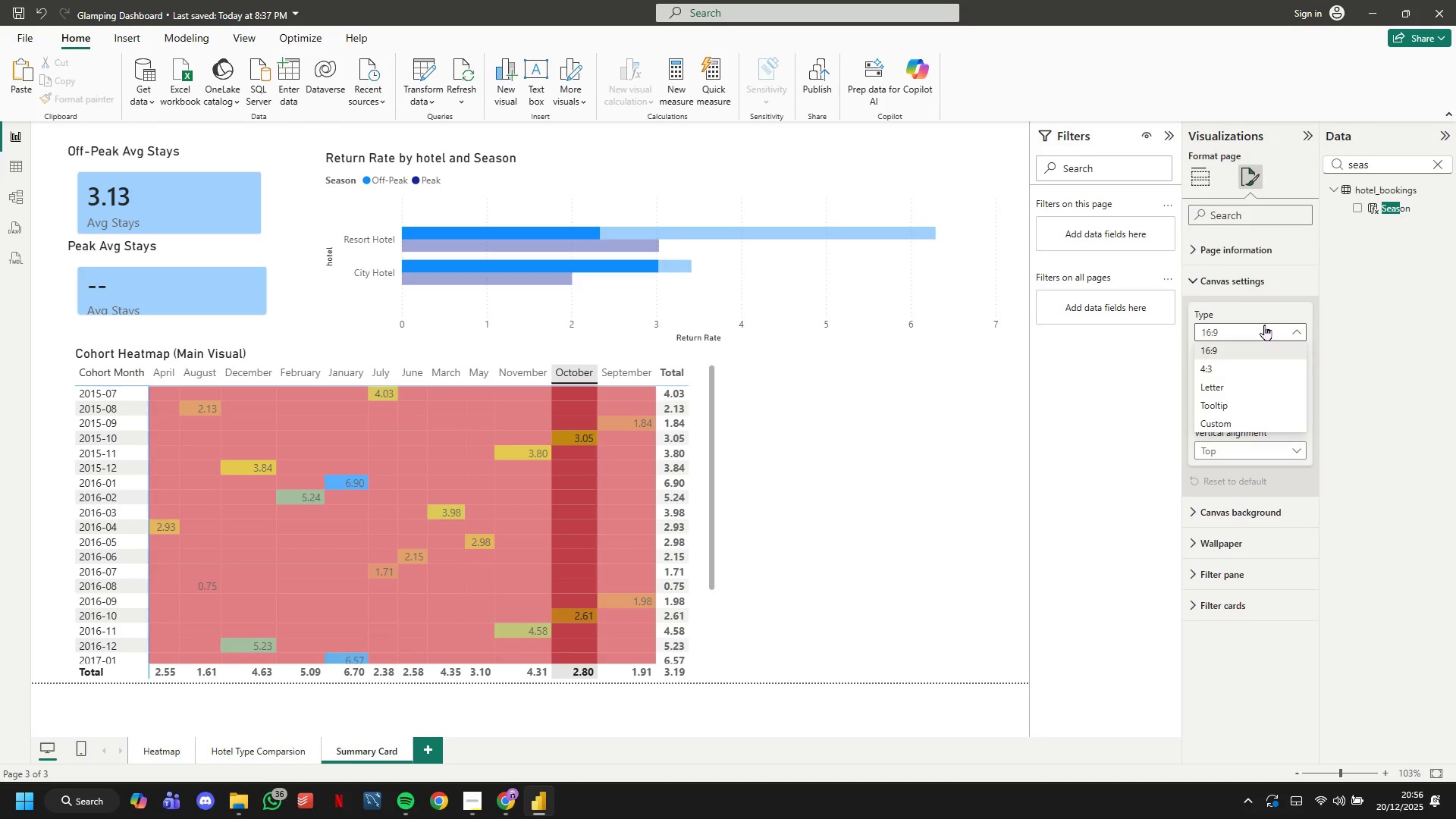 
left_click([1264, 325])
 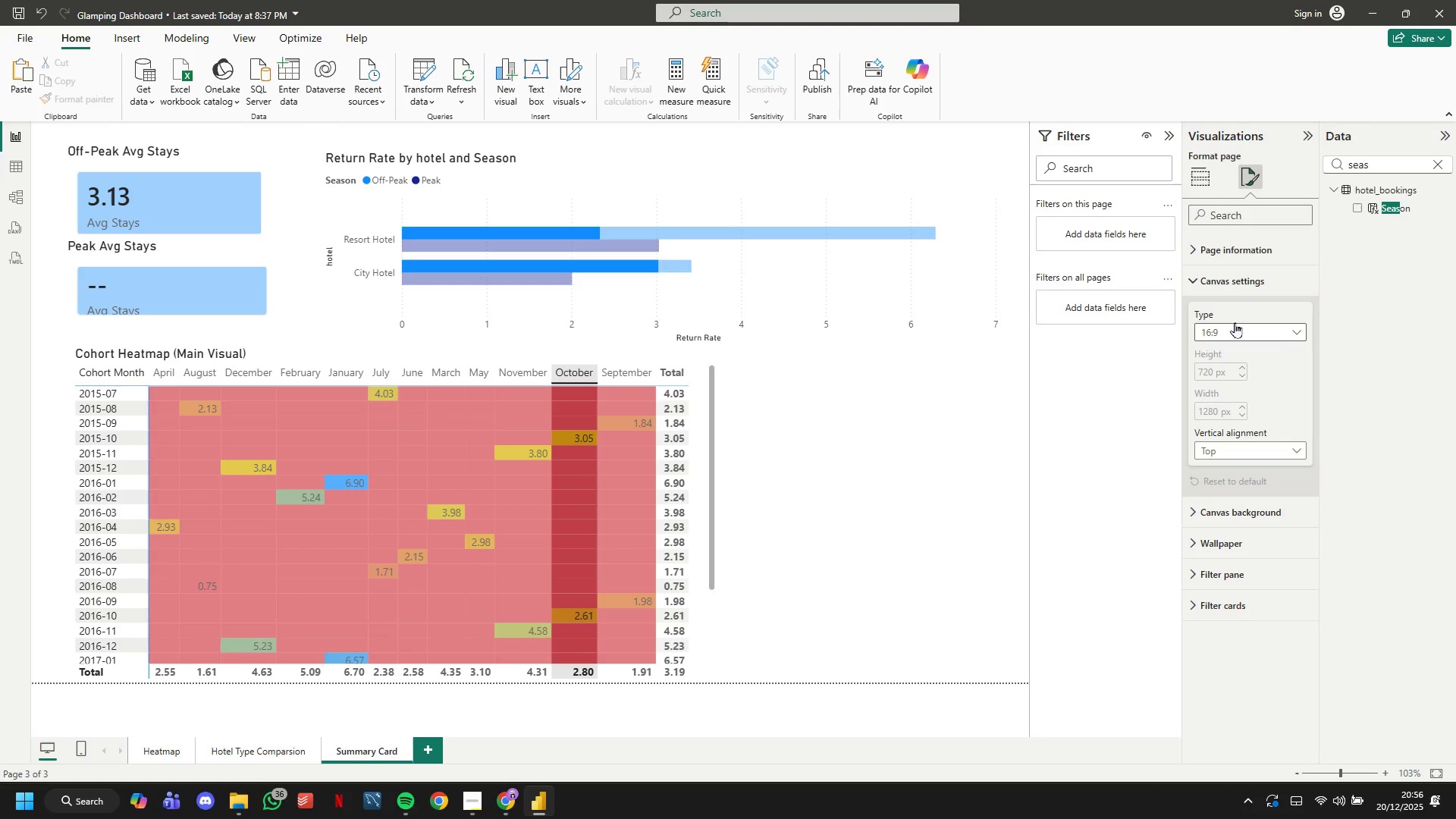 
left_click([1235, 325])
 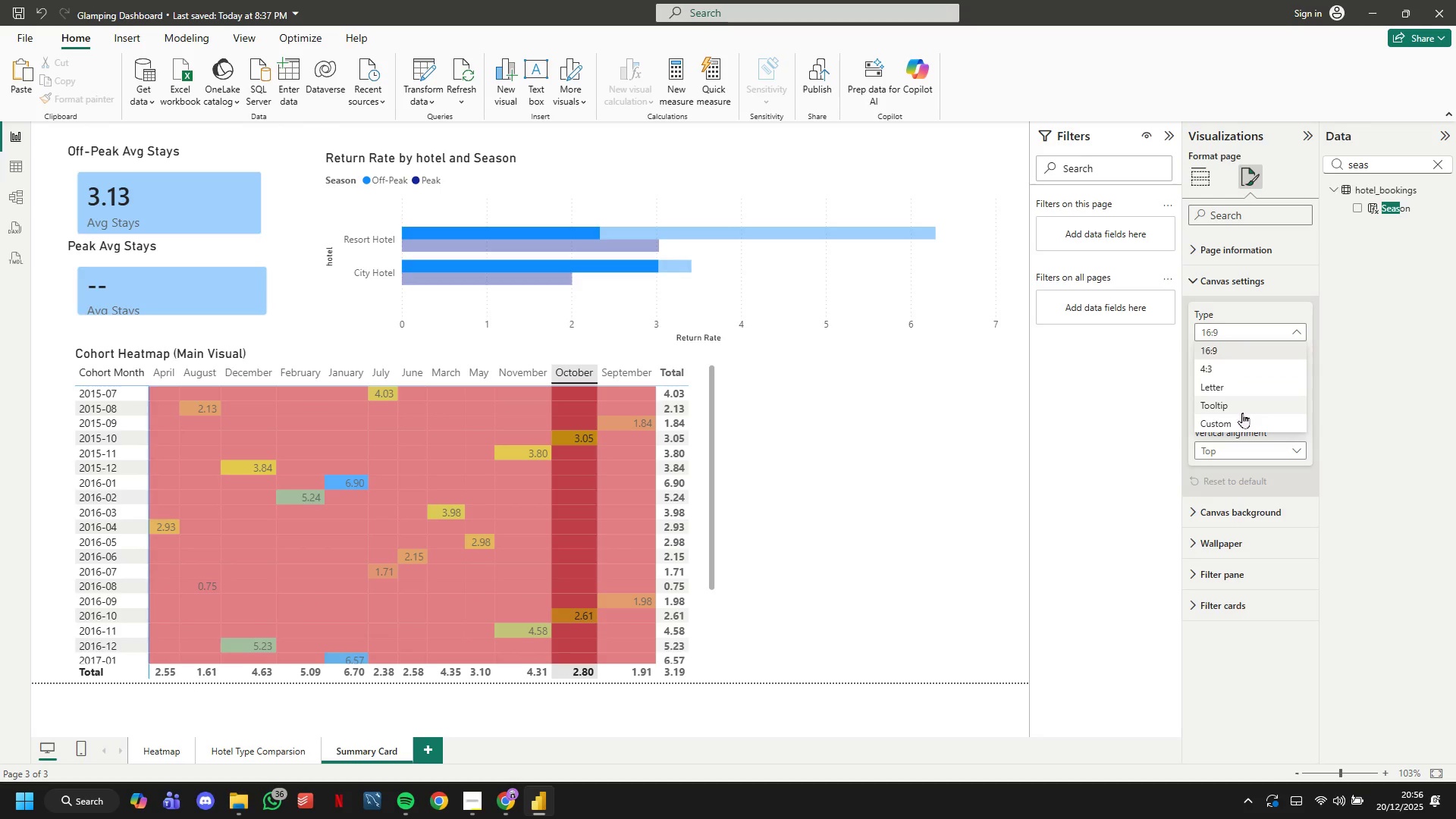 
left_click([1242, 418])
 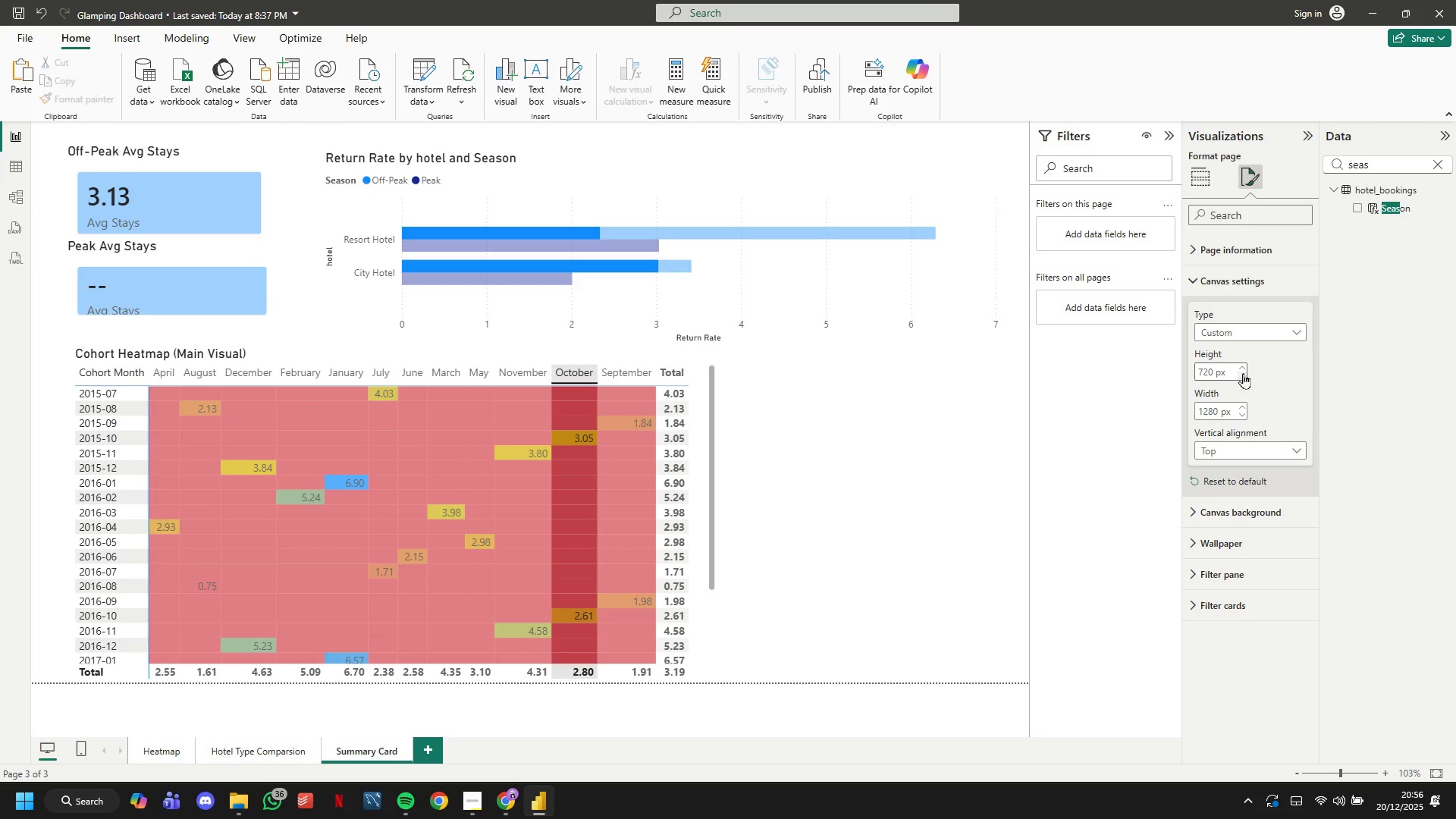 
left_click([1241, 371])
 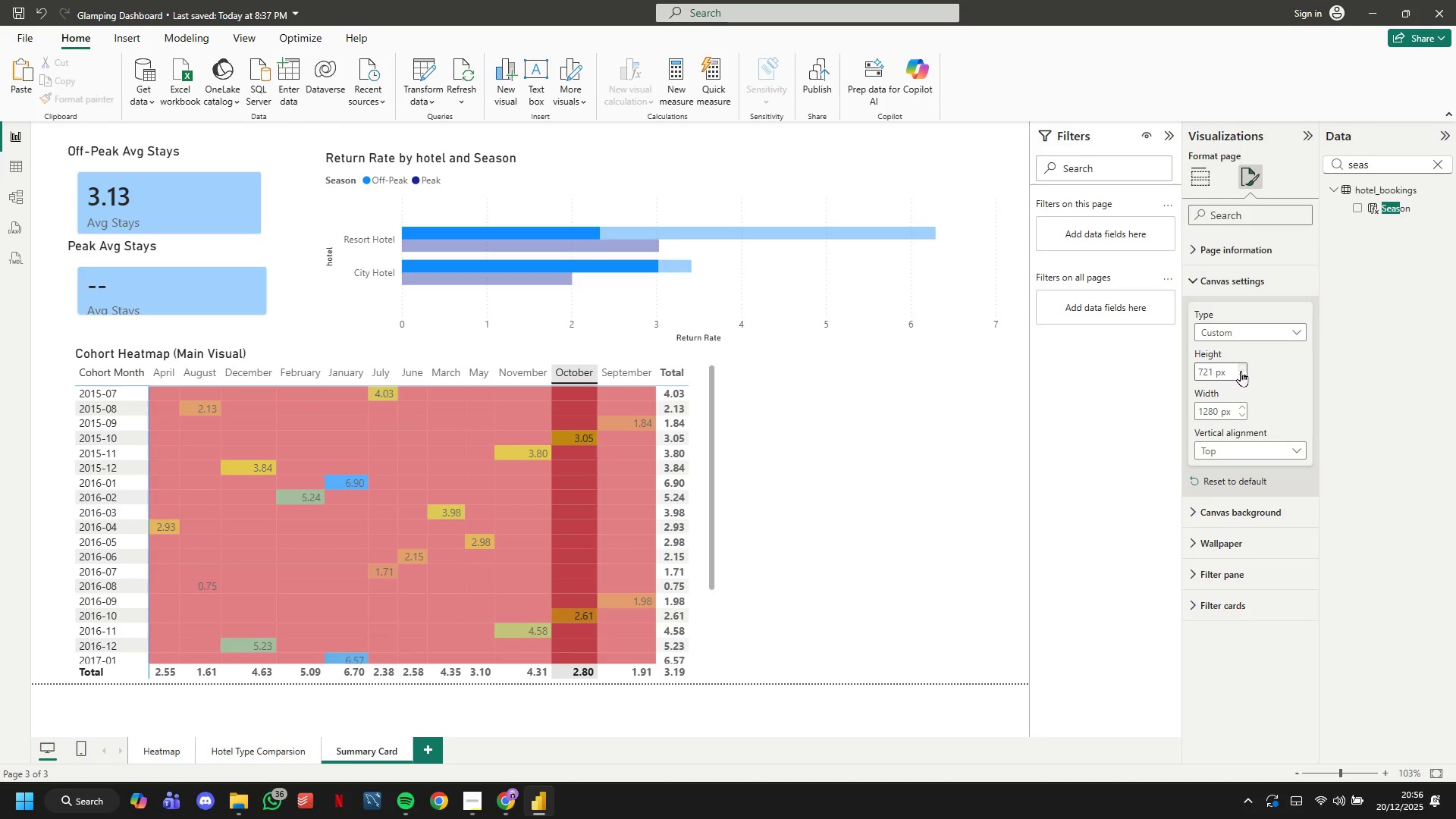 
double_click([1241, 371])
 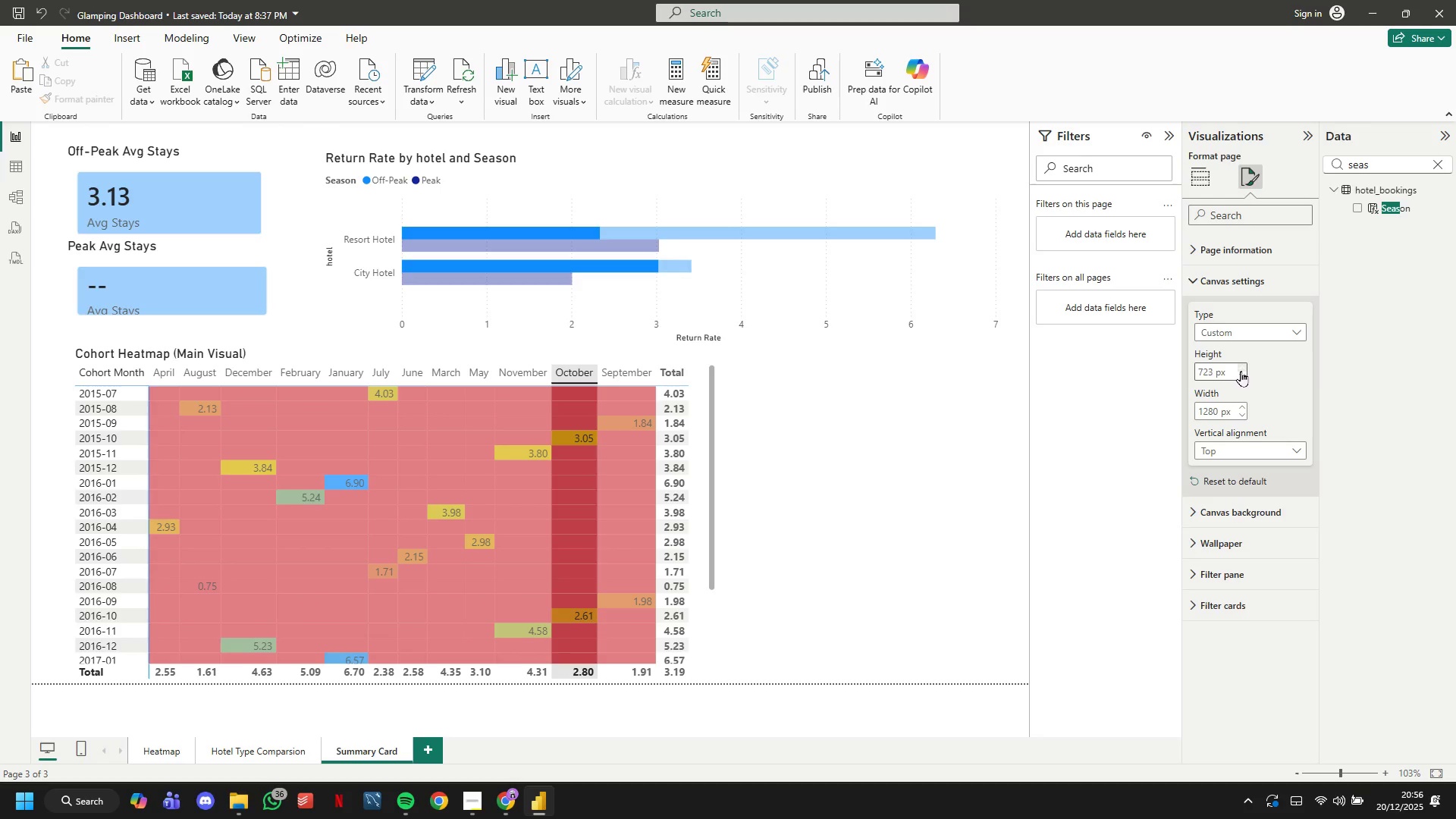 
triple_click([1241, 371])
 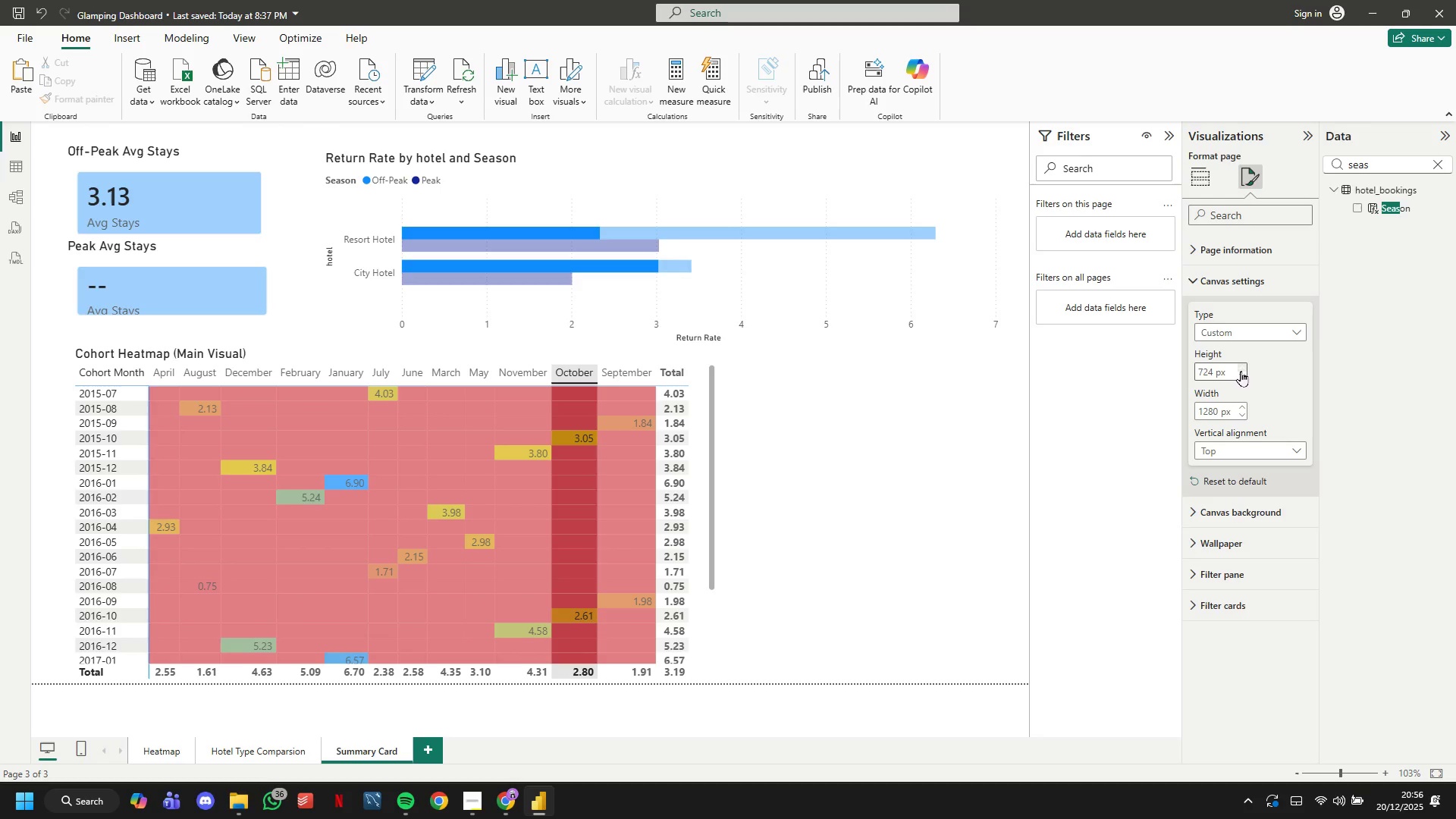 
triple_click([1241, 371])
 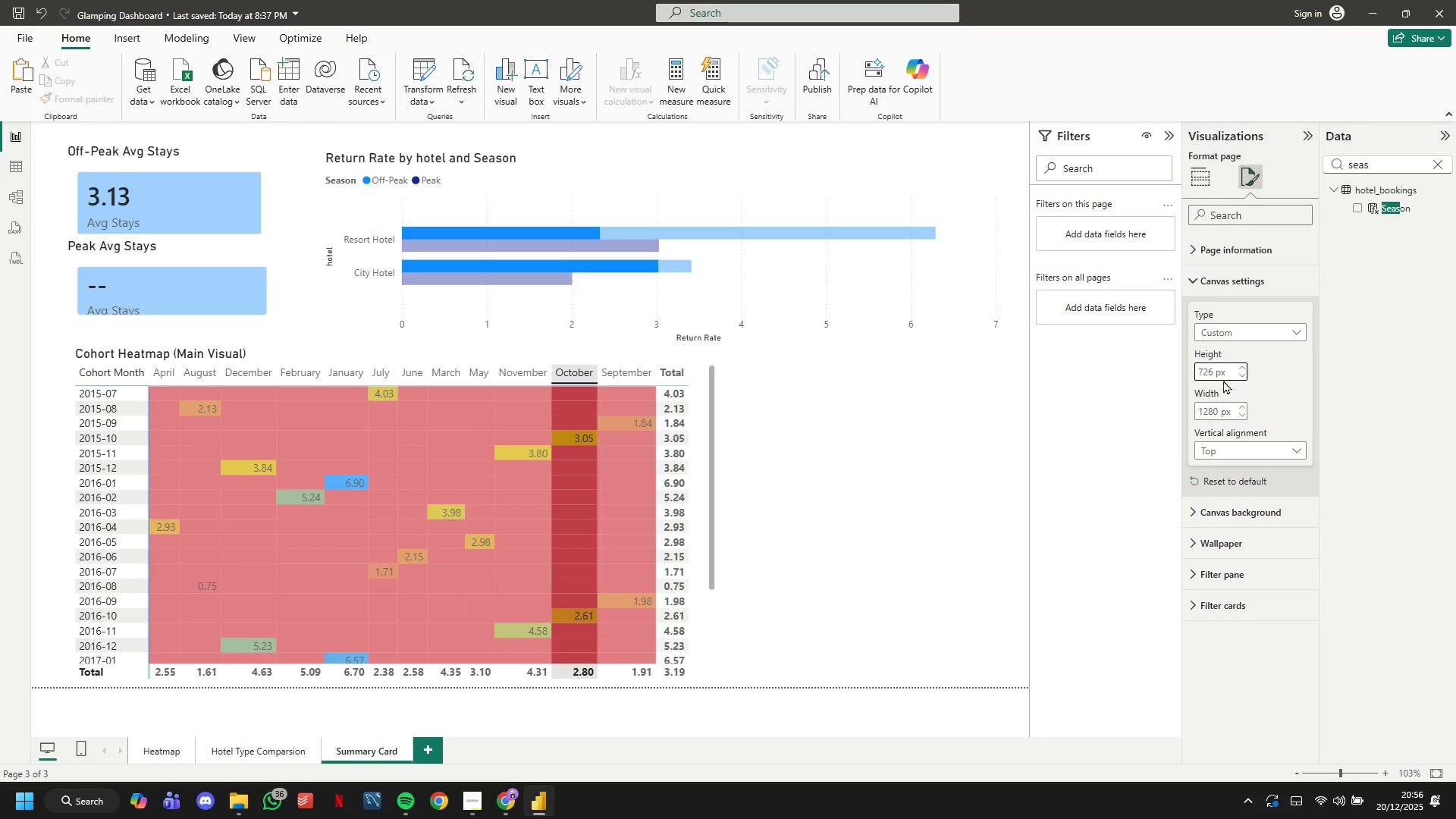 
double_click([1220, 374])
 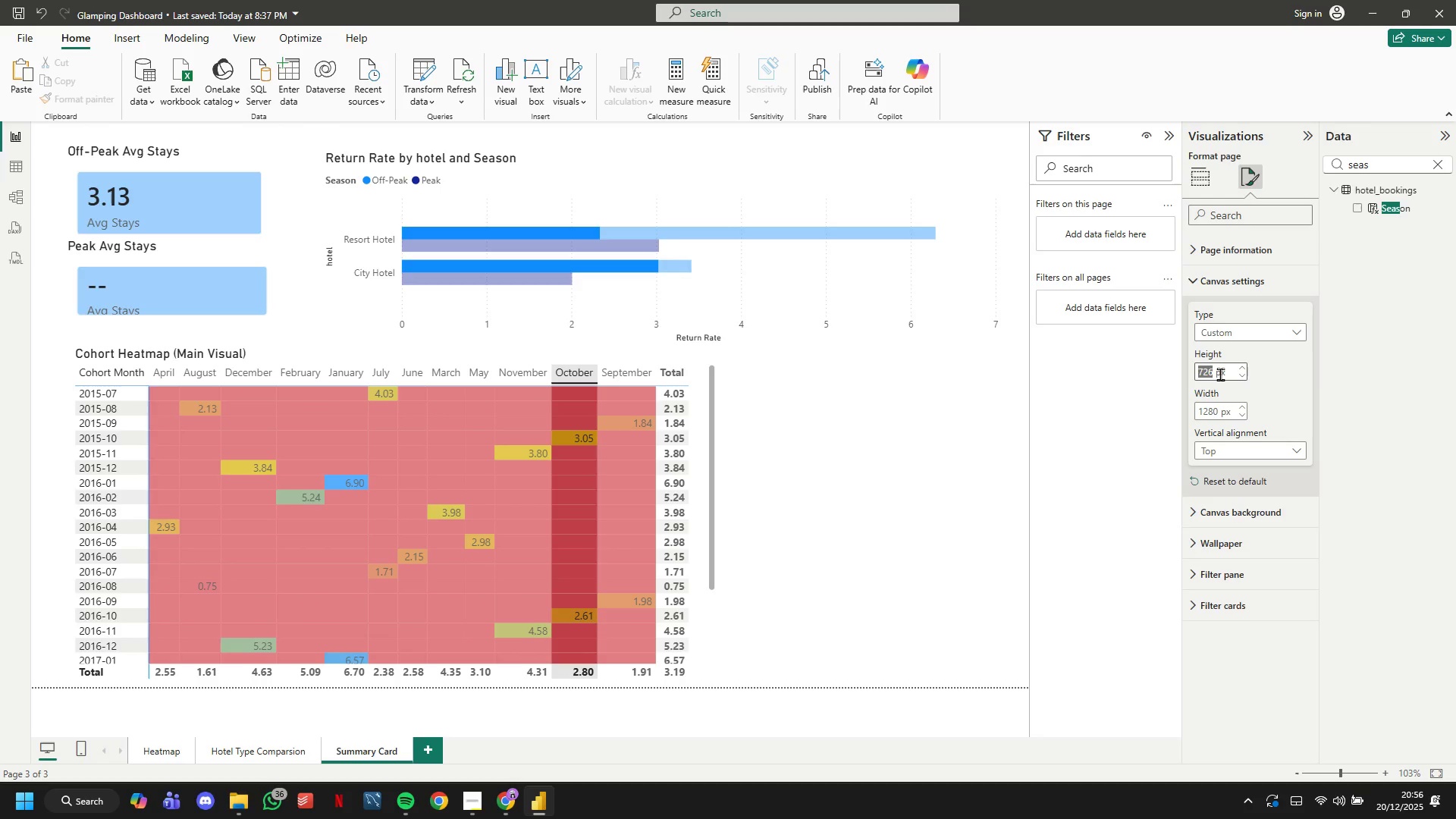 
type(1200)
 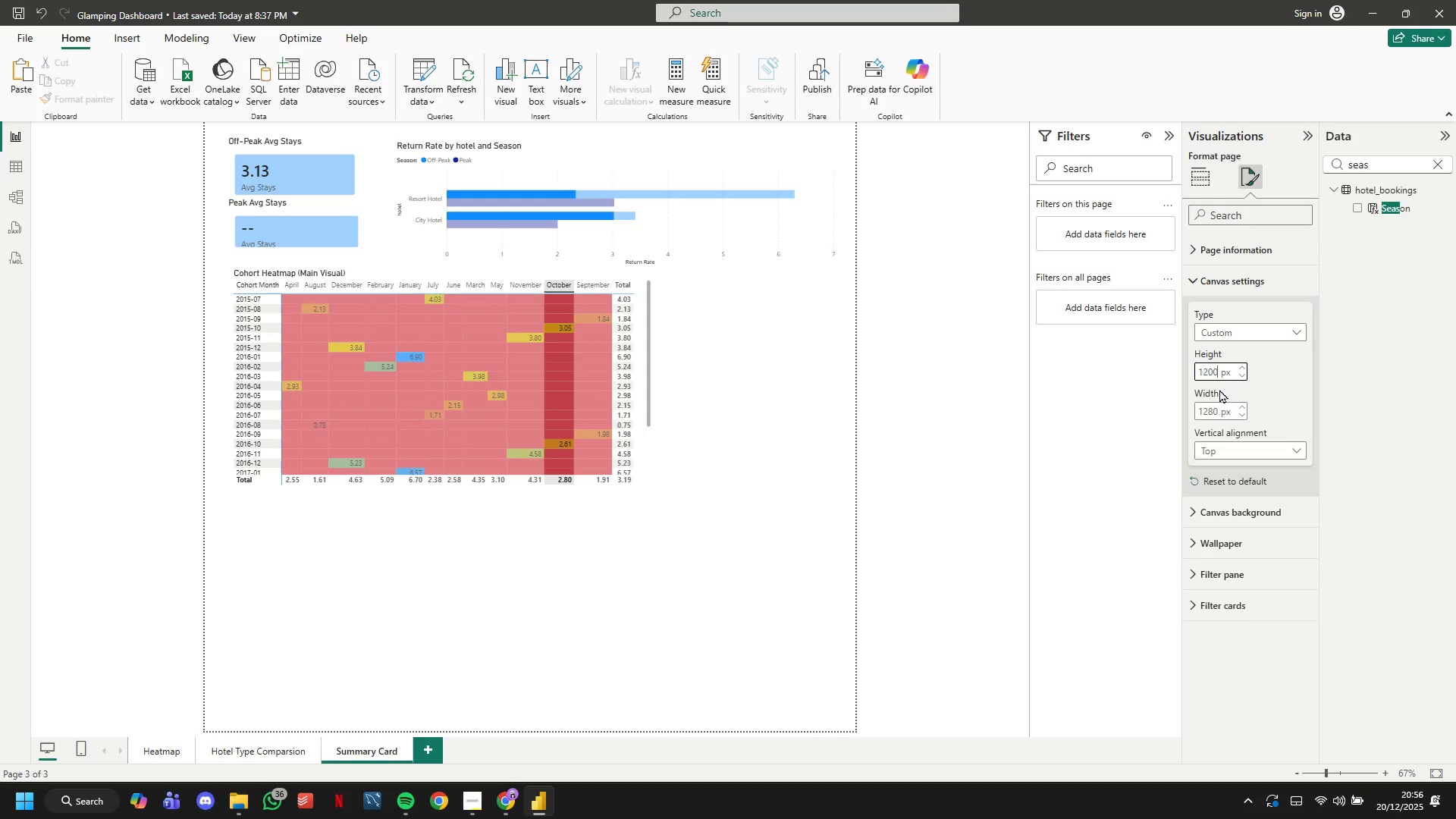 
key(Enter)
 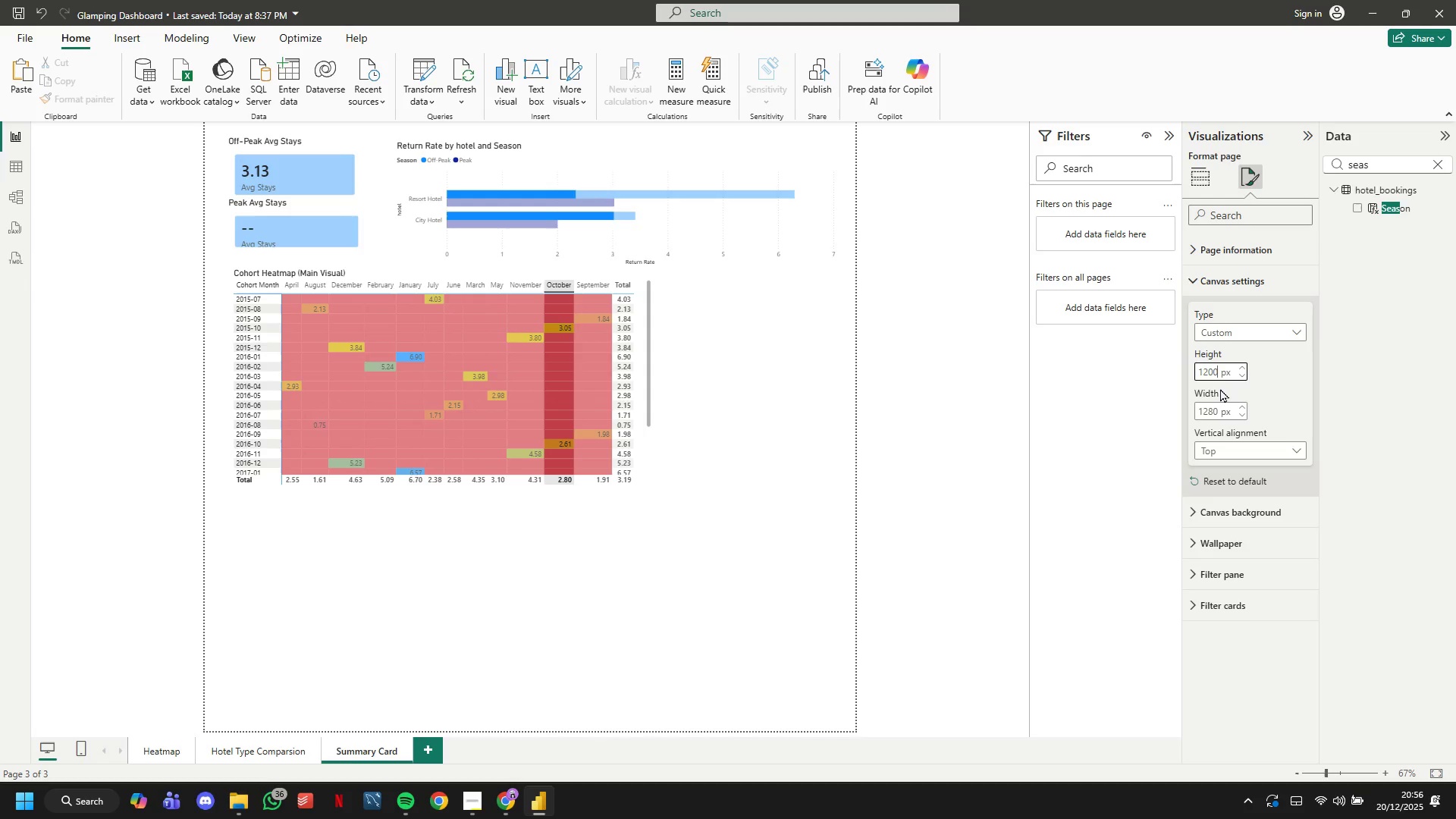 
key(Backspace)
key(Backspace)
key(Backspace)
type(000)
 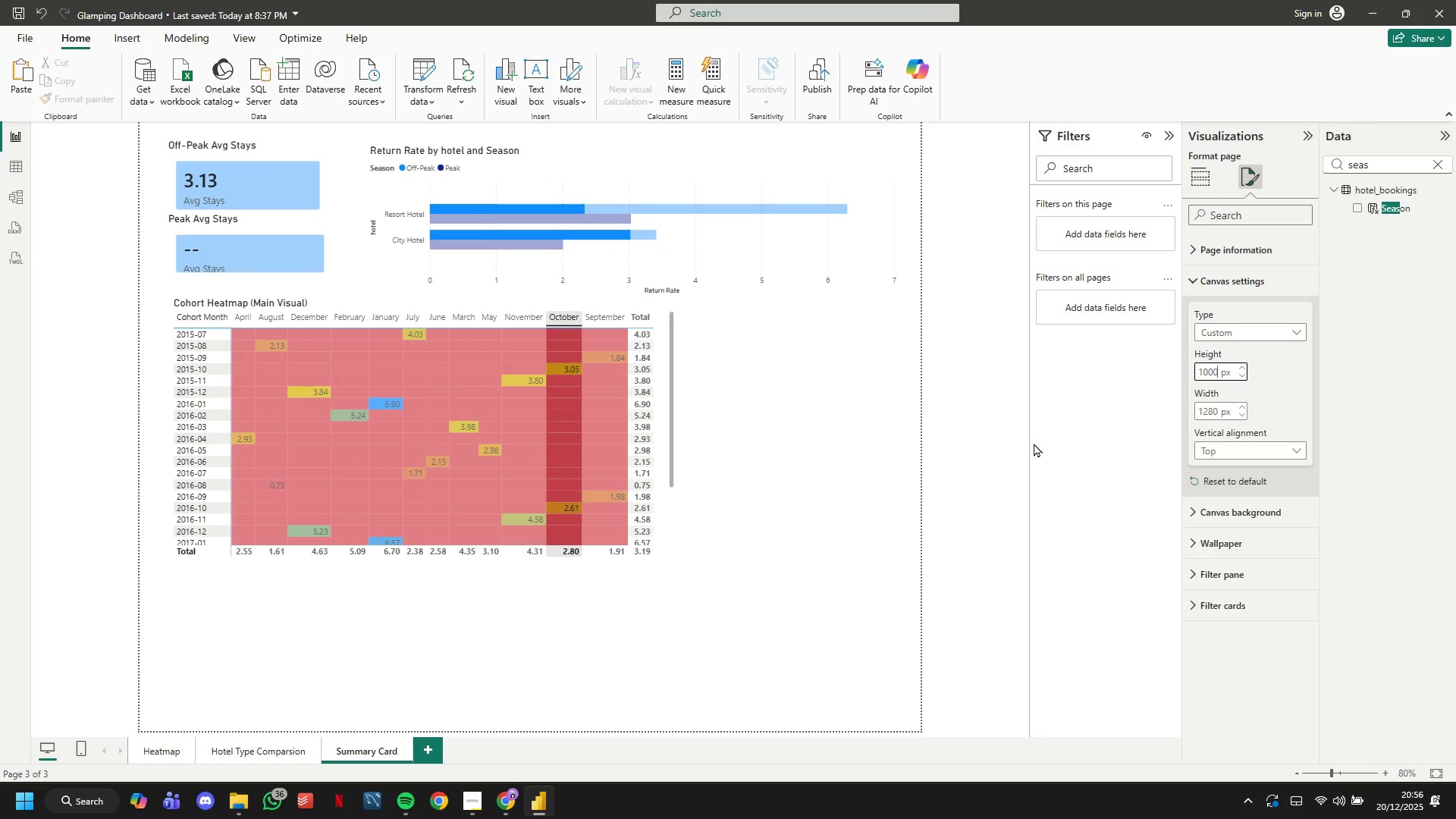 
left_click_drag(start_coordinate=[1010, 434], to_coordinate=[1006, 438])
 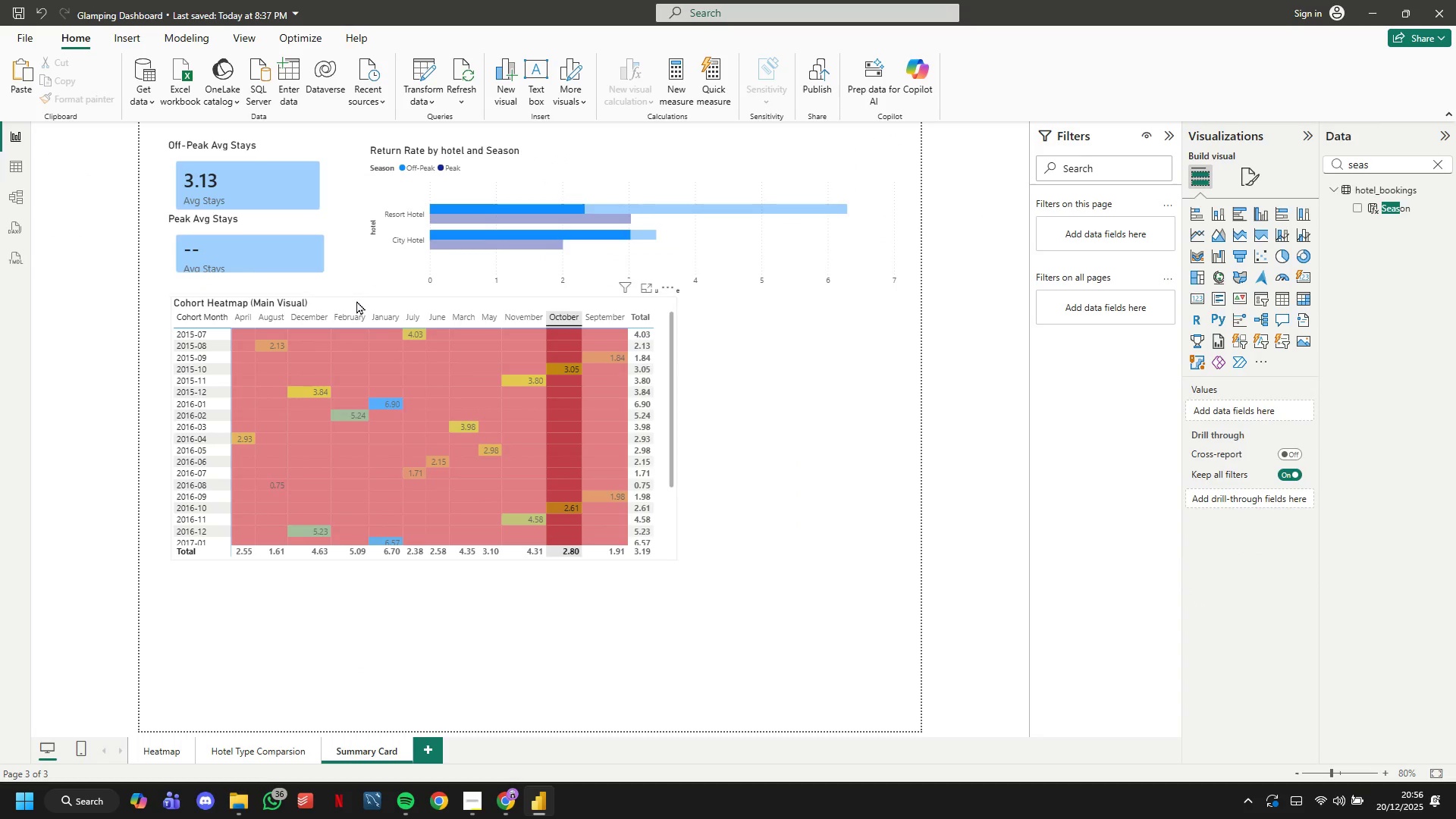 
left_click_drag(start_coordinate=[316, 302], to_coordinate=[321, 336])
 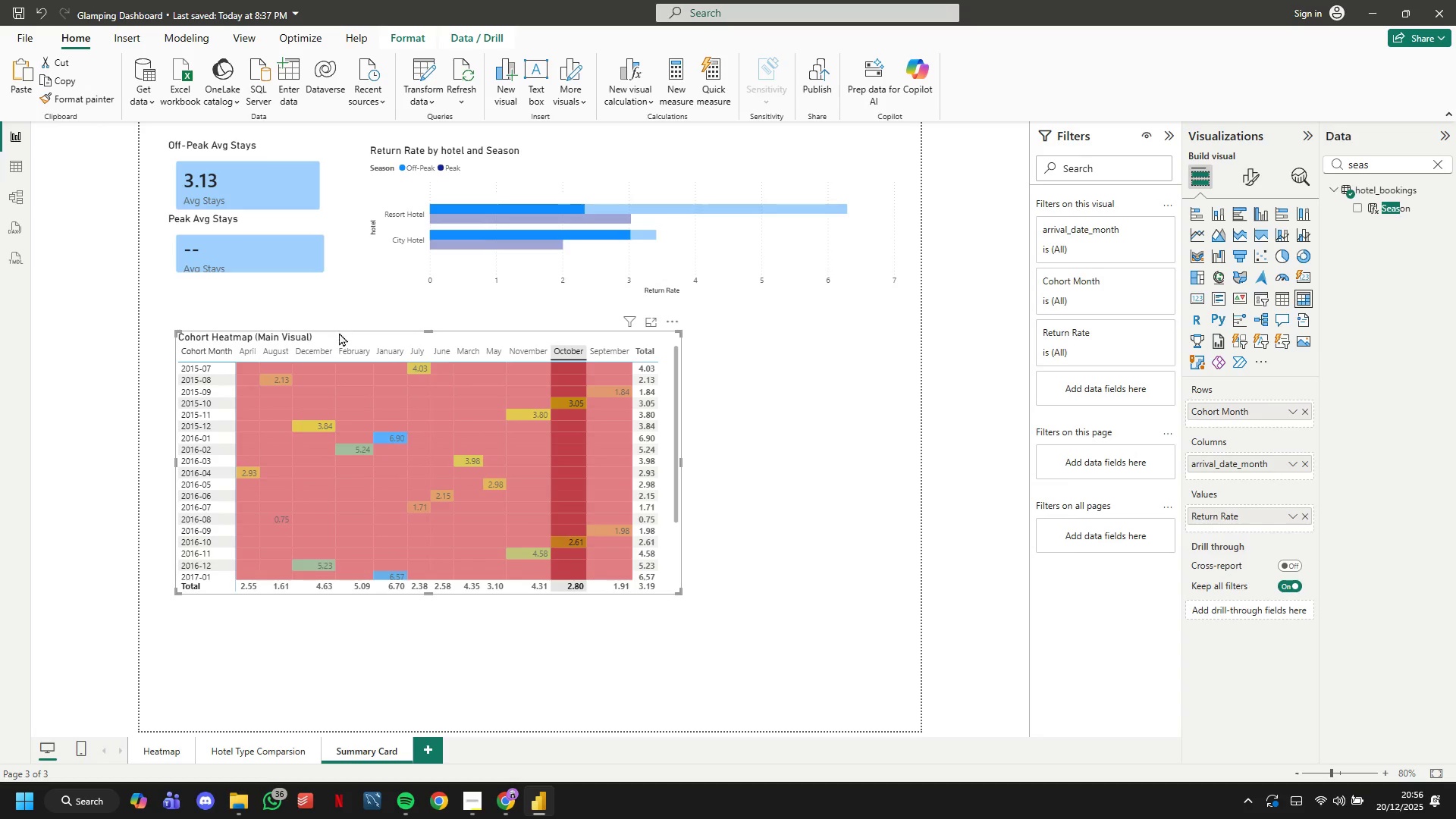 
left_click_drag(start_coordinate=[339, 336], to_coordinate=[341, 359])
 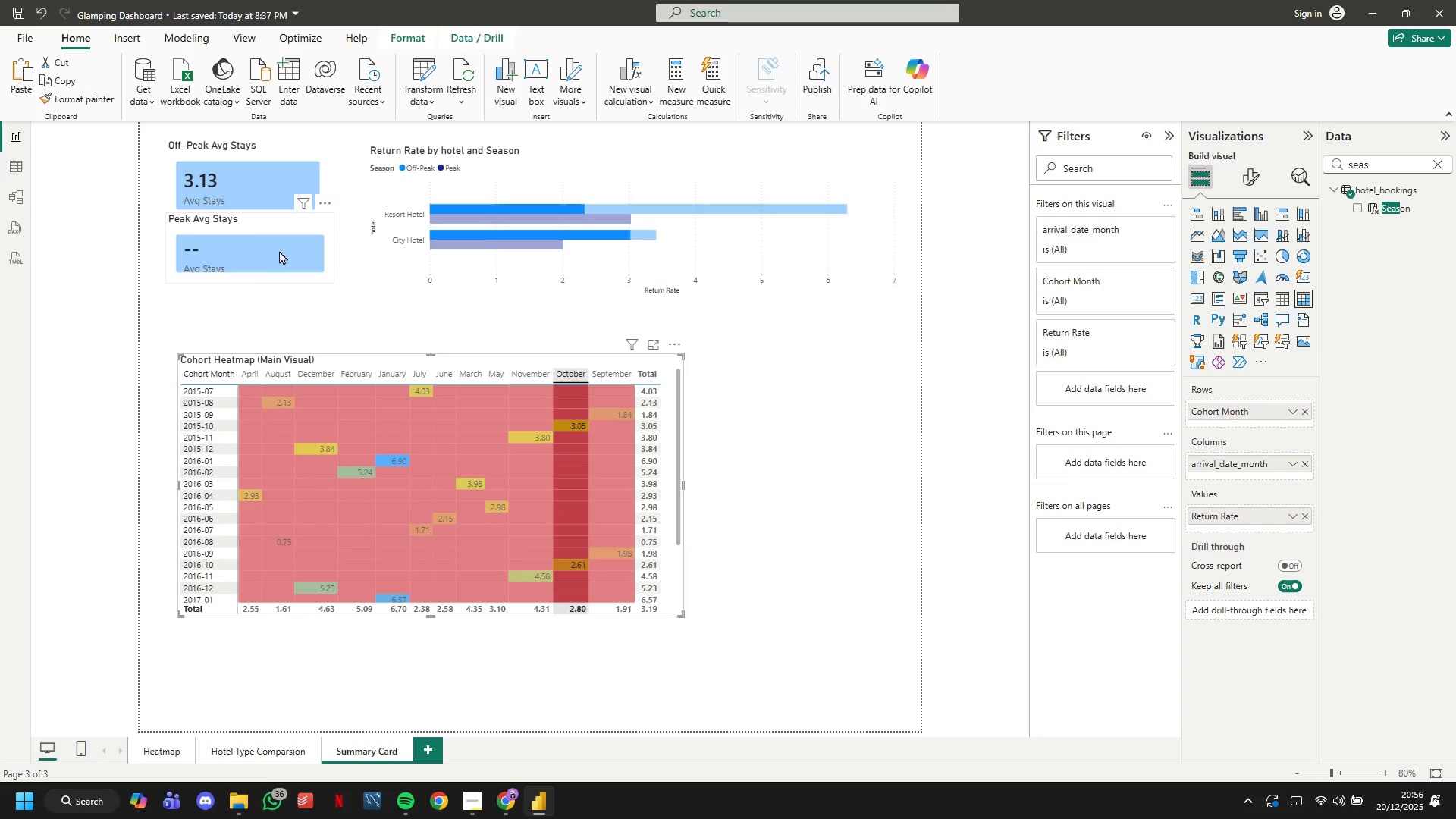 
left_click_drag(start_coordinate=[279, 250], to_coordinate=[284, 268])
 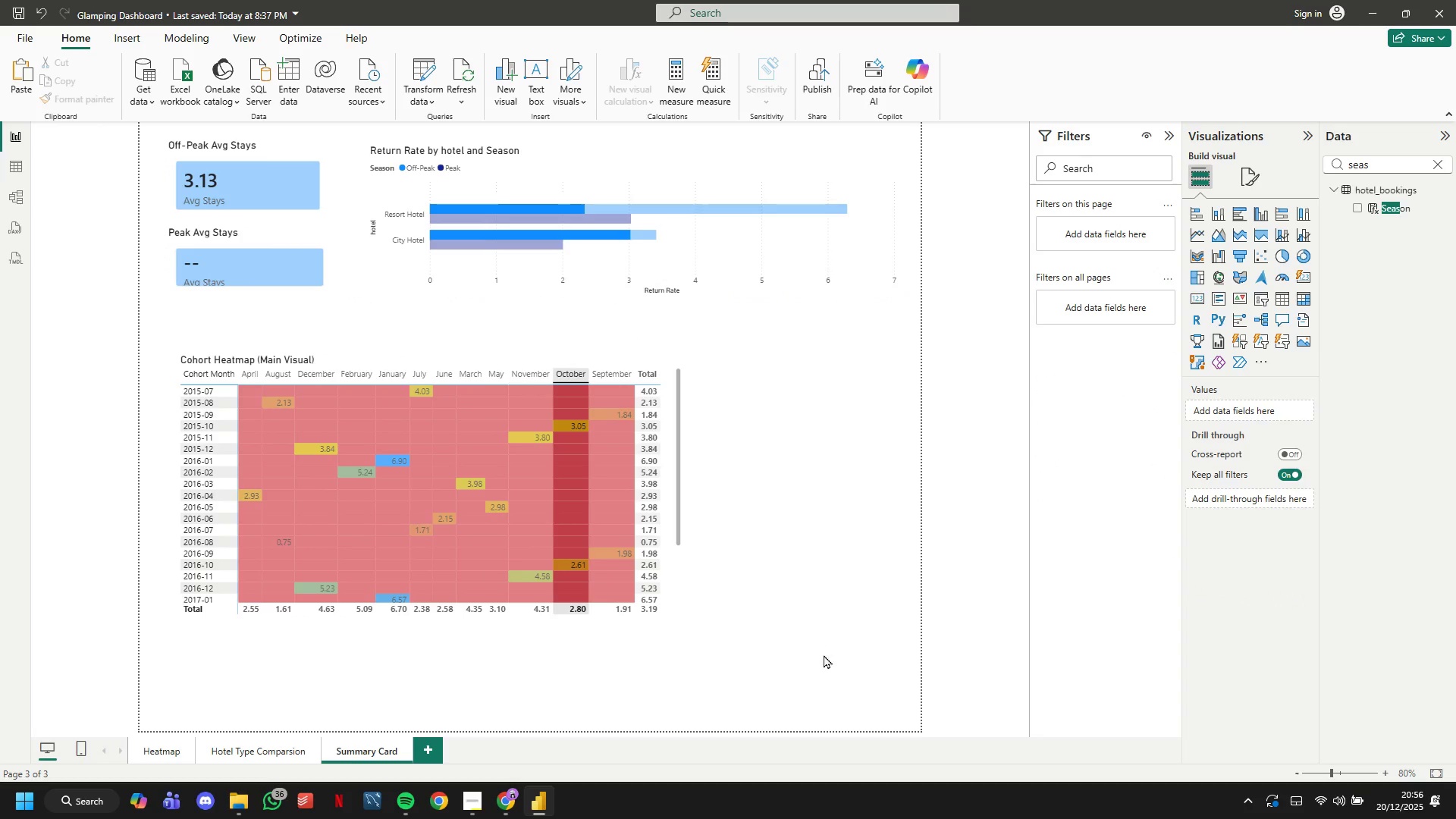 
left_click_drag(start_coordinate=[861, 668], to_coordinate=[150, 146])
 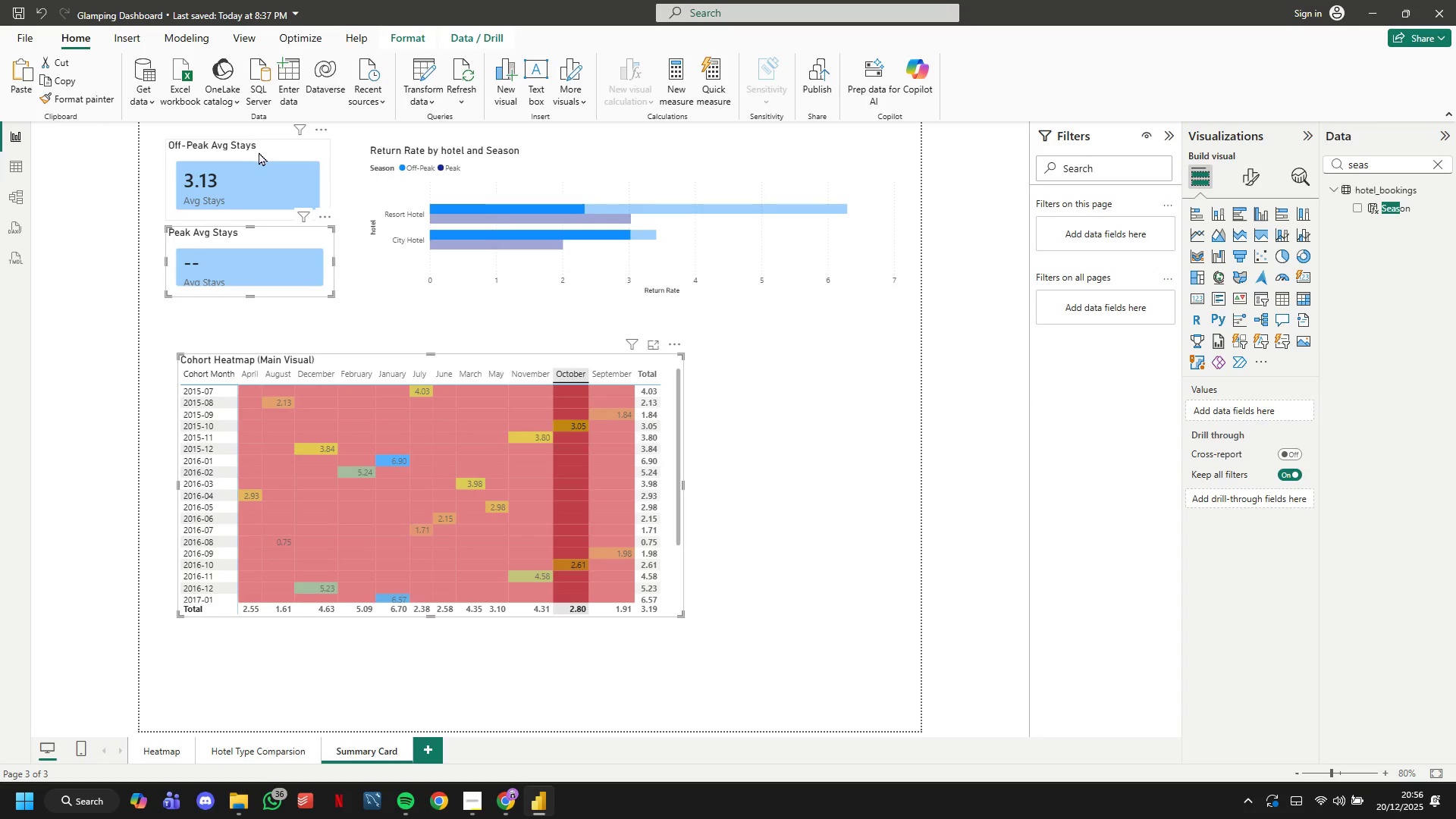 
left_click_drag(start_coordinate=[259, 152], to_coordinate=[261, 191])
 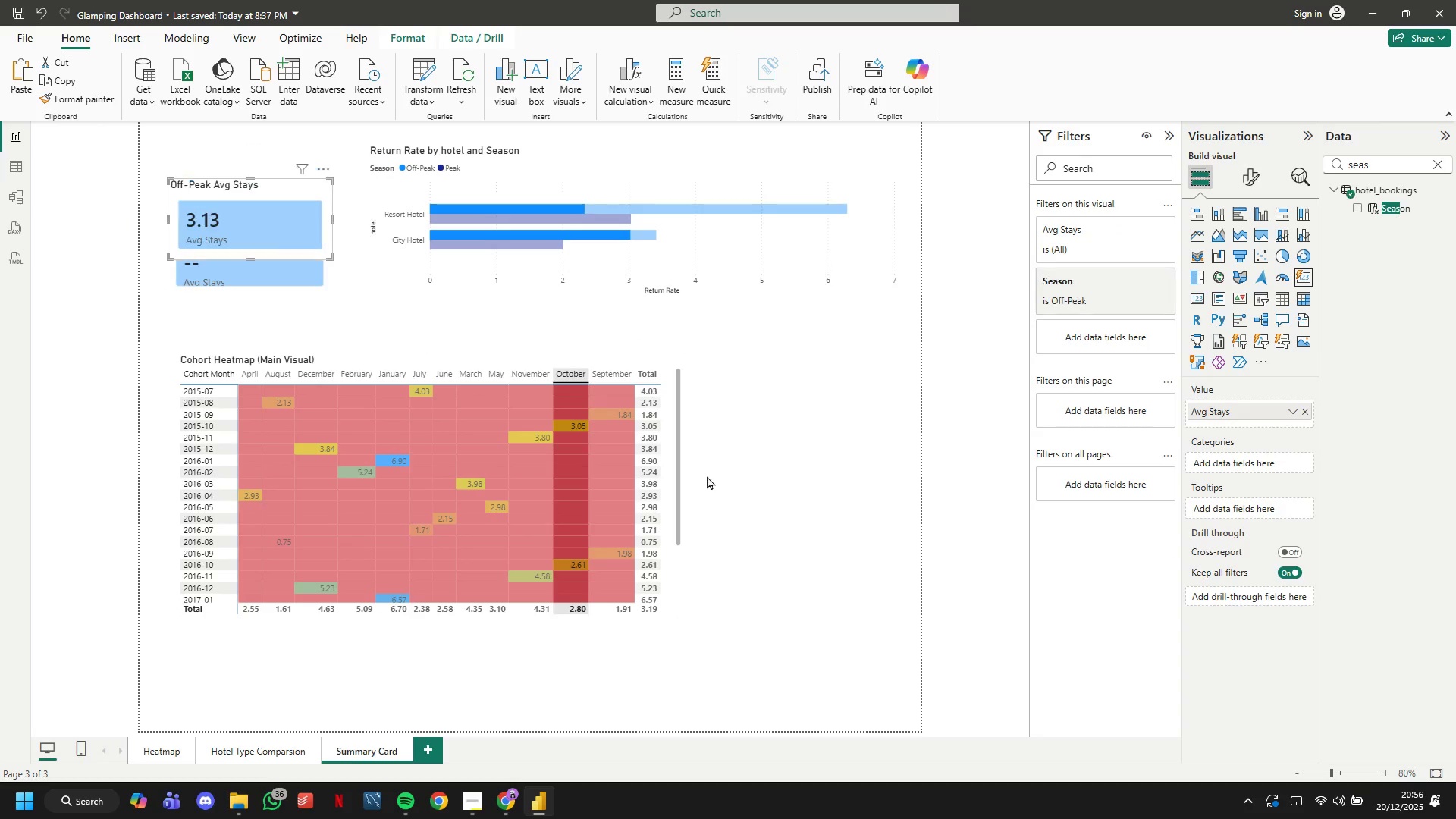 
key(Control+Z)
 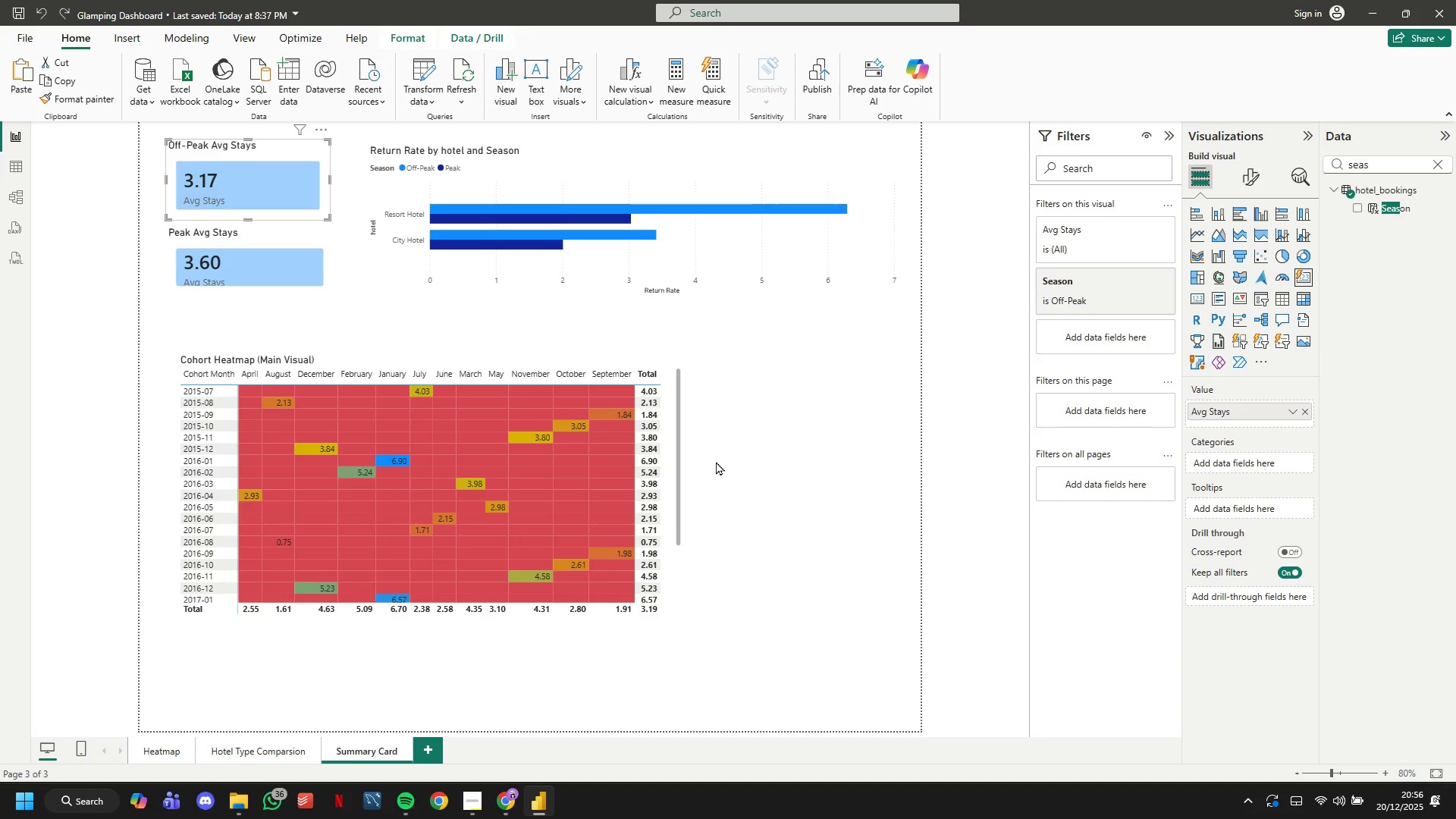 
left_click([765, 469])
 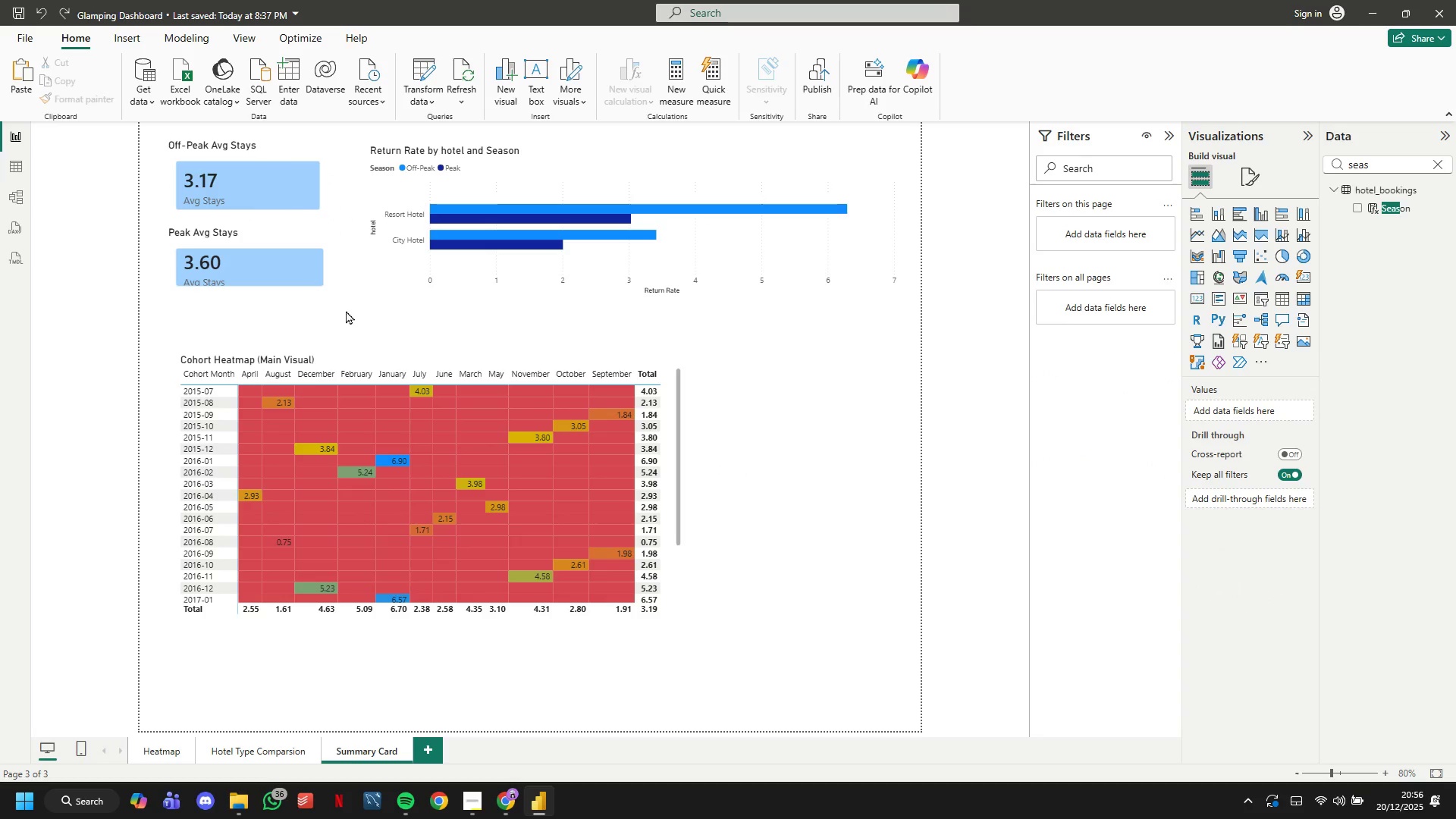 
left_click([282, 255])
 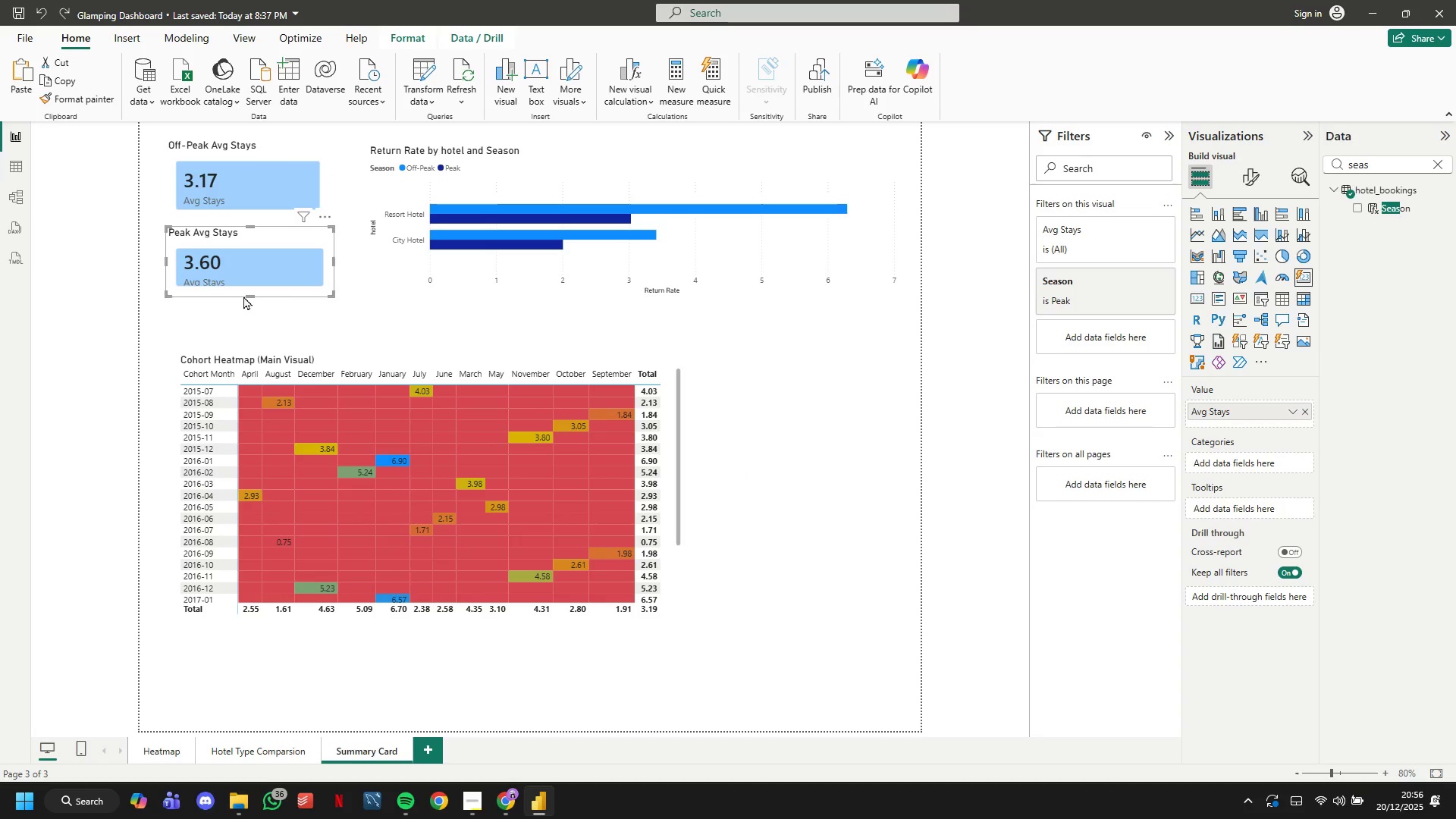 
left_click_drag(start_coordinate=[246, 295], to_coordinate=[249, 315])
 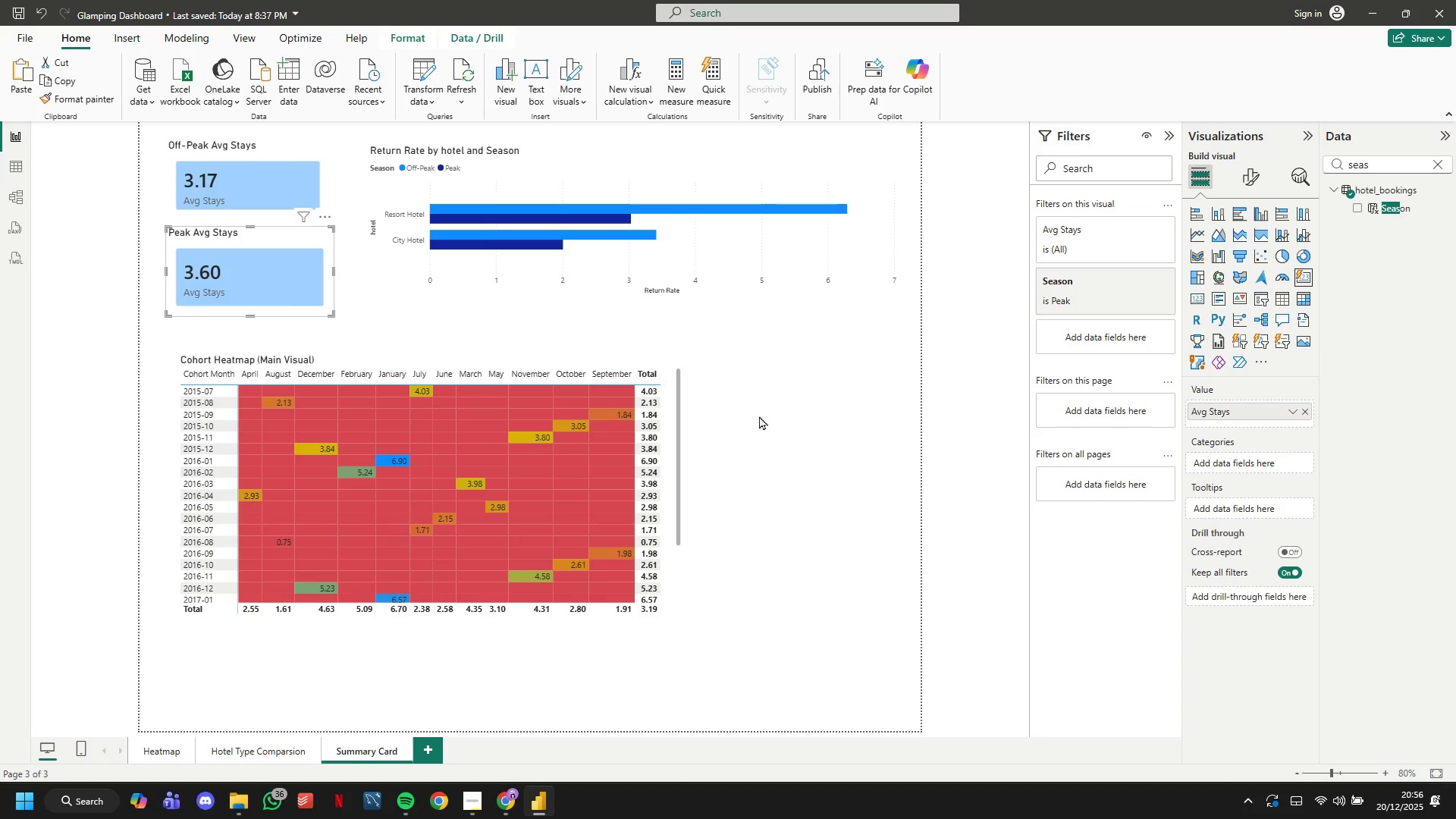 
left_click([769, 421])
 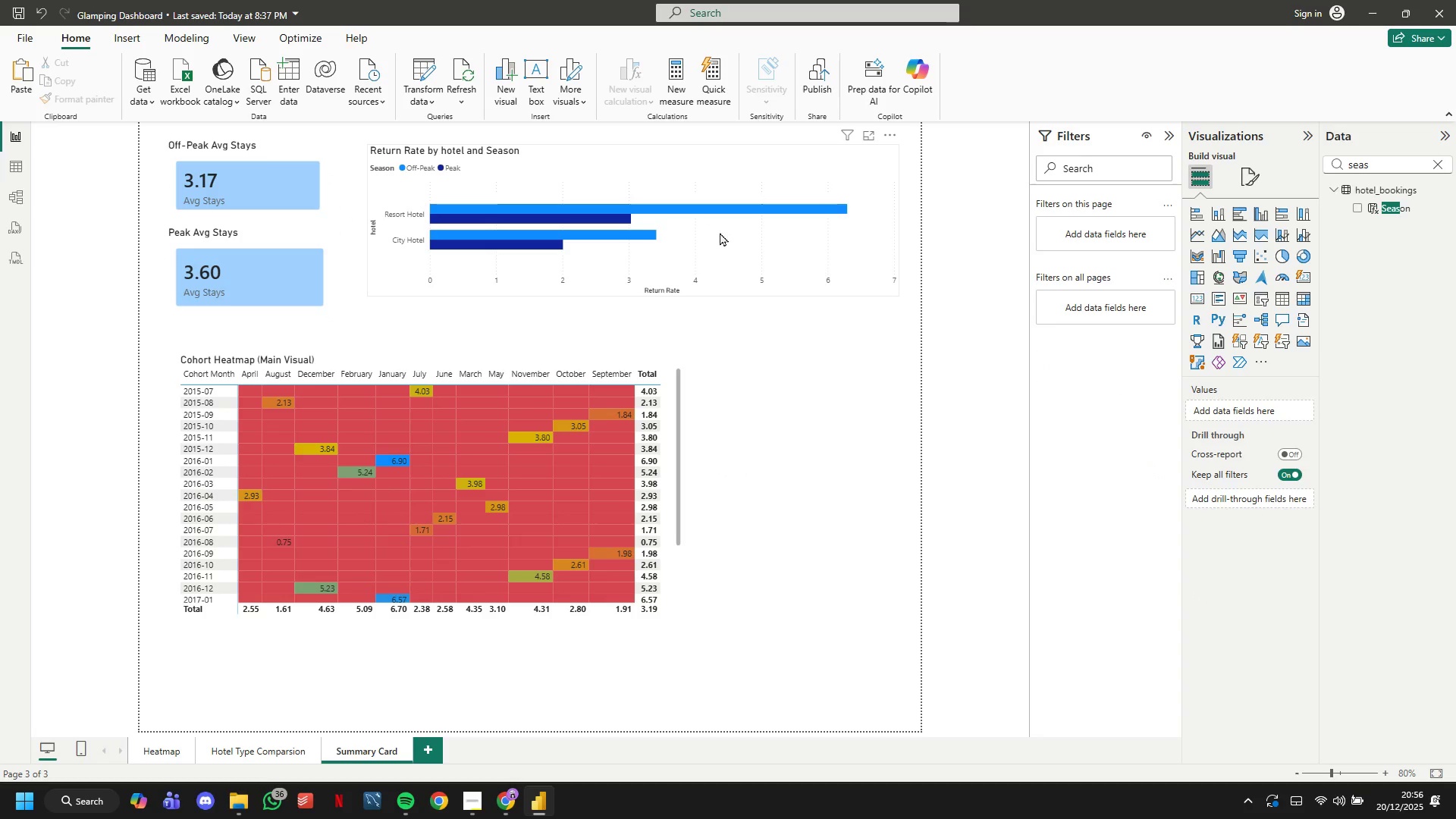 
left_click_drag(start_coordinate=[717, 230], to_coordinate=[709, 243])
 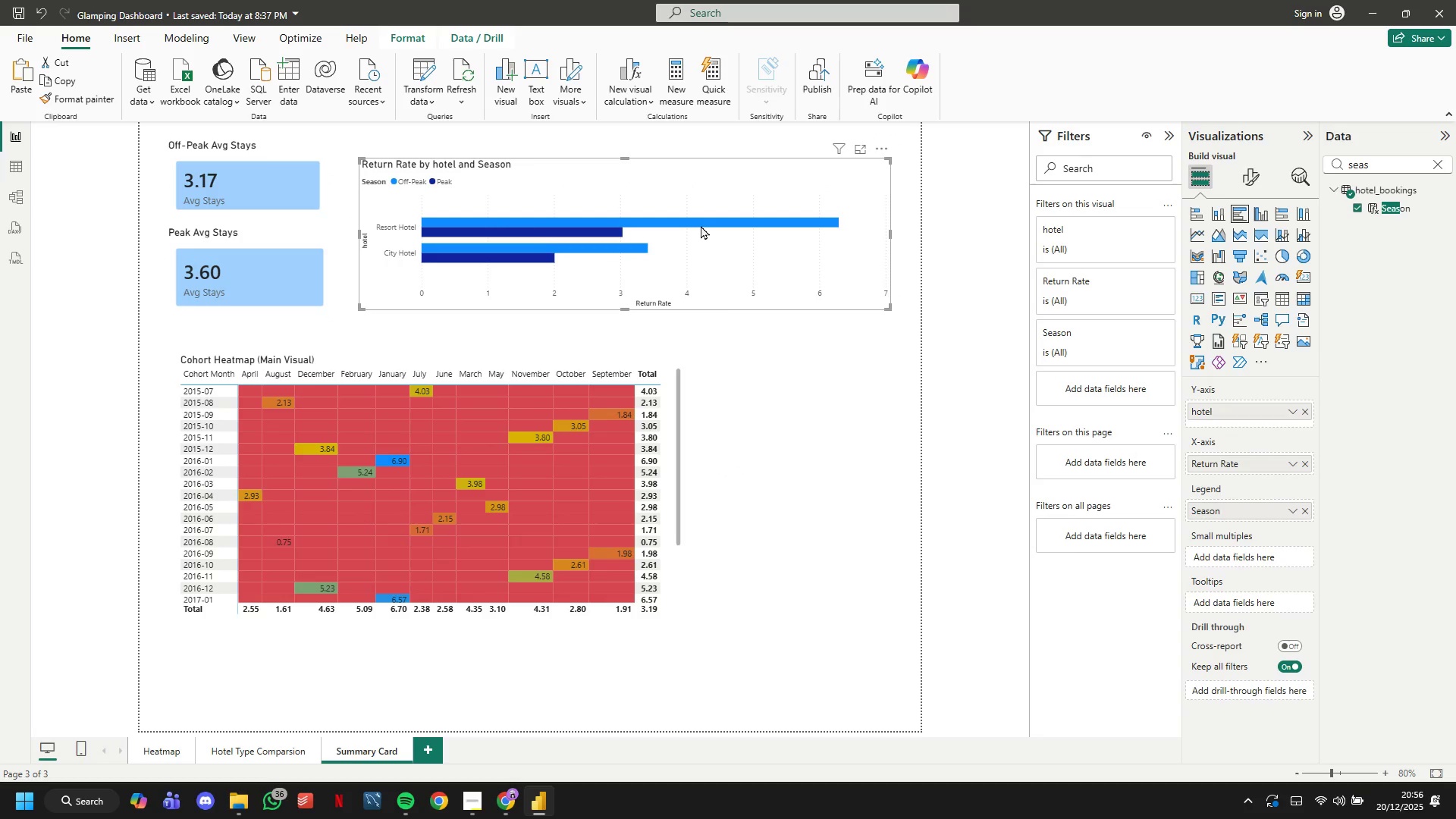 
left_click_drag(start_coordinate=[701, 225], to_coordinate=[686, 231])
 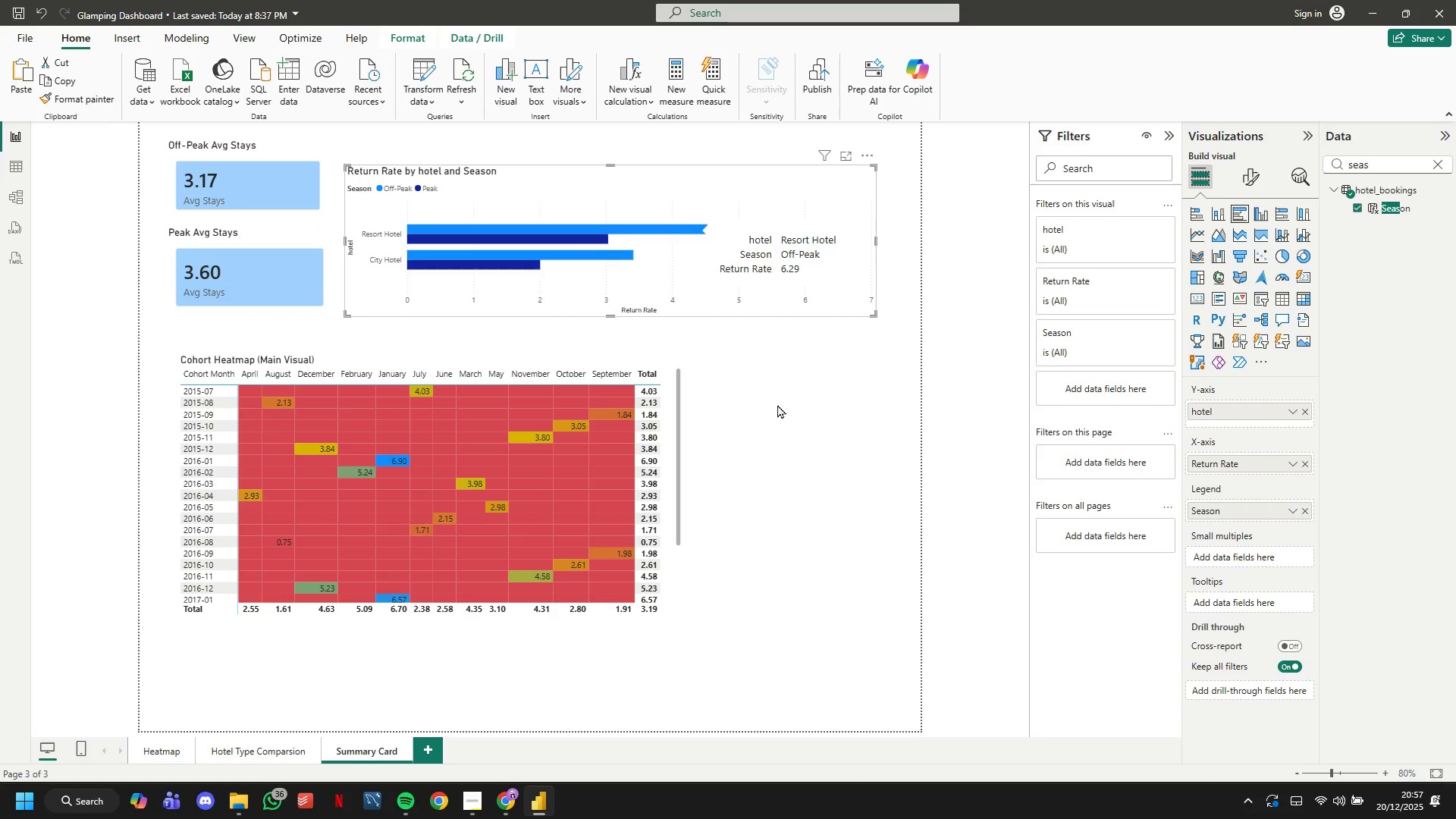 
left_click([778, 405])
 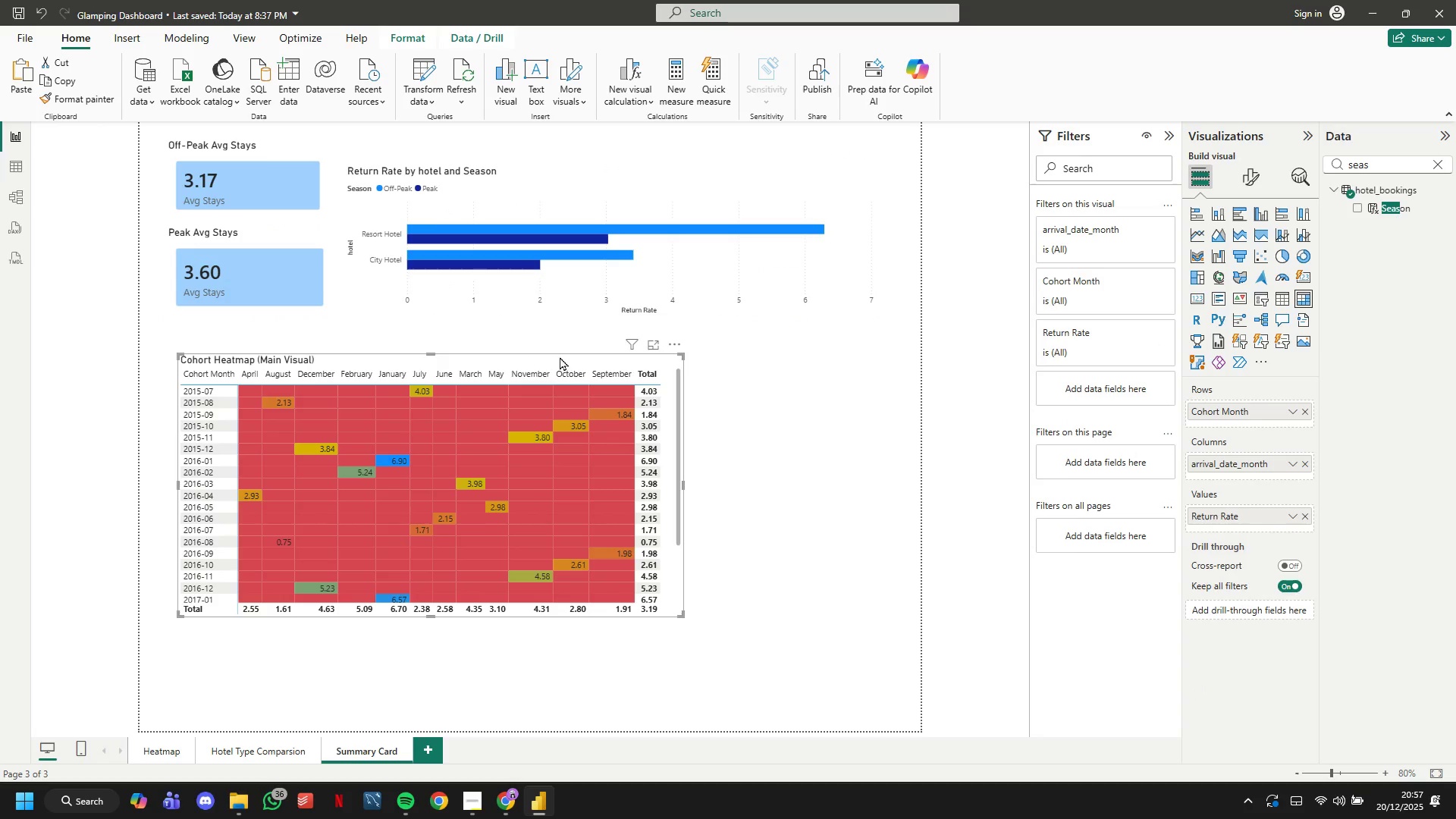 
left_click([549, 359])
 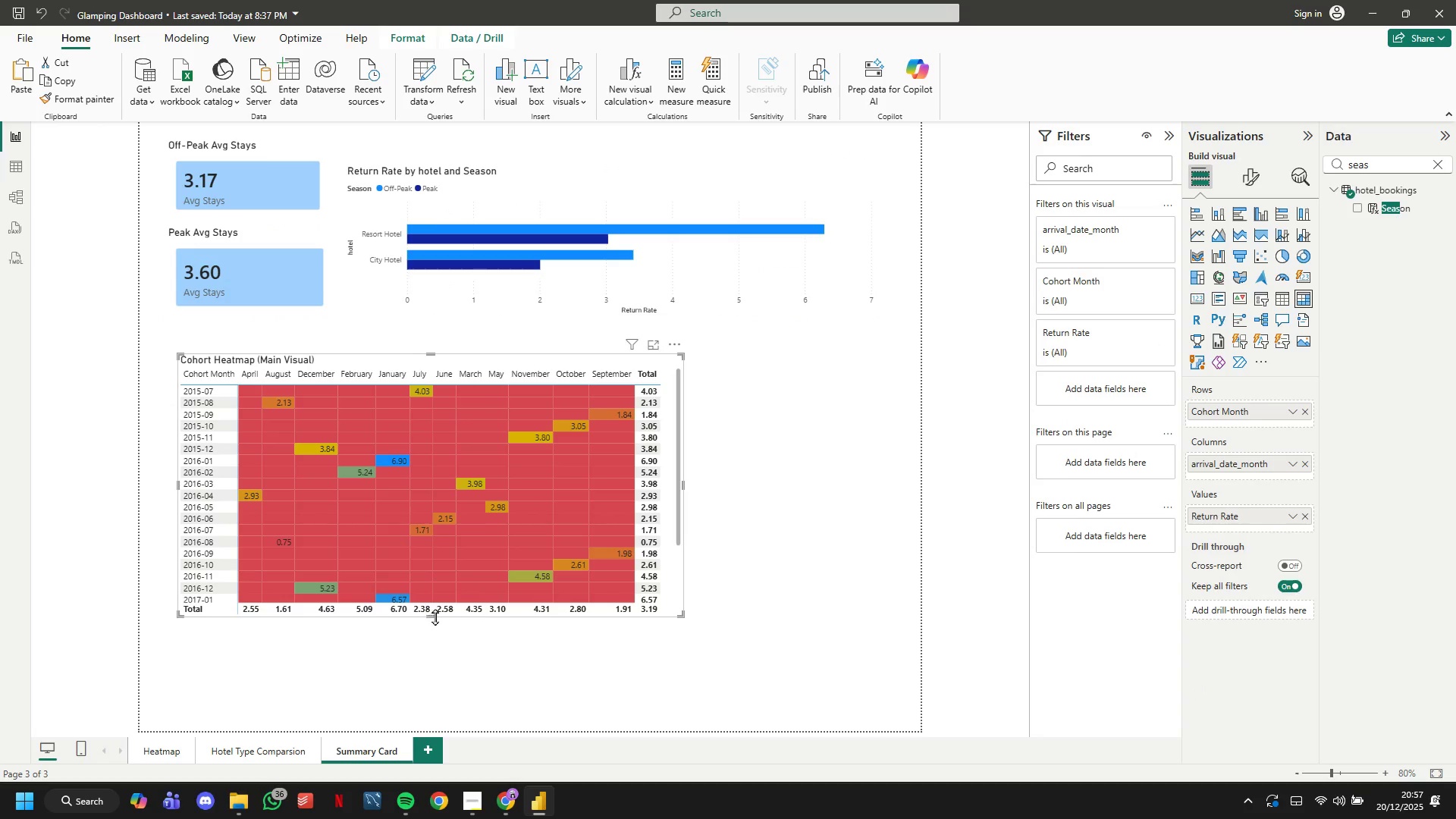 
left_click_drag(start_coordinate=[431, 615], to_coordinate=[450, 707])
 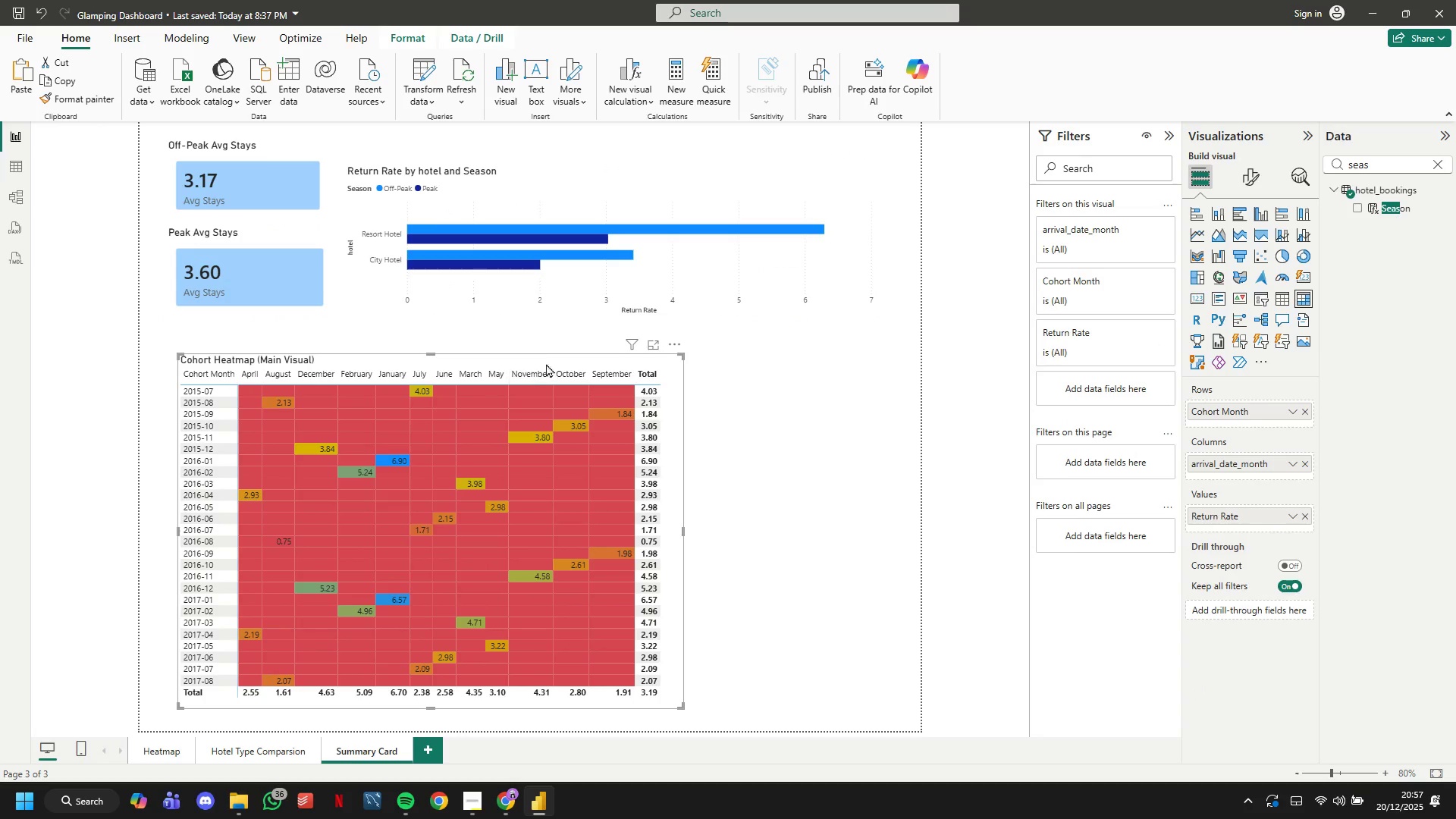 
left_click_drag(start_coordinate=[547, 358], to_coordinate=[541, 342])
 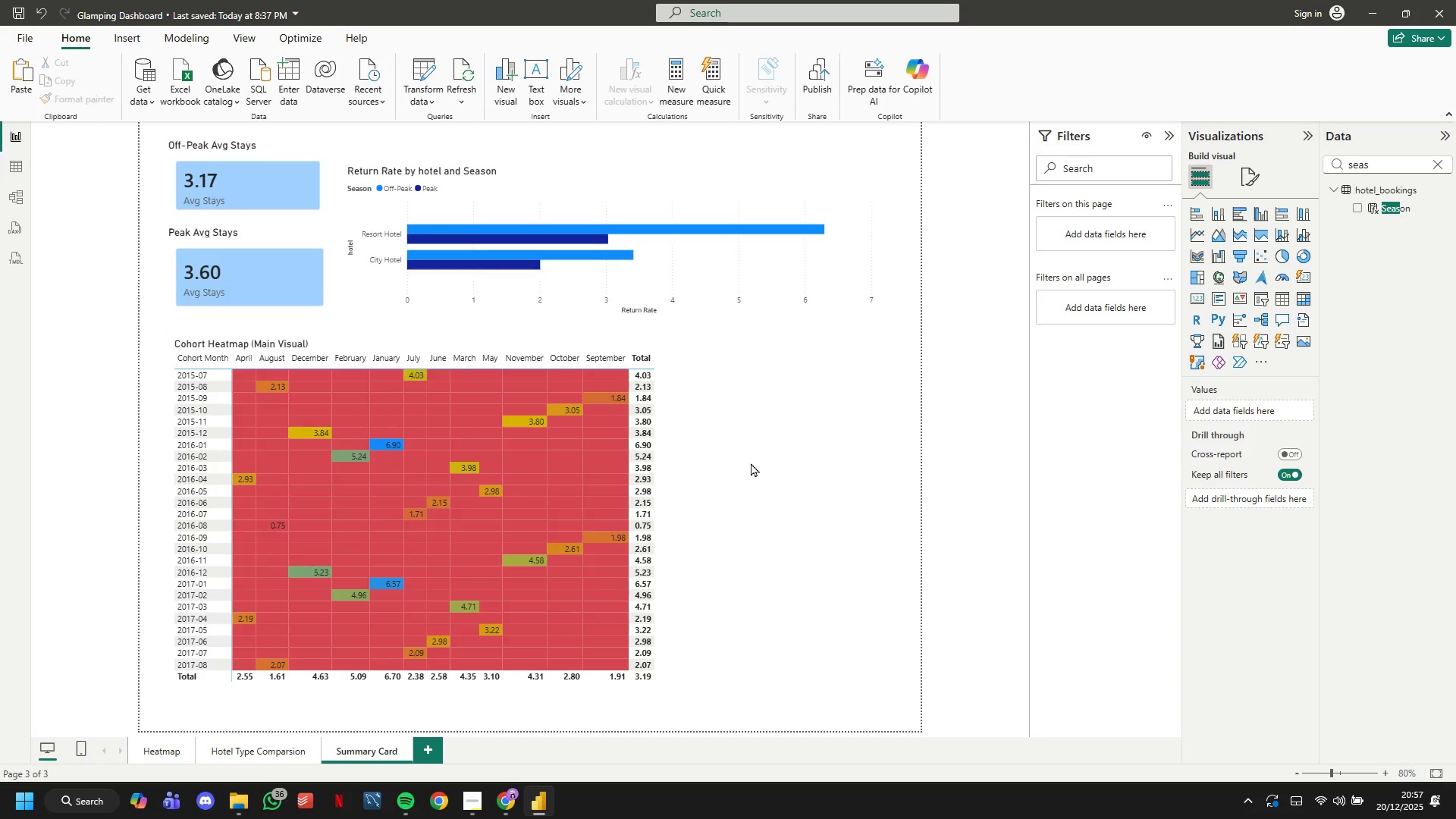 
wait(11.03)
 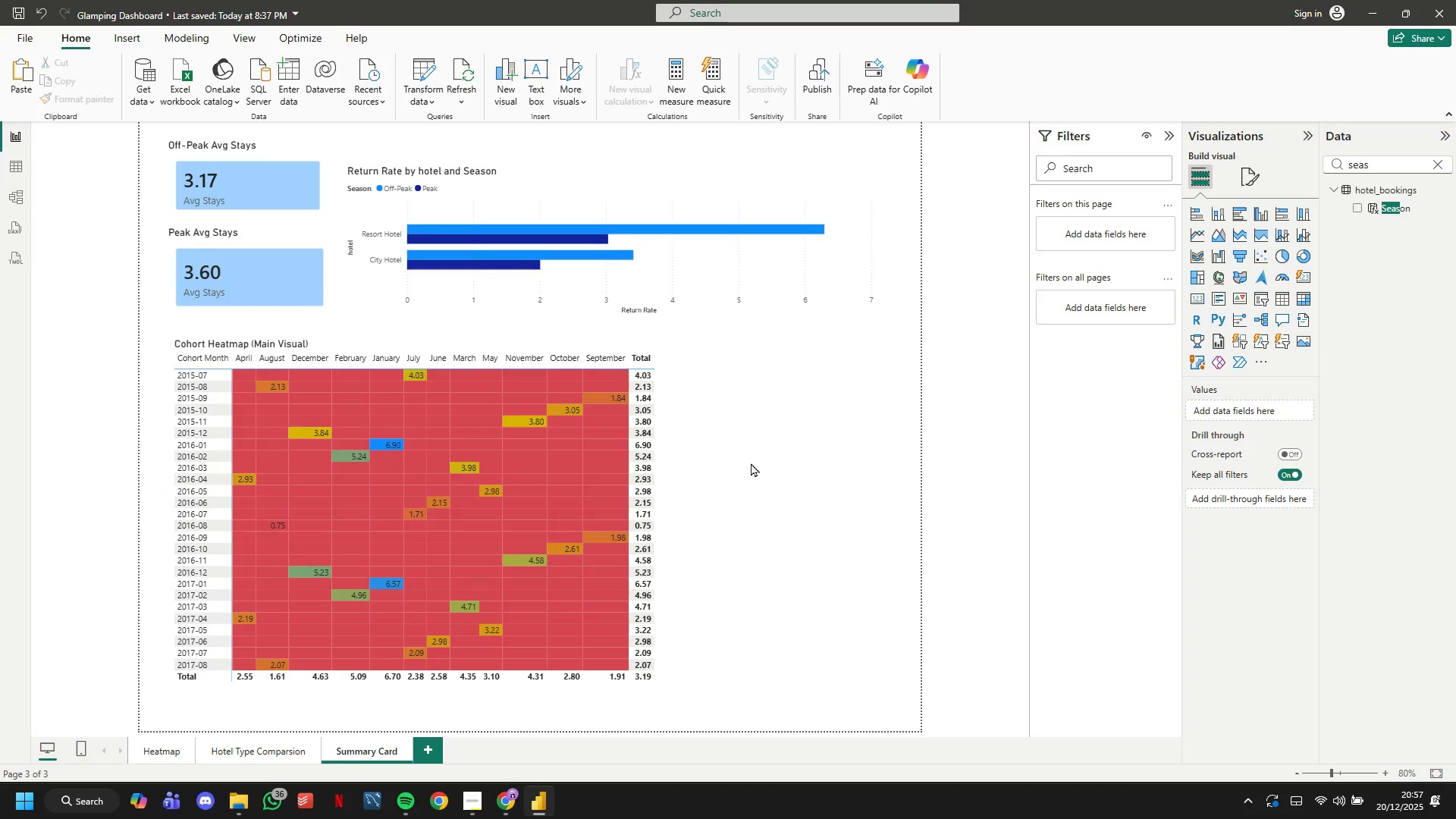 
left_click([1244, 172])
 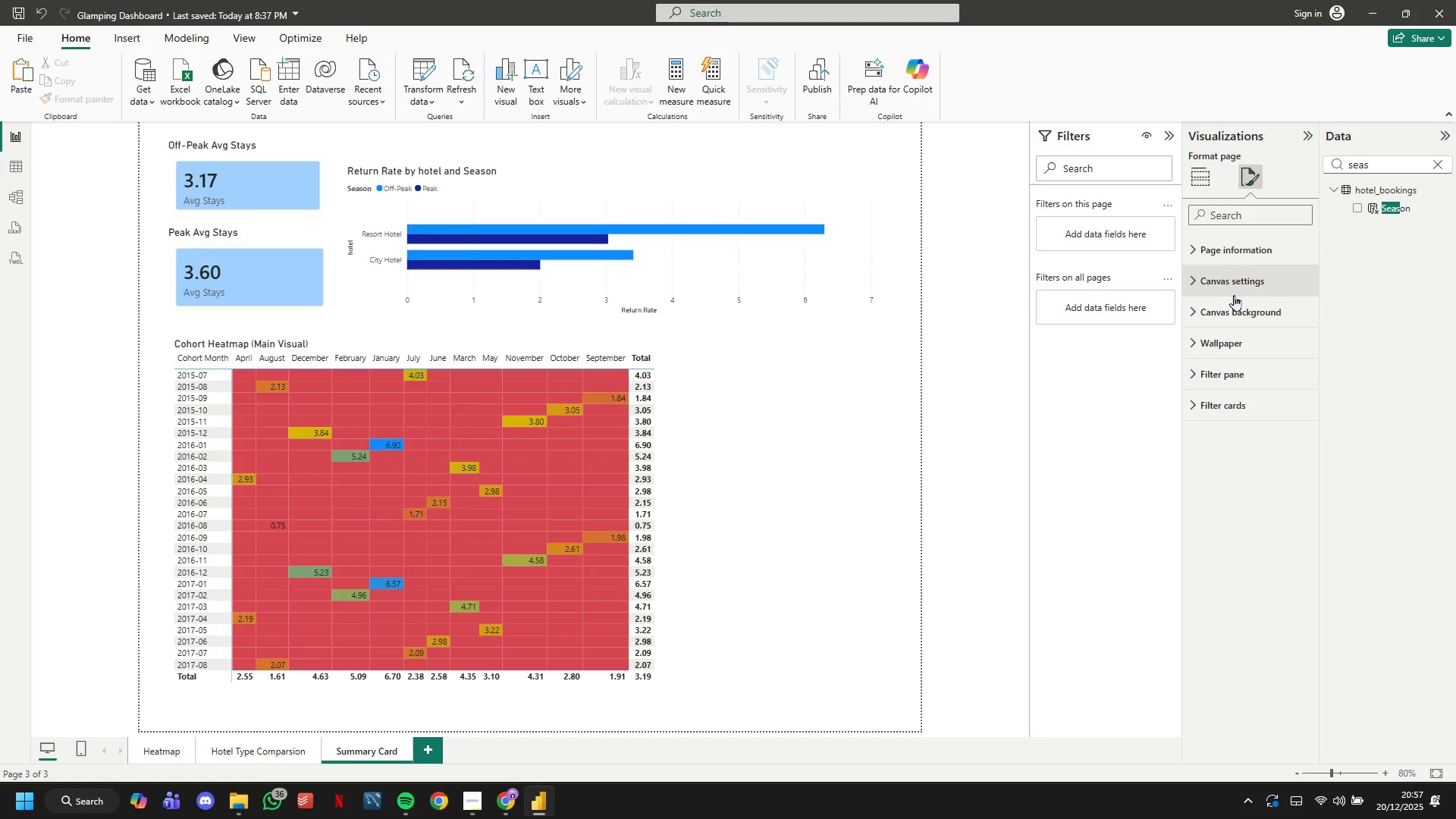 
left_click([1225, 284])
 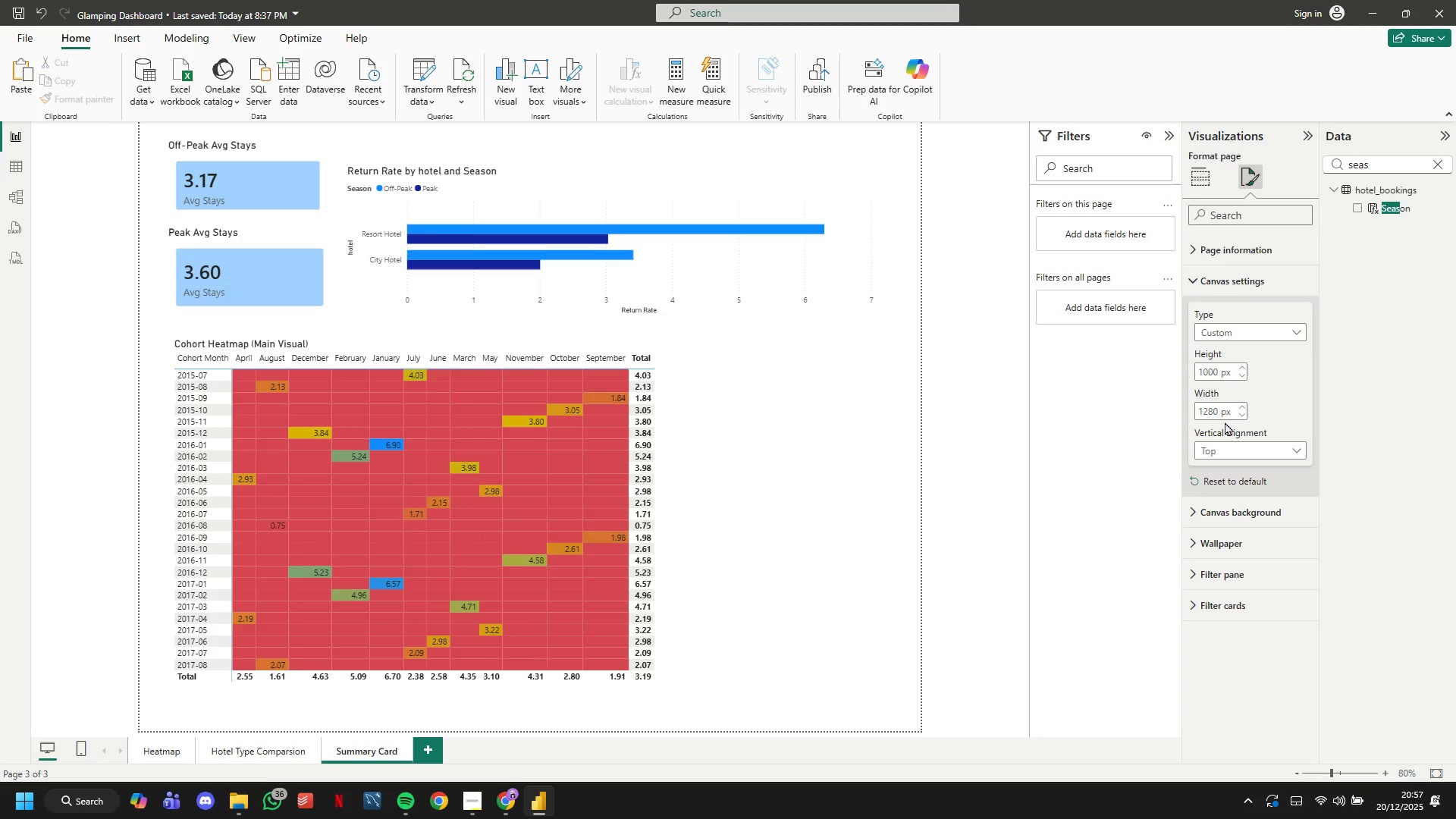 
left_click([1214, 412])
 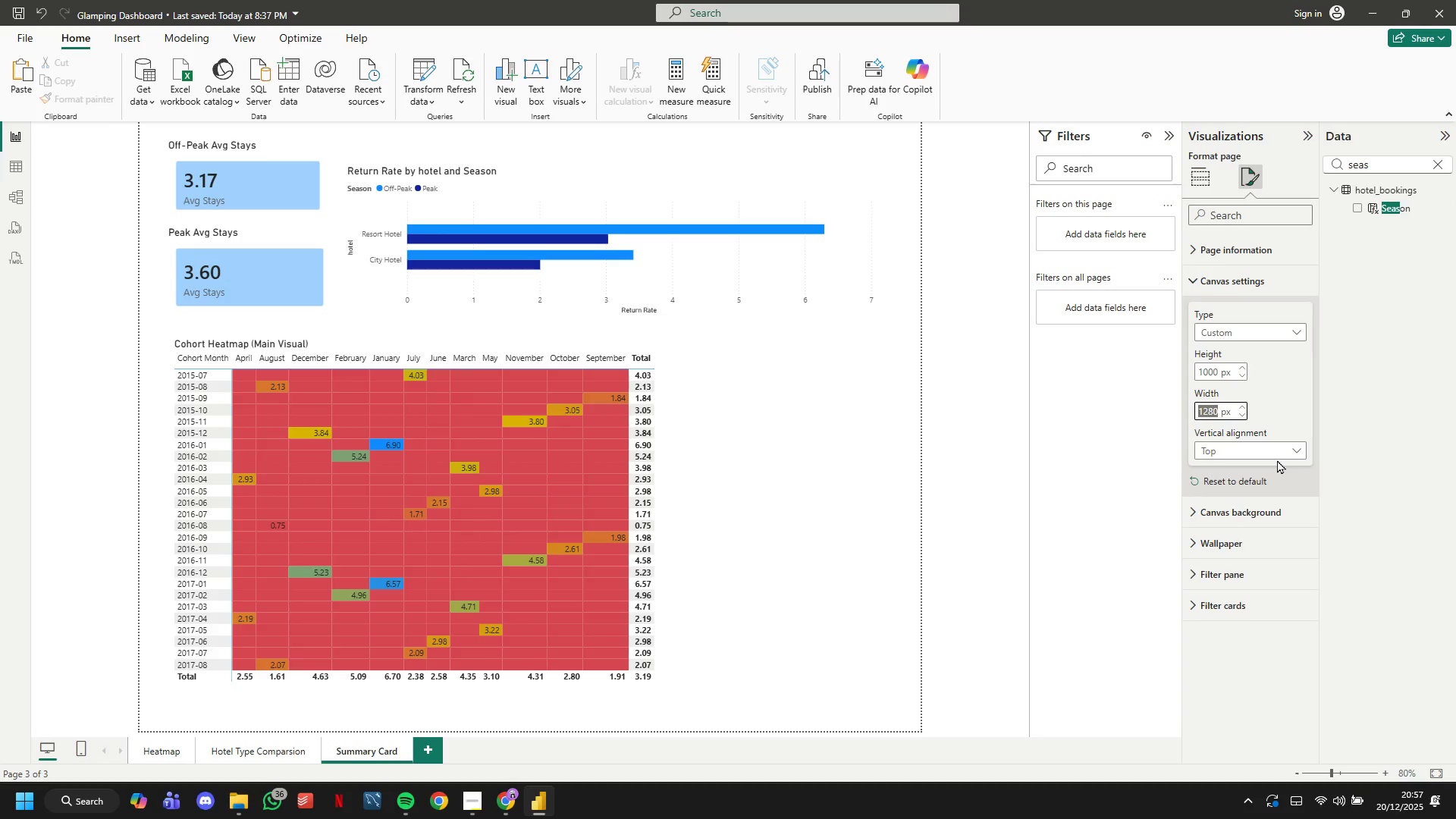 
key(ArrowRight)
 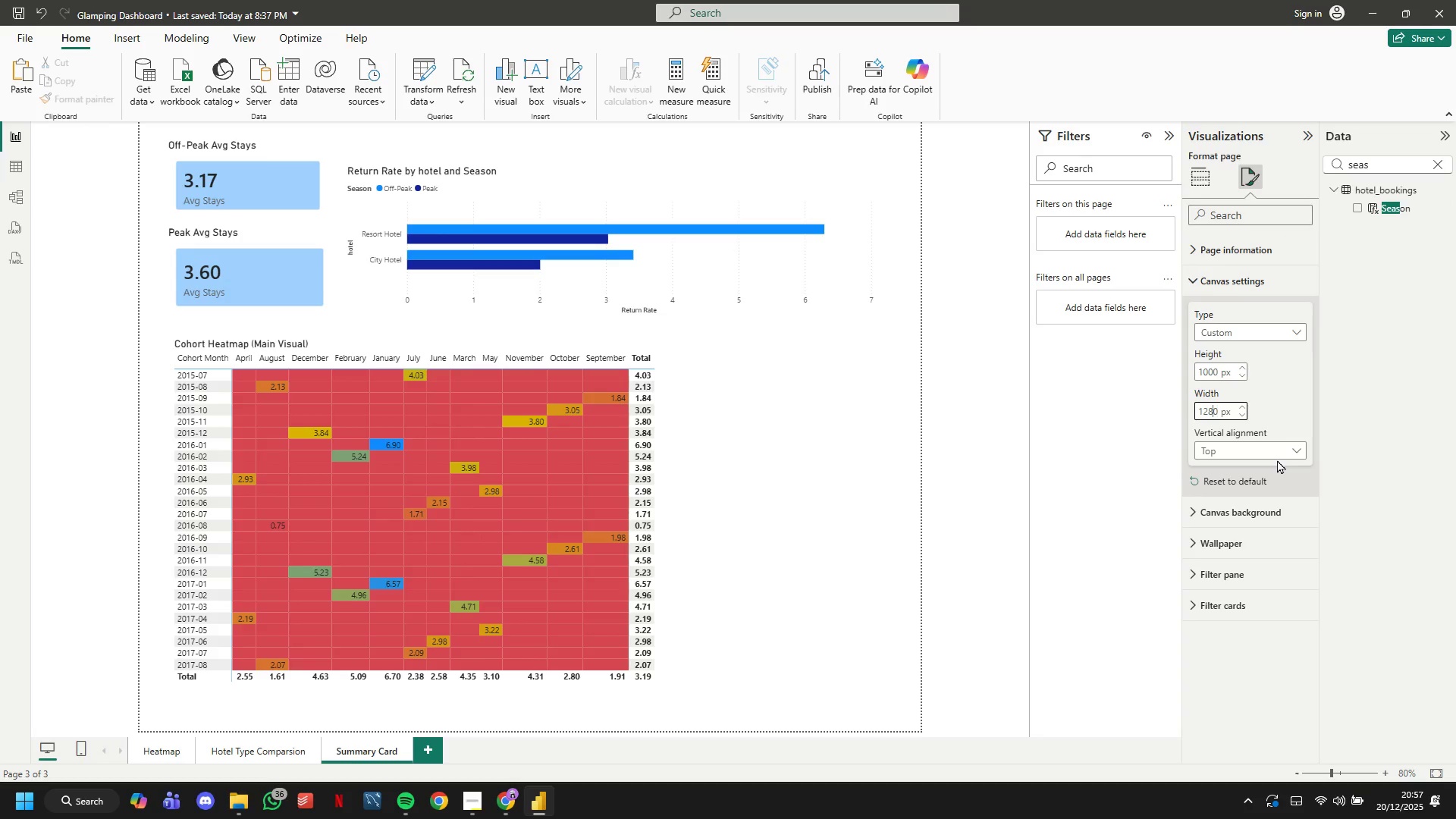 
key(ArrowLeft)
 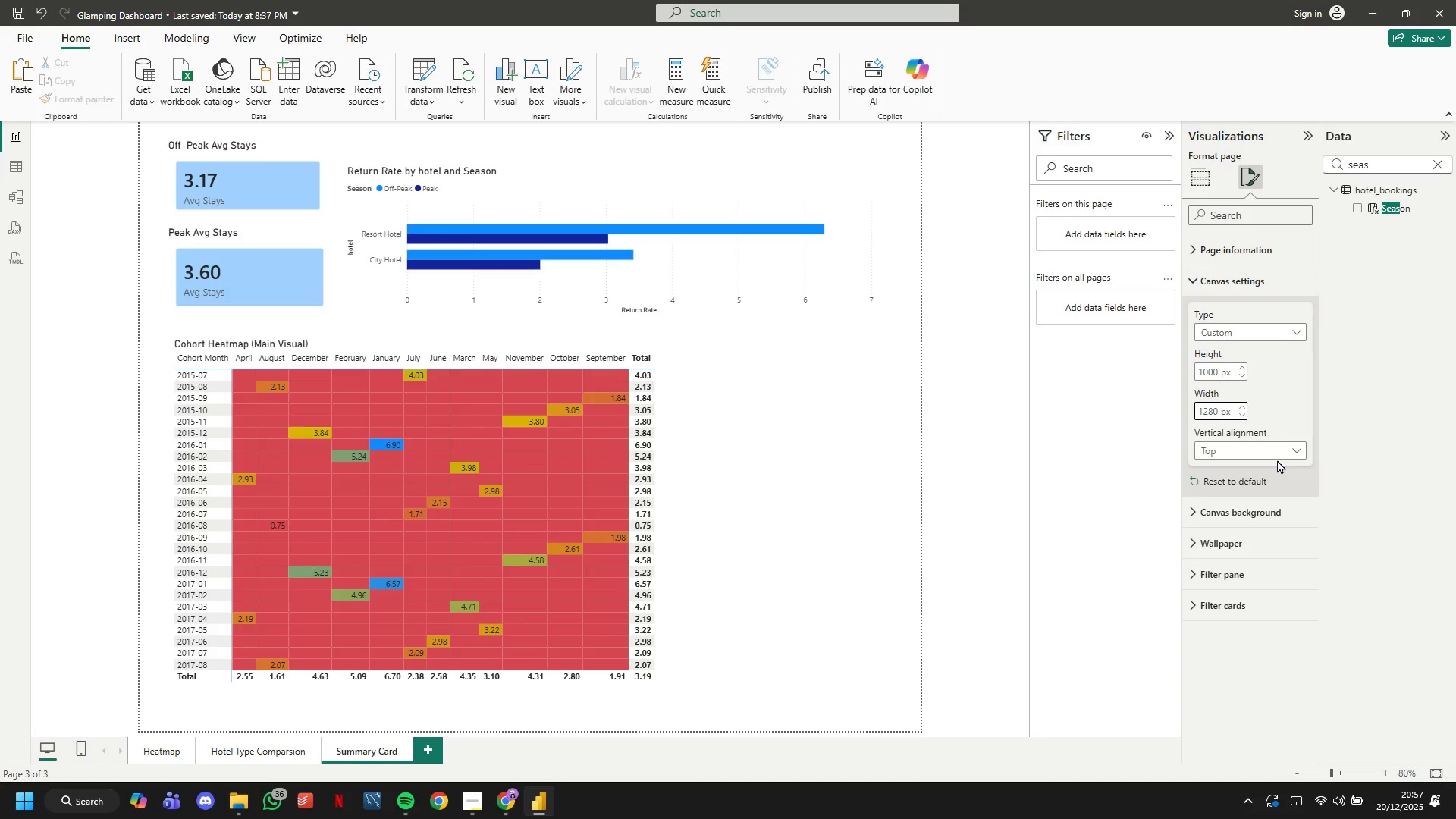 
key(ArrowLeft)
 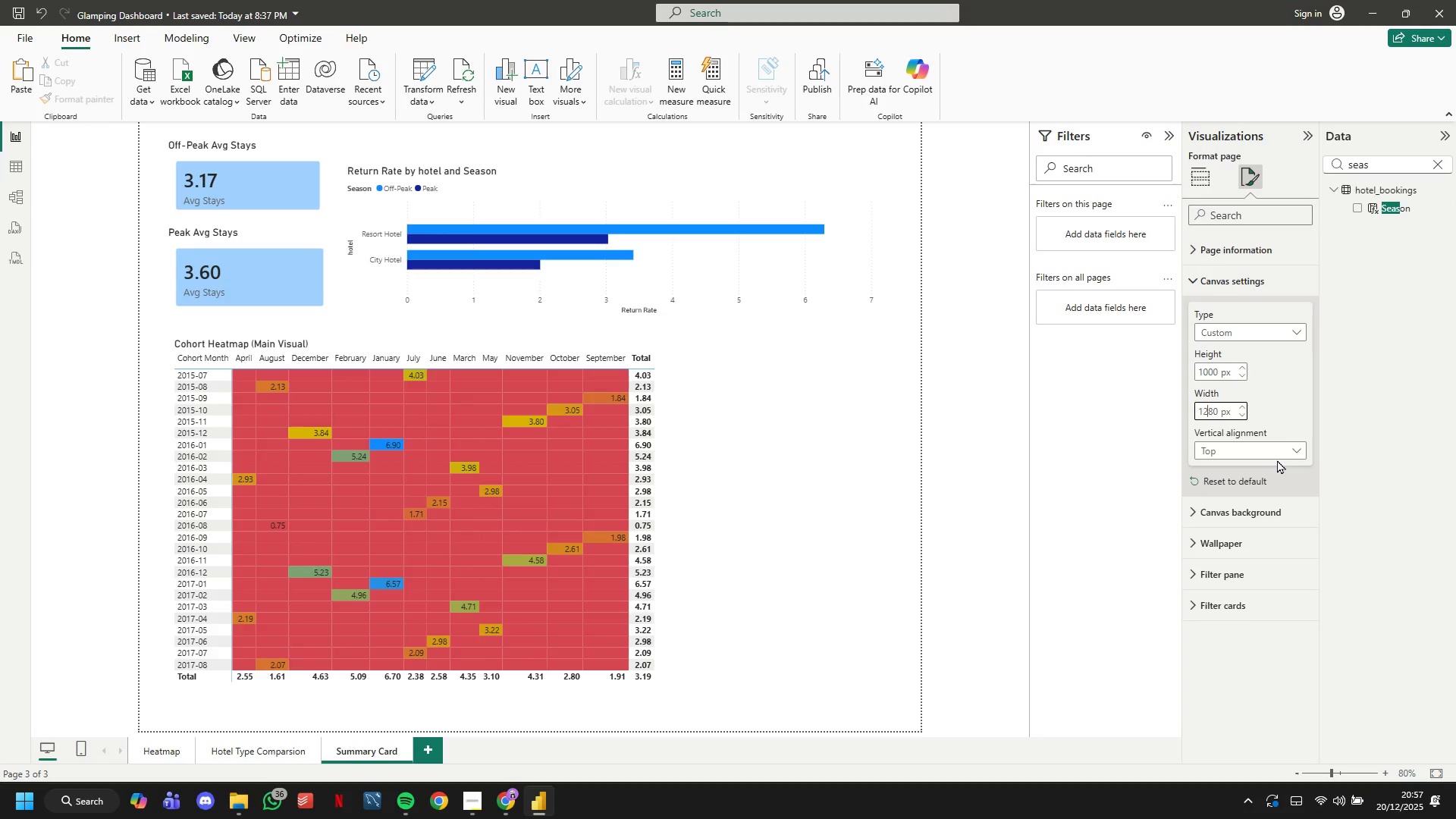 
key(ArrowLeft)
 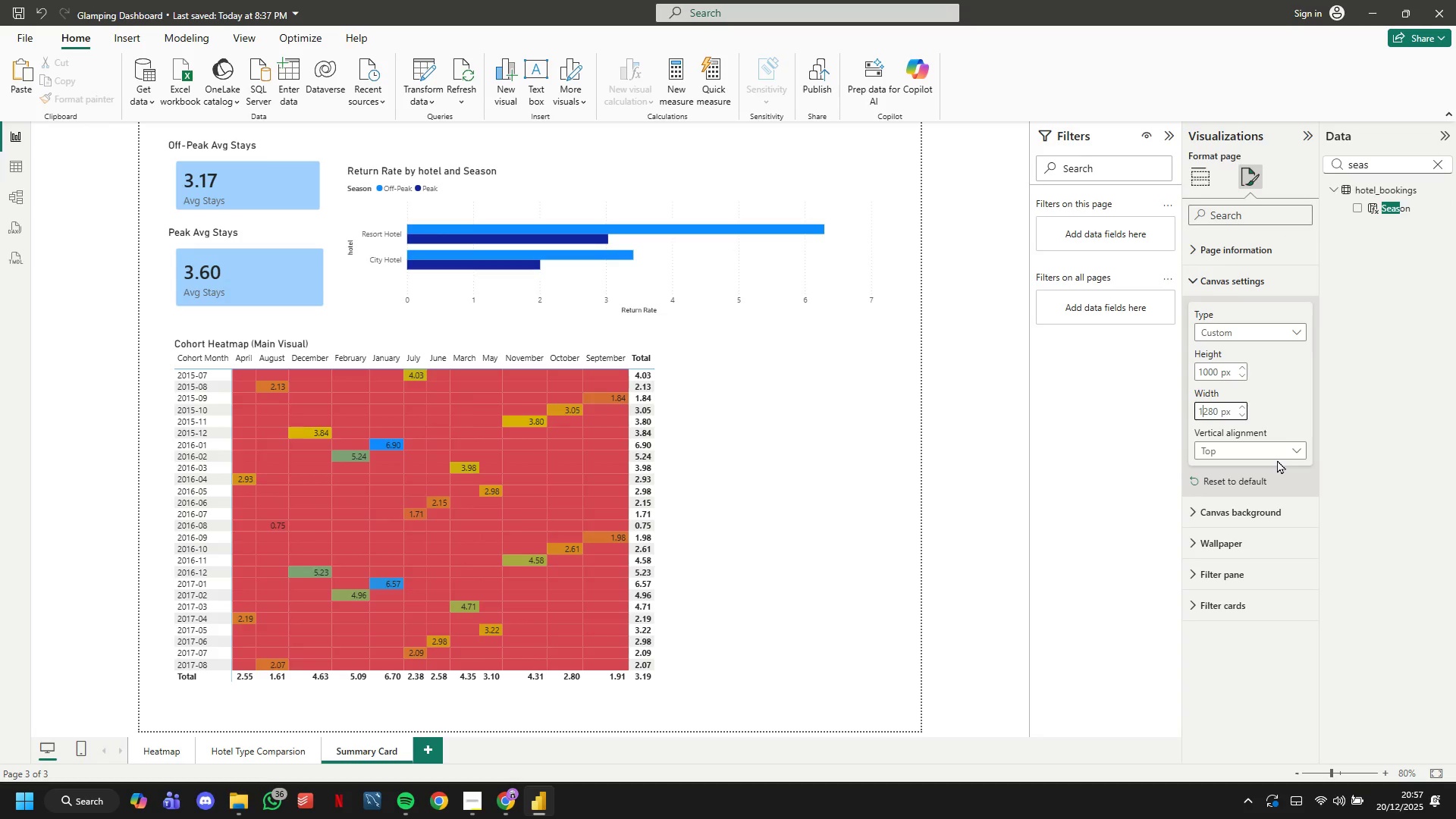 
key(ArrowRight)
 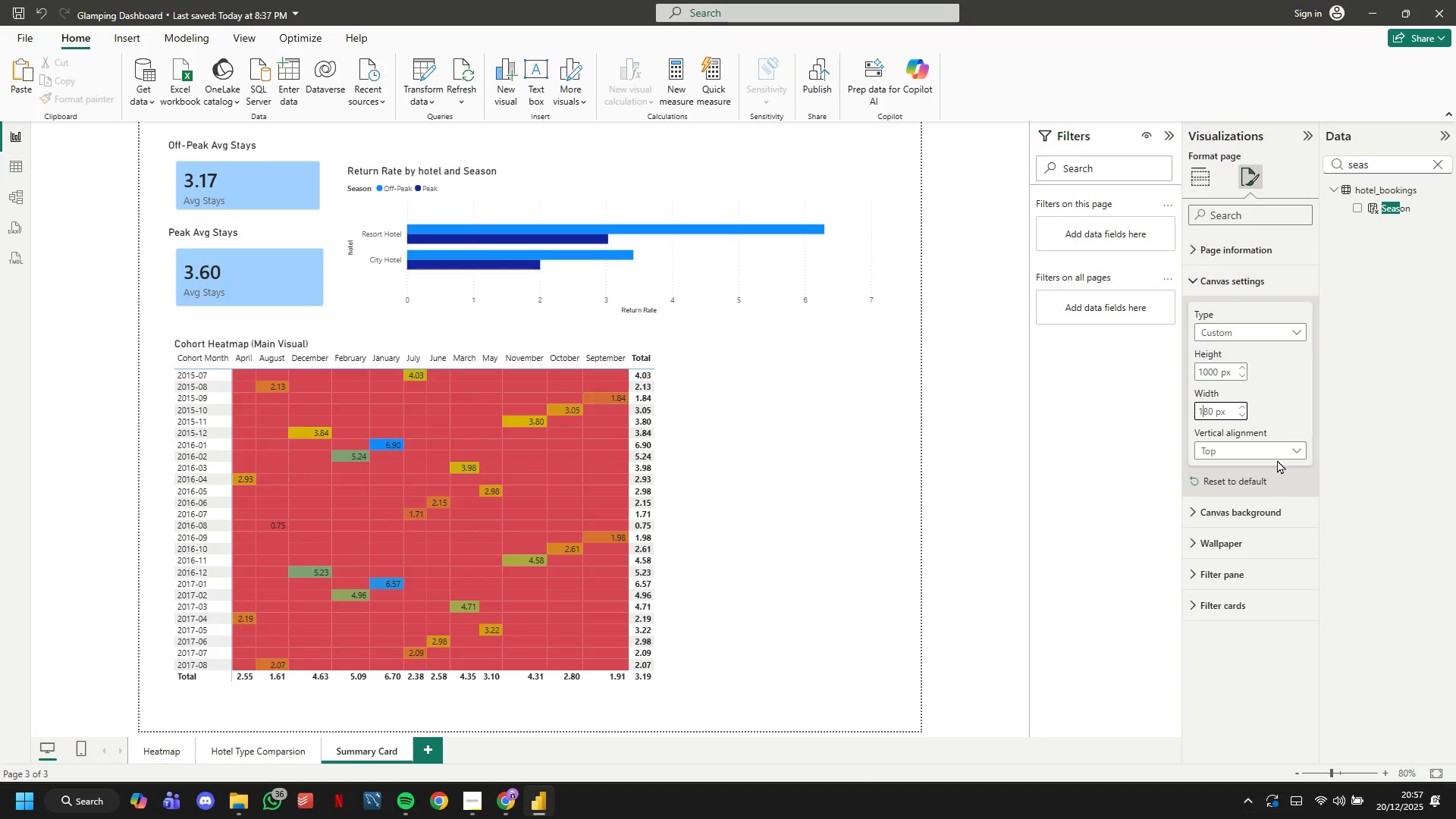 
key(Backspace)
 